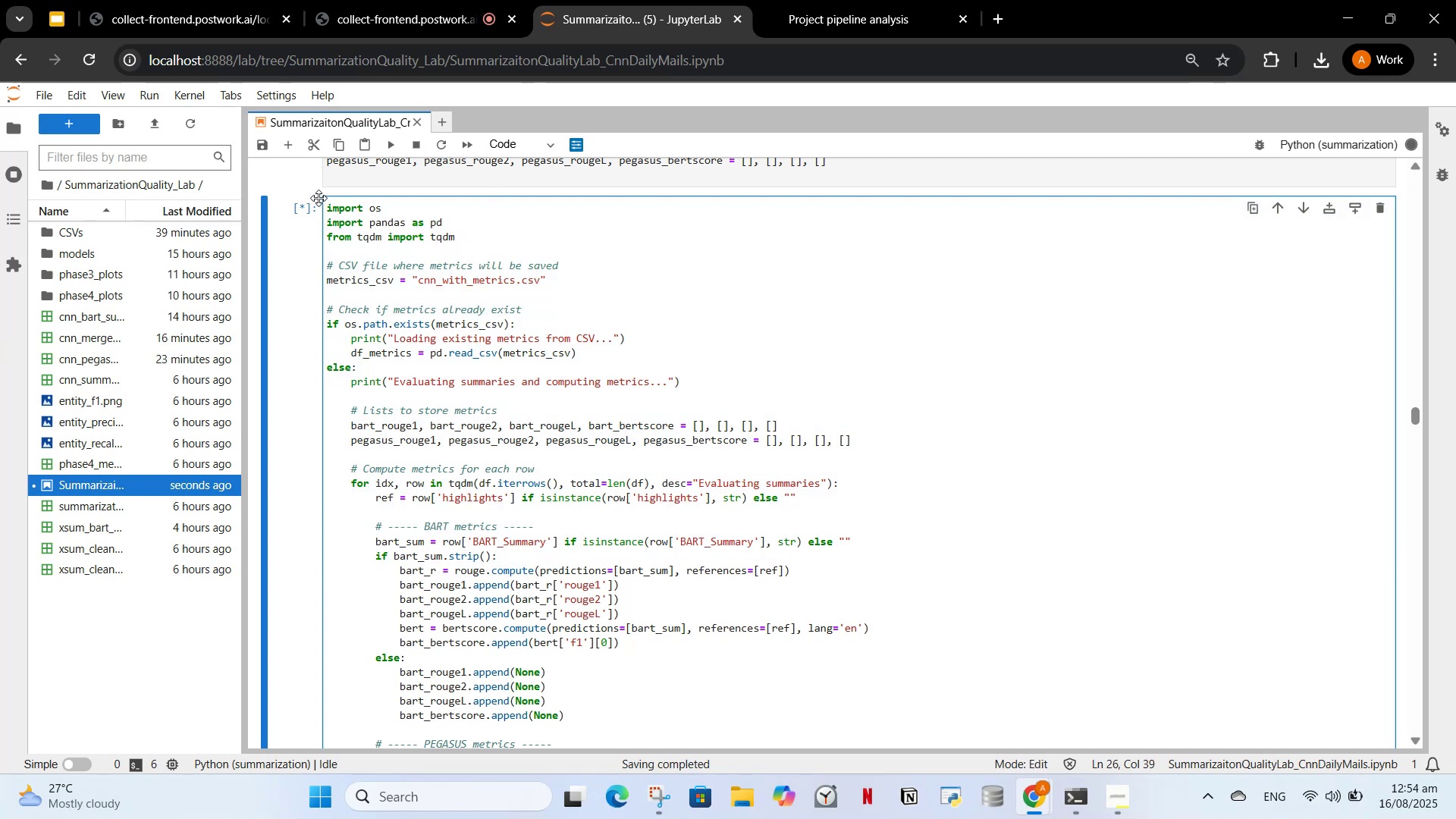 
left_click_drag(start_coordinate=[325, 206], to_coordinate=[503, 496])
 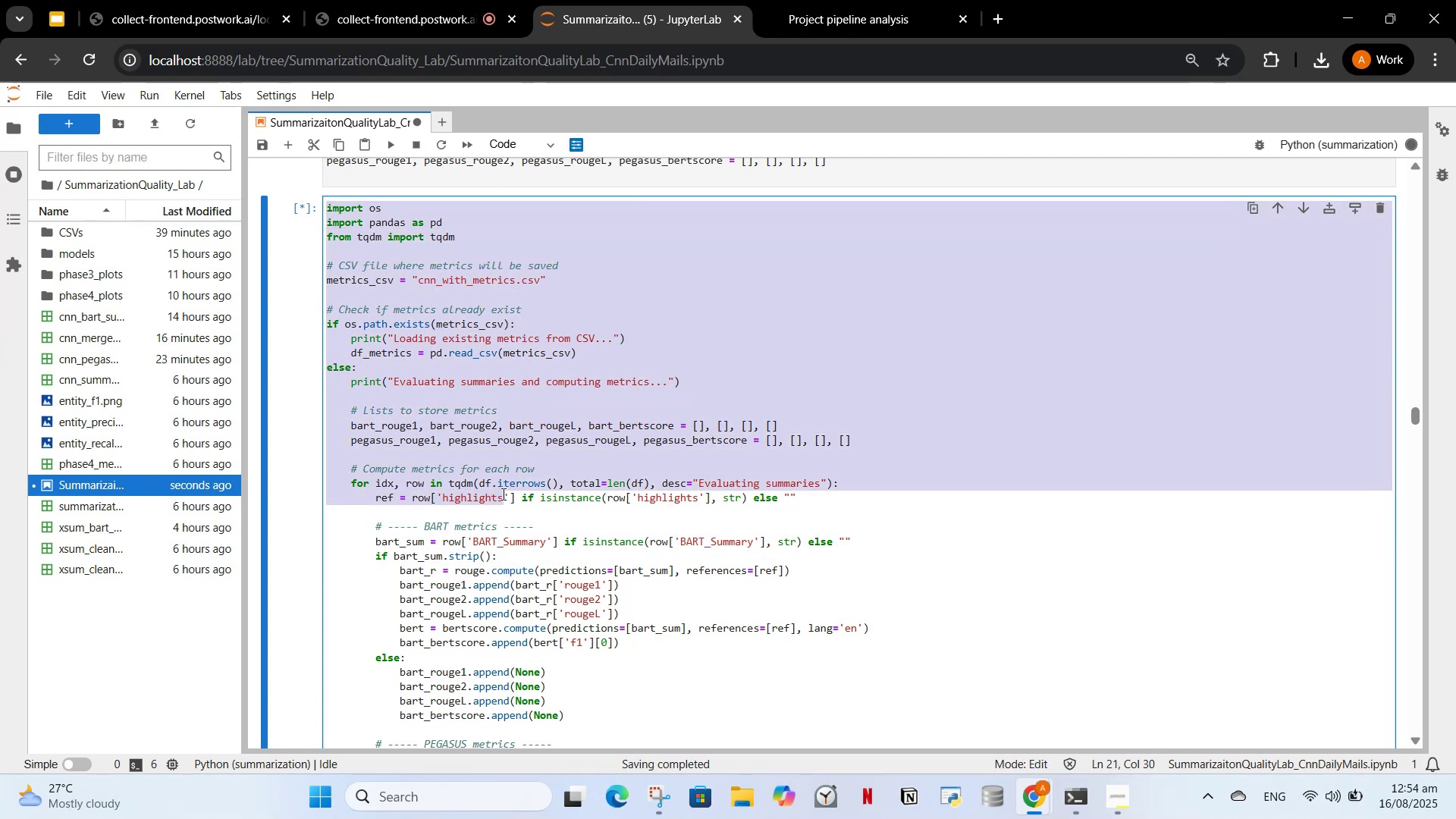 
left_click([501, 494])
 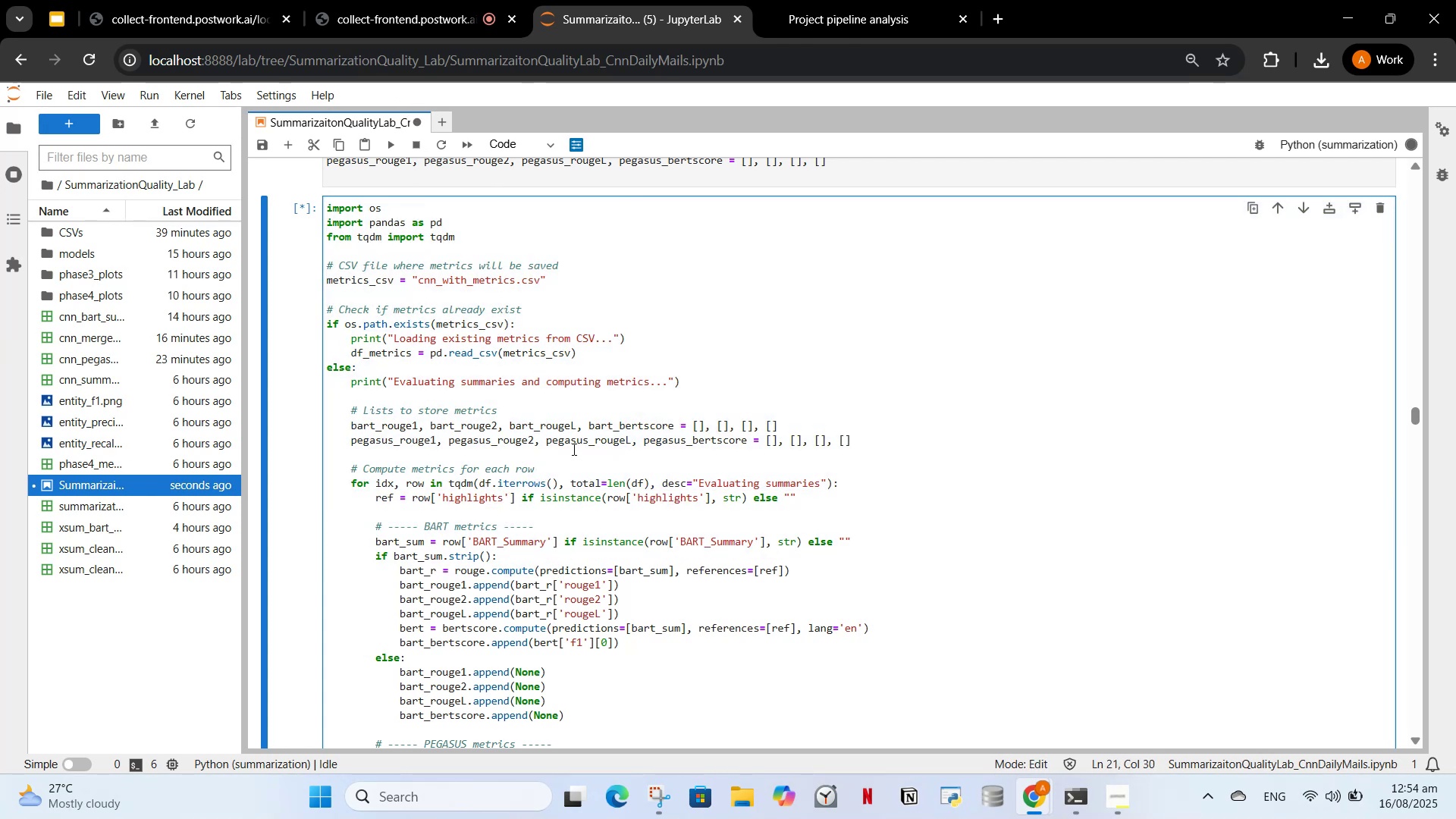 
scroll: coordinate [452, 491], scroll_direction: down, amount: 8.0
 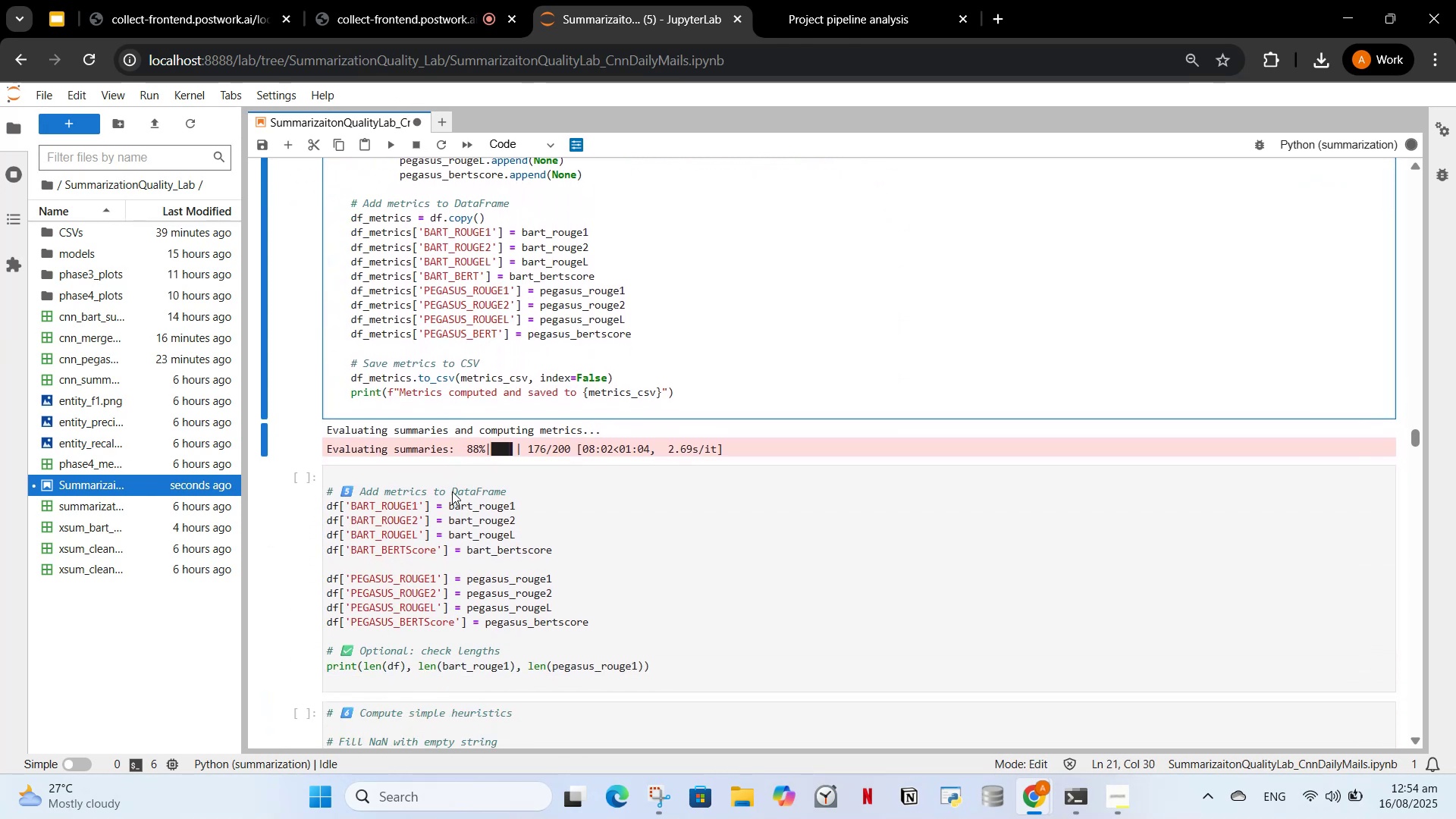 
scroll: coordinate [432, 478], scroll_direction: down, amount: 2.0
 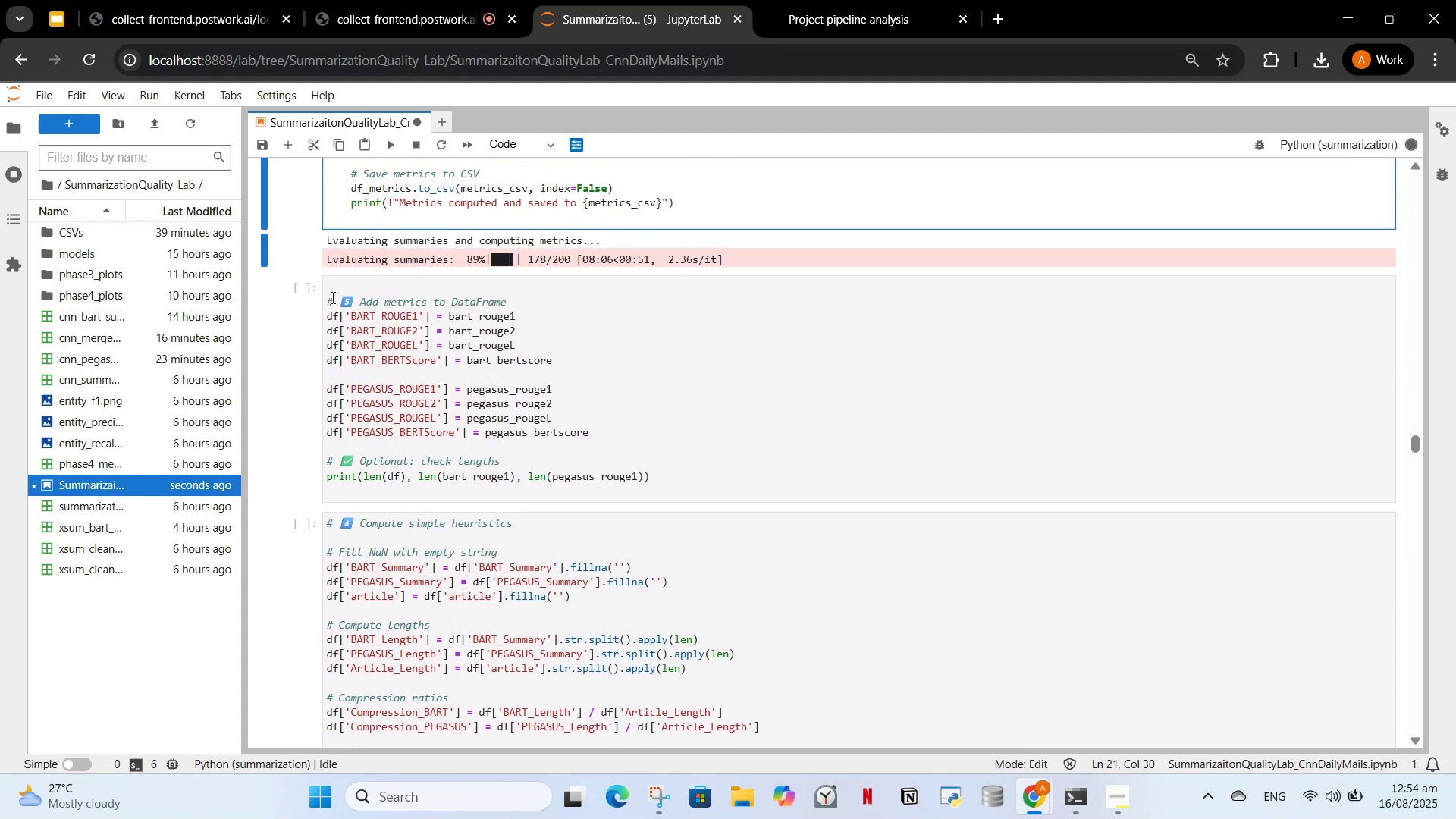 
left_click_drag(start_coordinate=[328, 298], to_coordinate=[700, 500])
 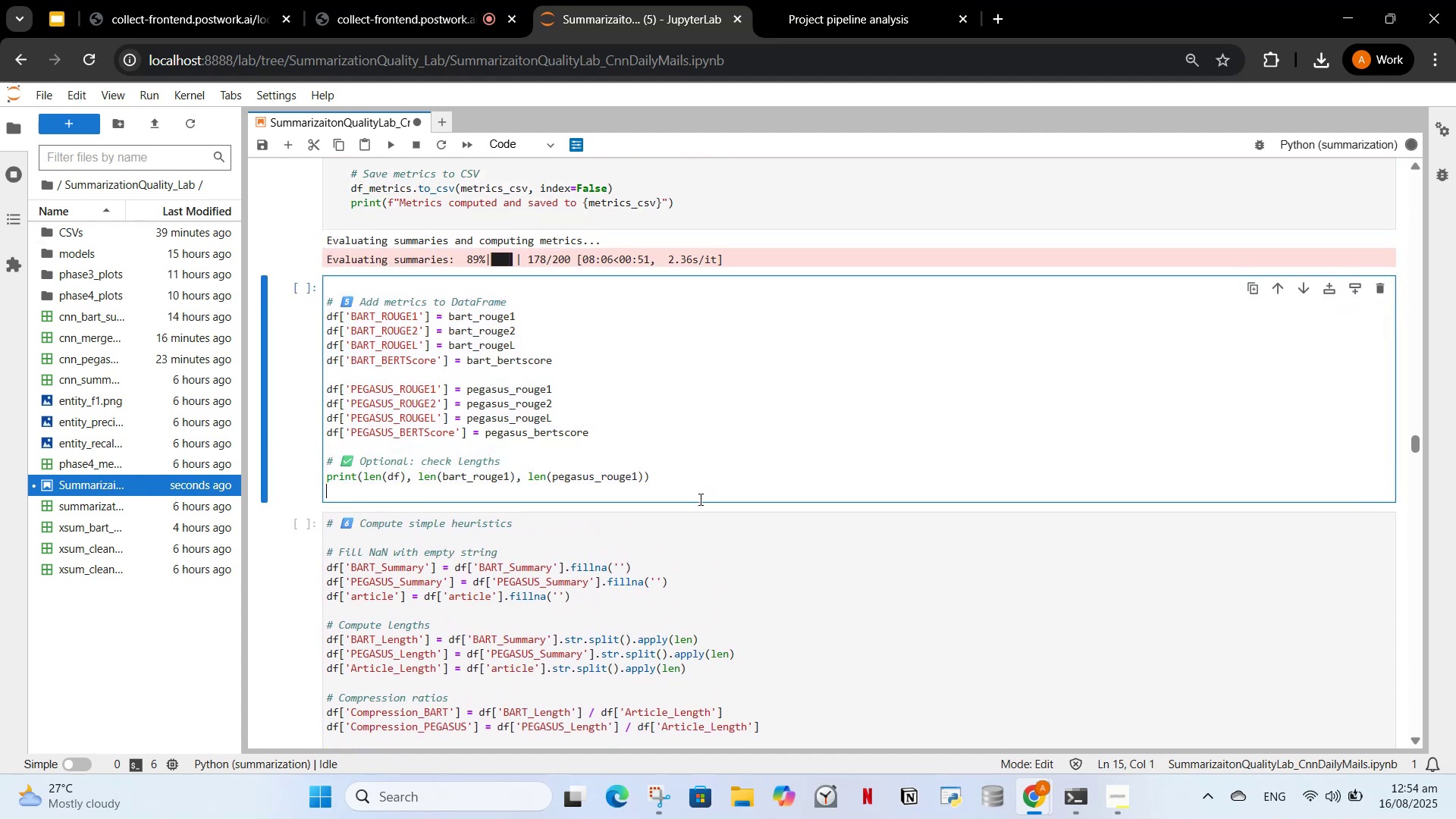 
left_click([699, 499])
 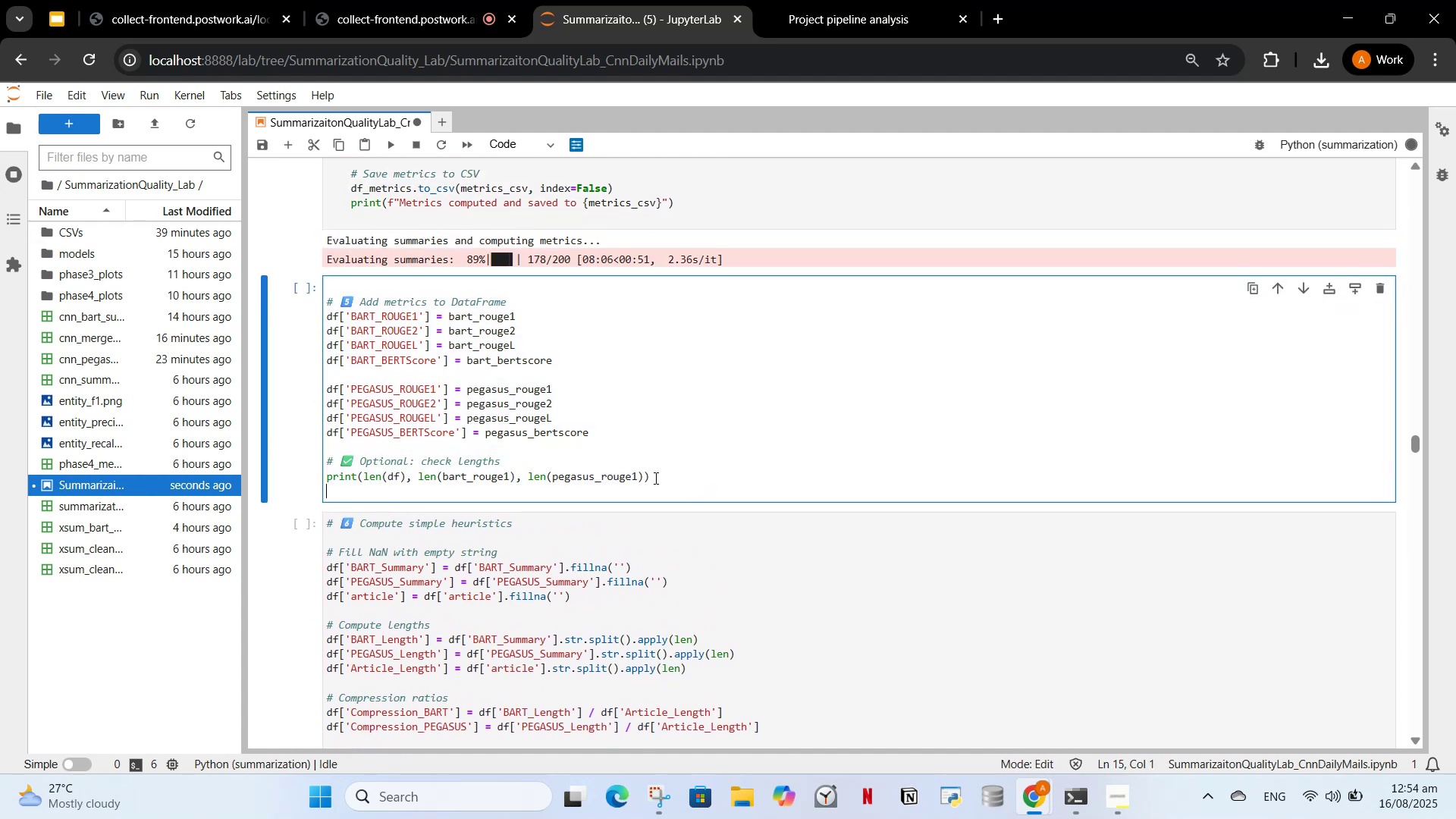 
left_click_drag(start_coordinate=[653, 477], to_coordinate=[333, 280])
 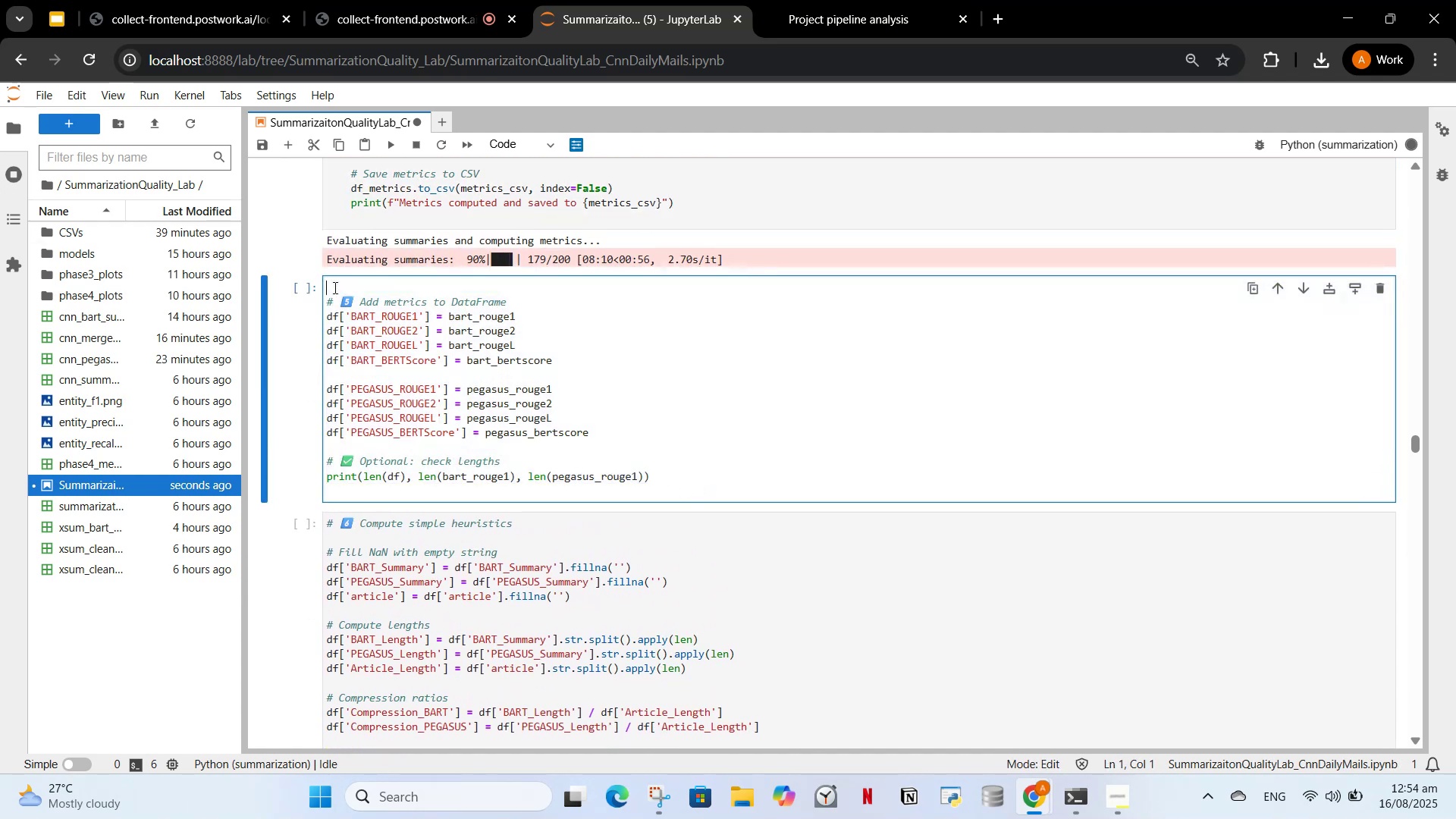 
left_click_drag(start_coordinate=[334, 287], to_coordinate=[843, 498])
 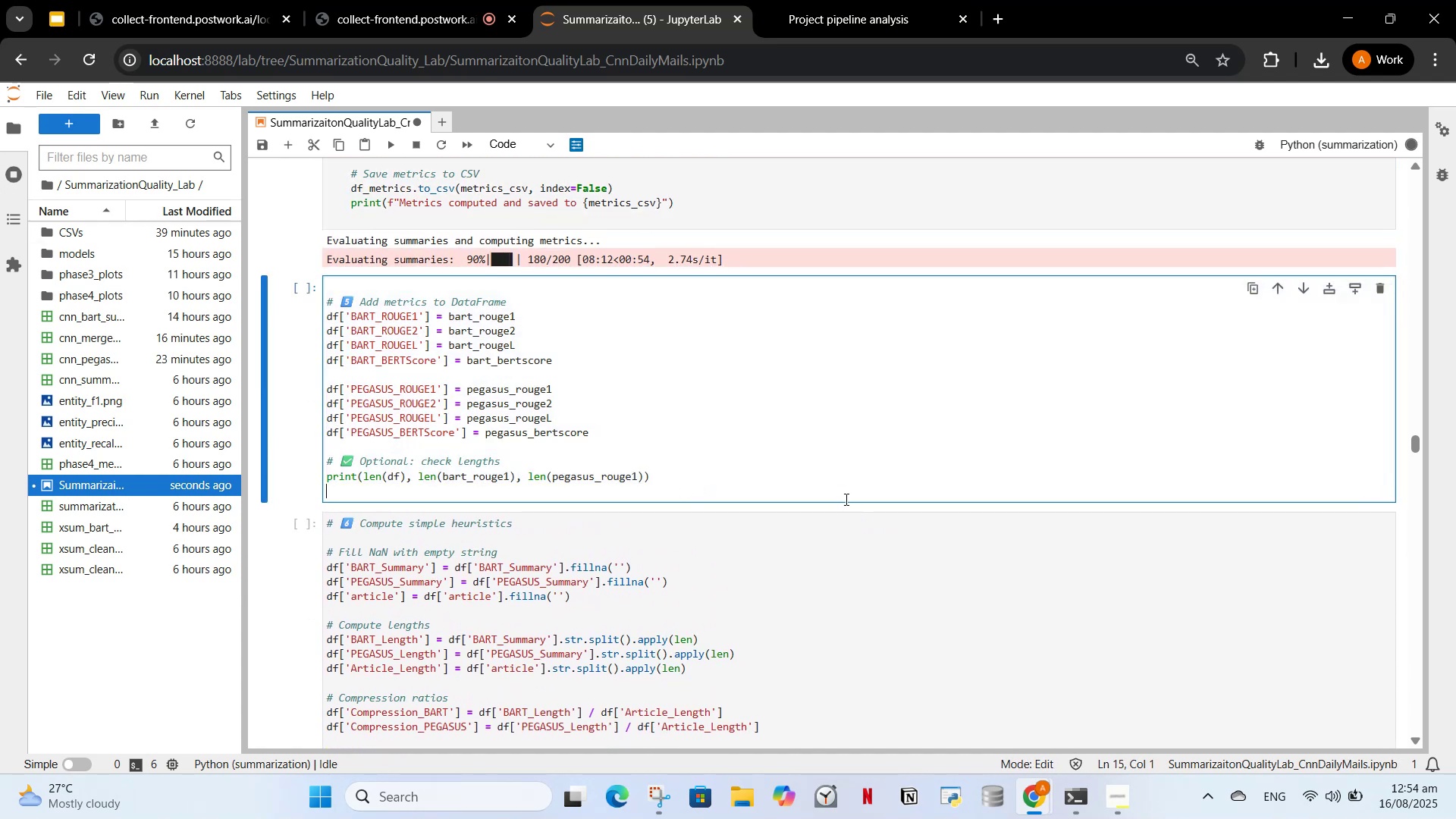 
left_click_drag(start_coordinate=[833, 494], to_coordinate=[682, 479])
 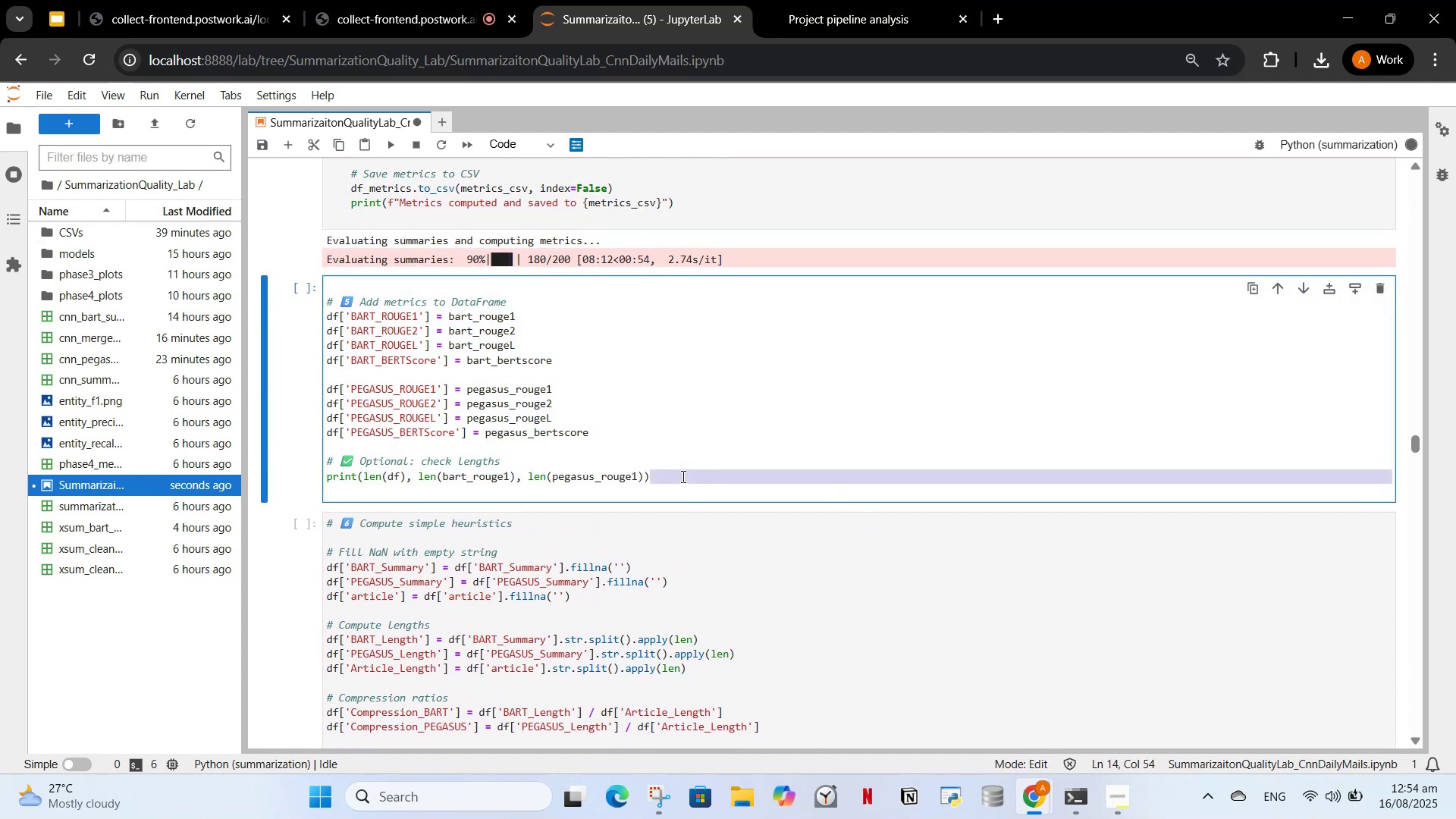 
left_click([682, 476])
 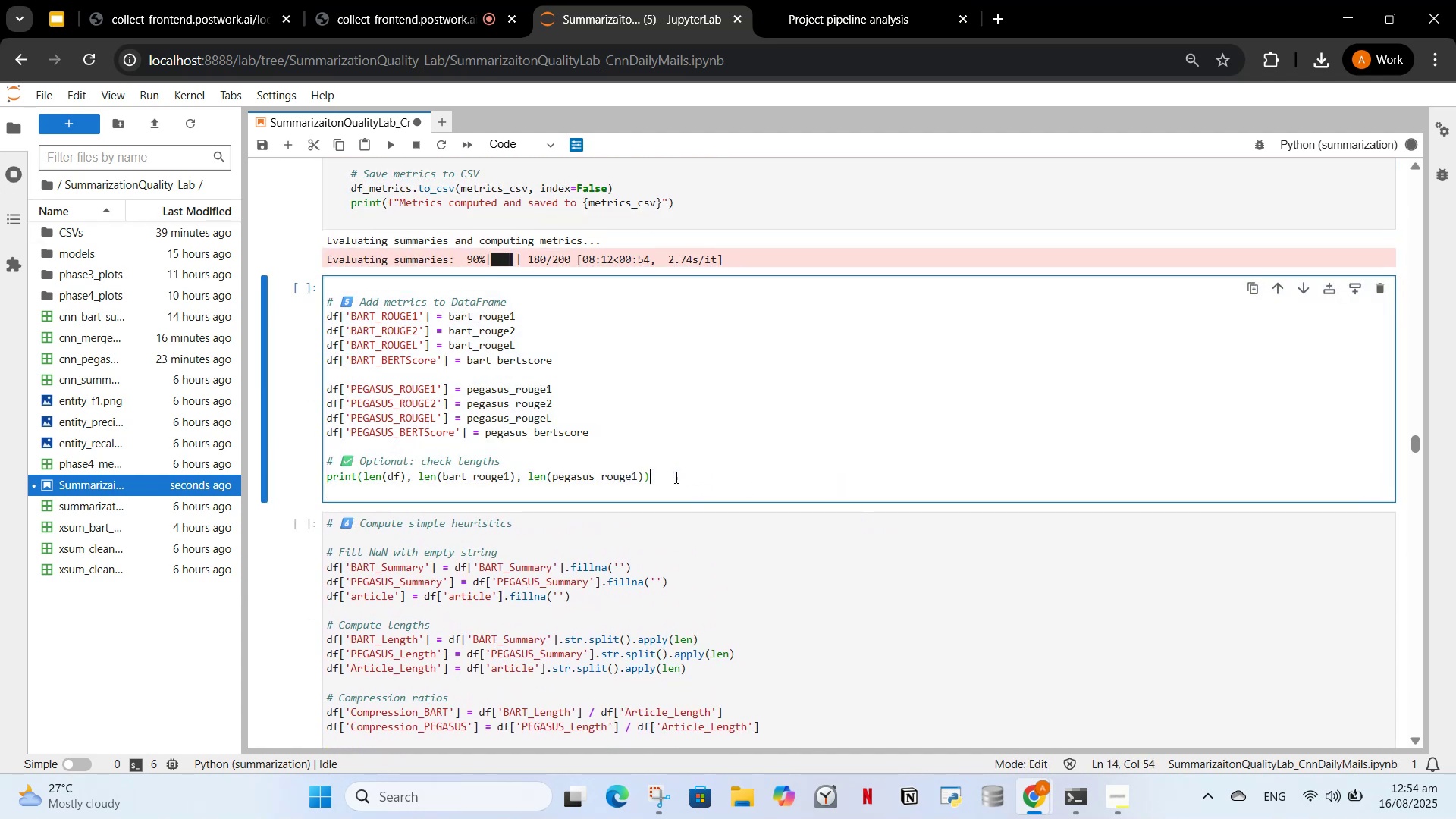 
left_click_drag(start_coordinate=[669, 479], to_coordinate=[277, 263])
 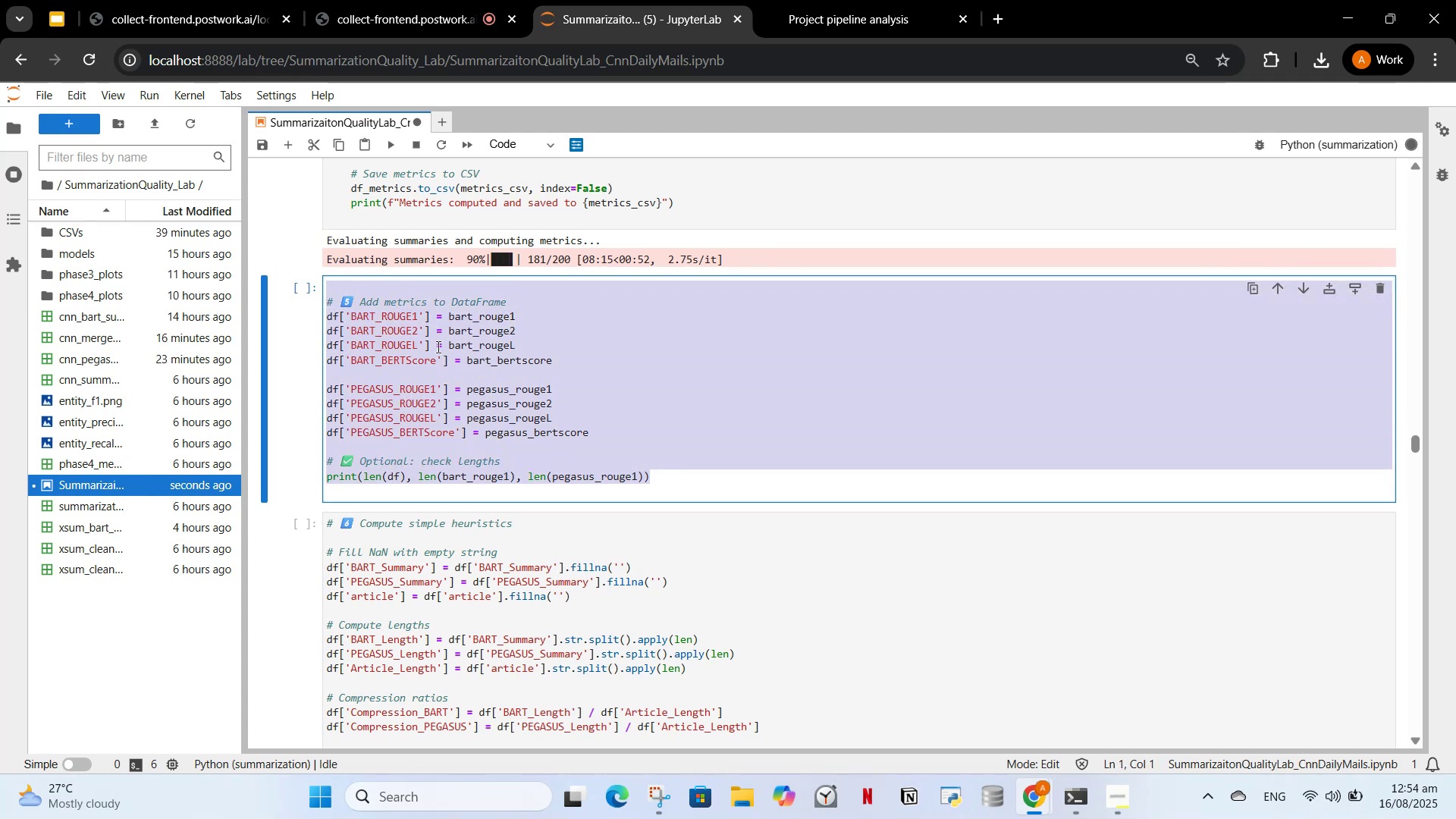 
left_click([435, 348])
 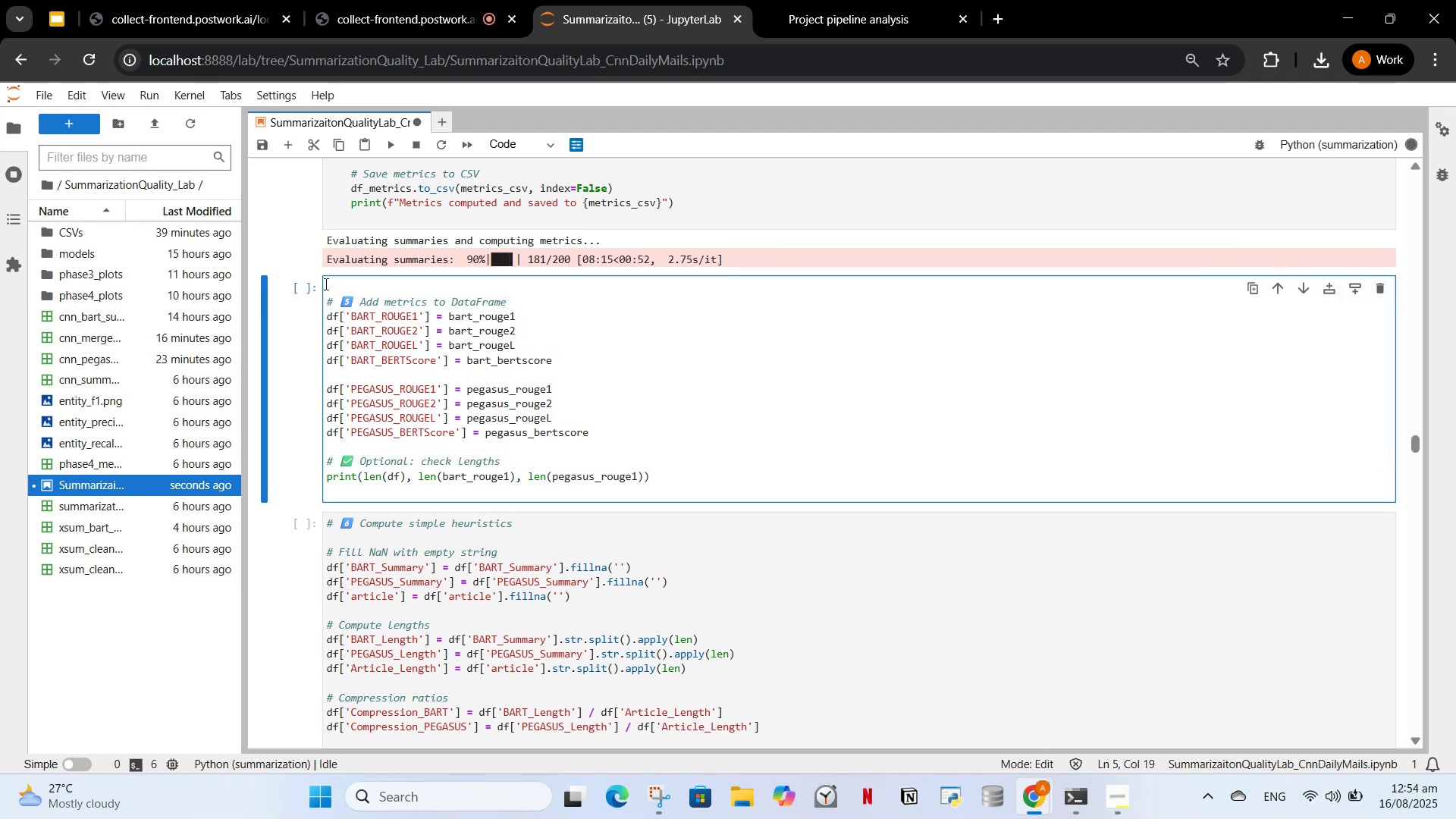 
left_click_drag(start_coordinate=[323, 285], to_coordinate=[1379, 504])
 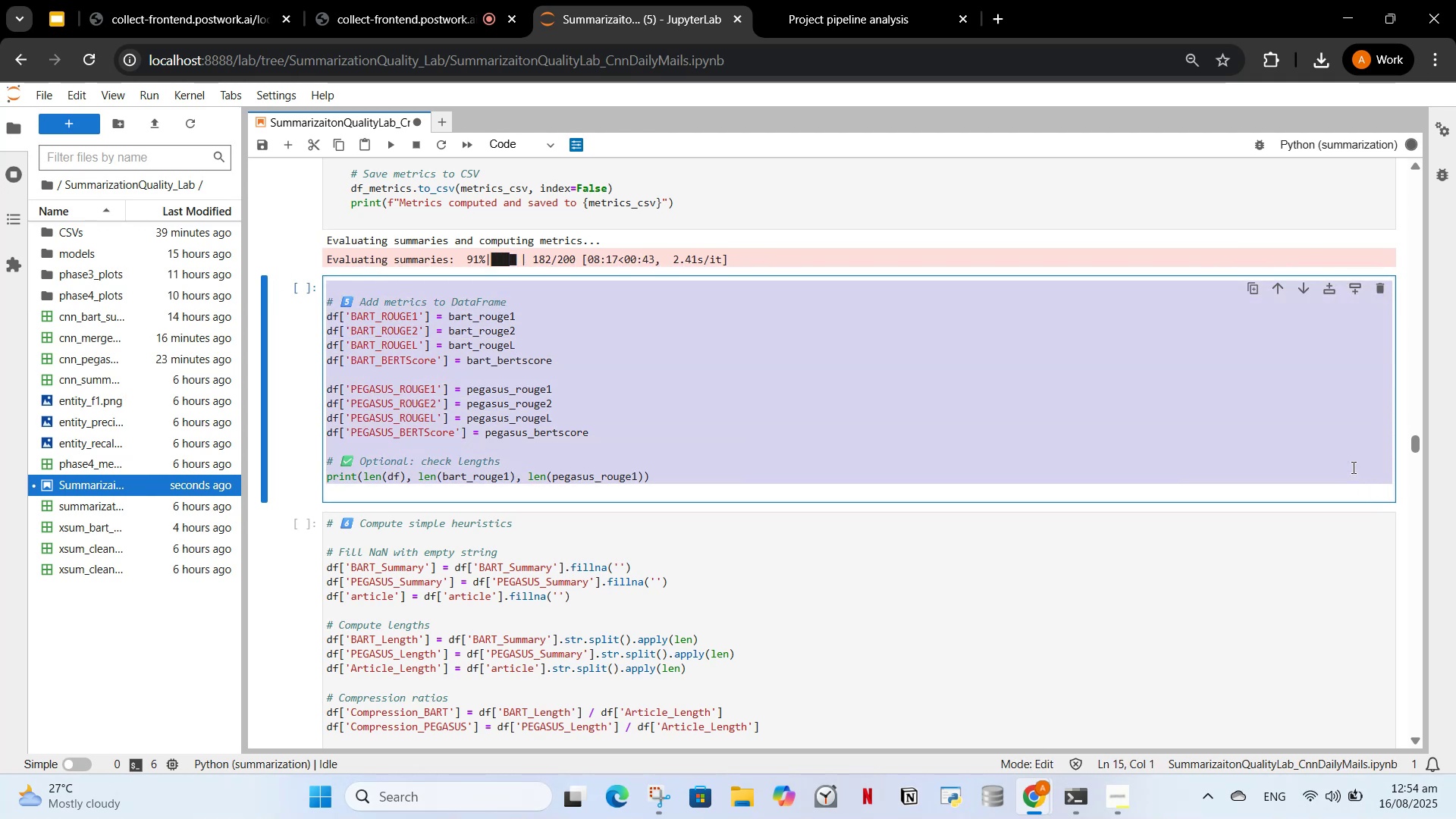 
scroll: coordinate [1343, 469], scroll_direction: up, amount: 8.0
 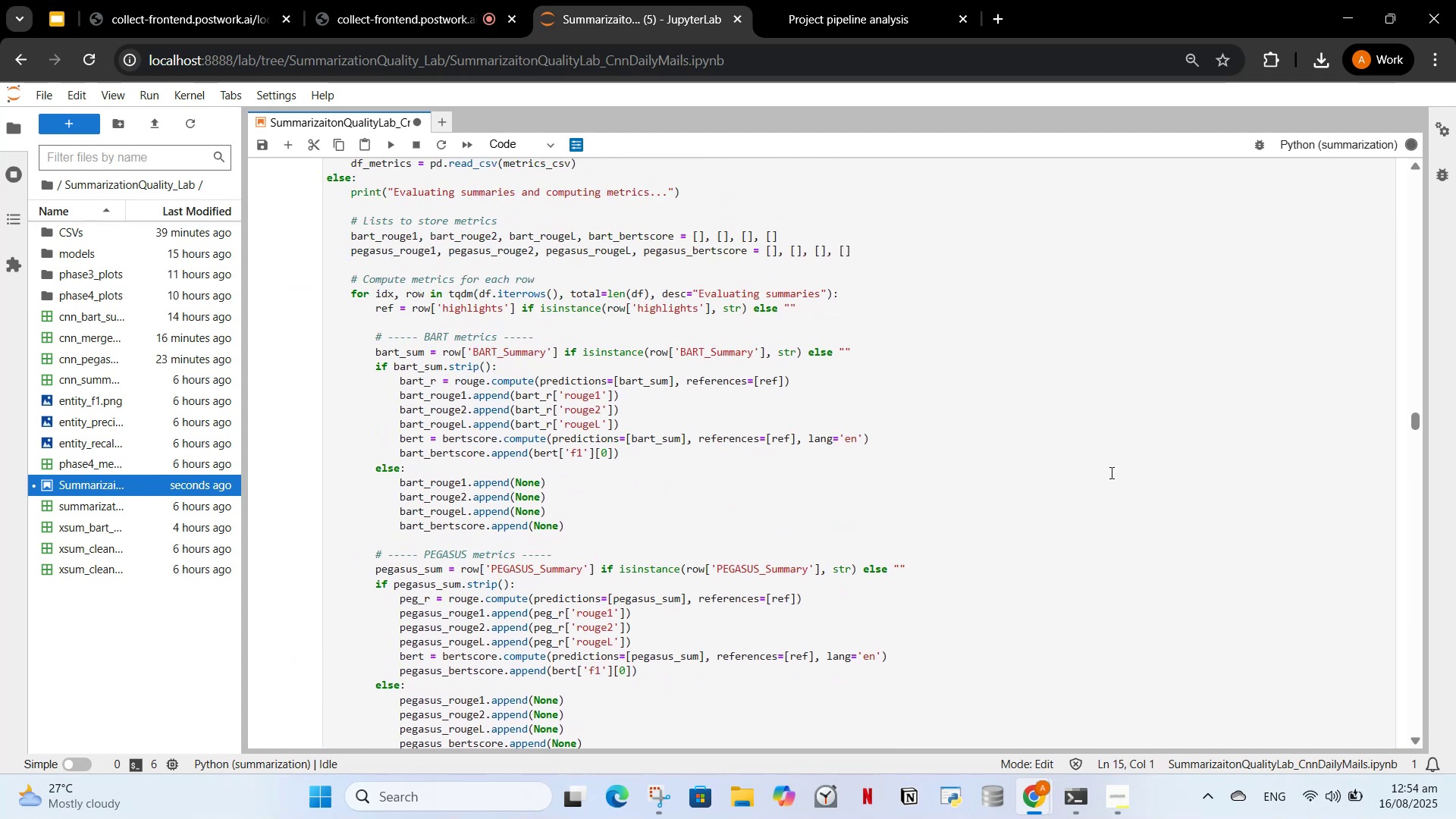 
left_click_drag(start_coordinate=[1069, 428], to_coordinate=[1069, 423])
 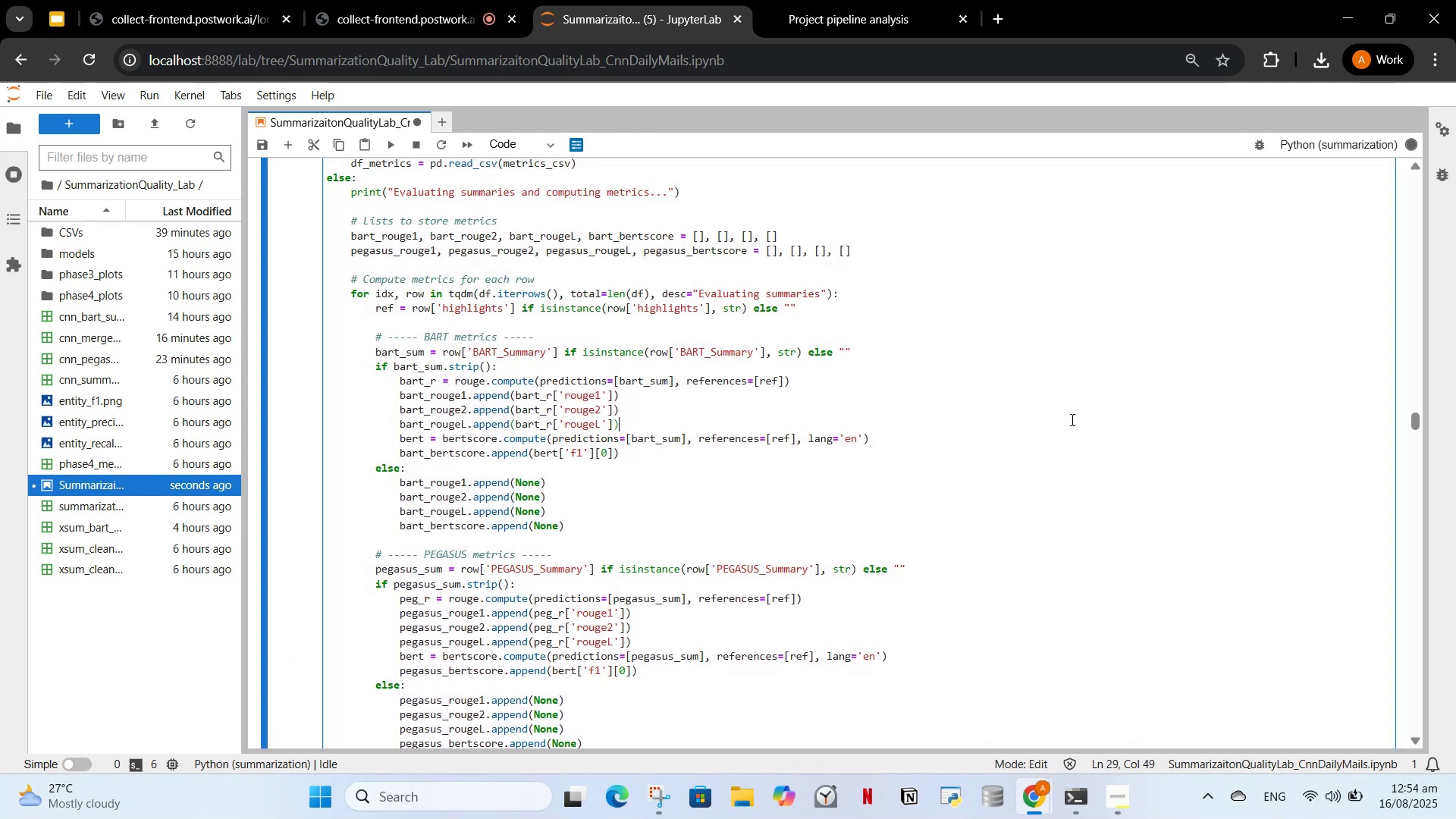 
scroll: coordinate [583, 345], scroll_direction: up, amount: 10.0
 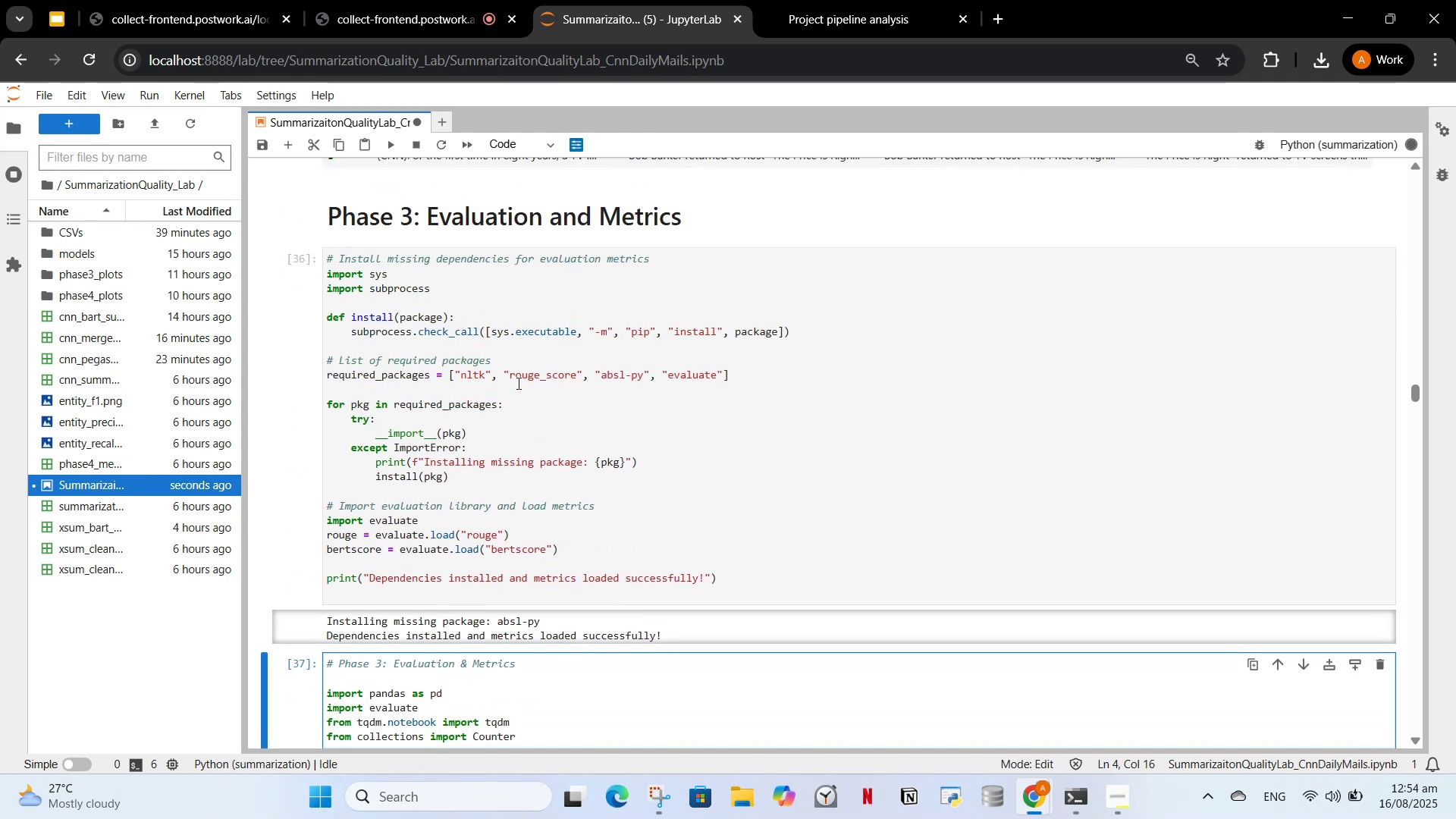 
left_click_drag(start_coordinate=[475, 403], to_coordinate=[479, 401])
 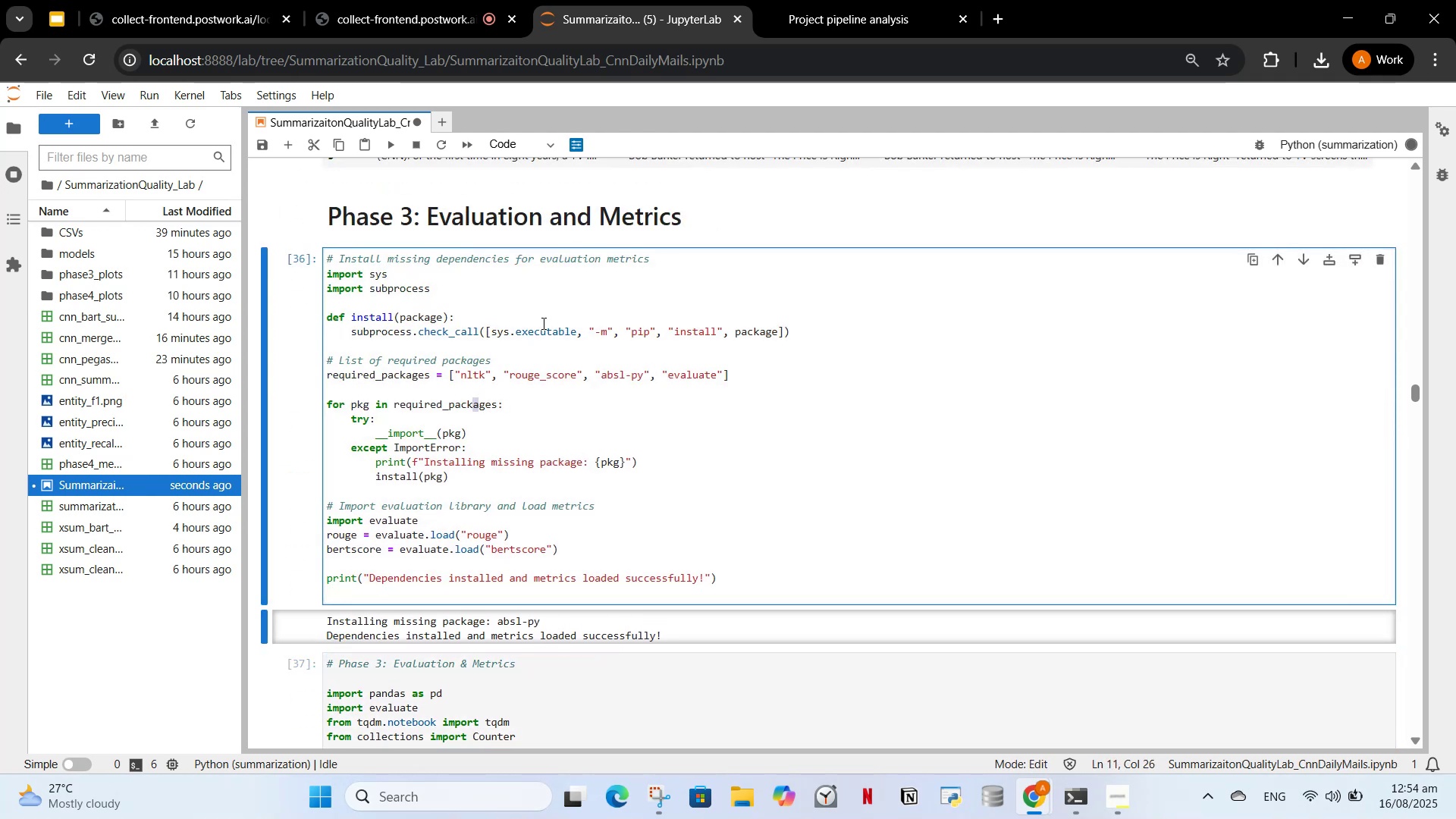 
scroll: coordinate [554, 347], scroll_direction: up, amount: 2.0
 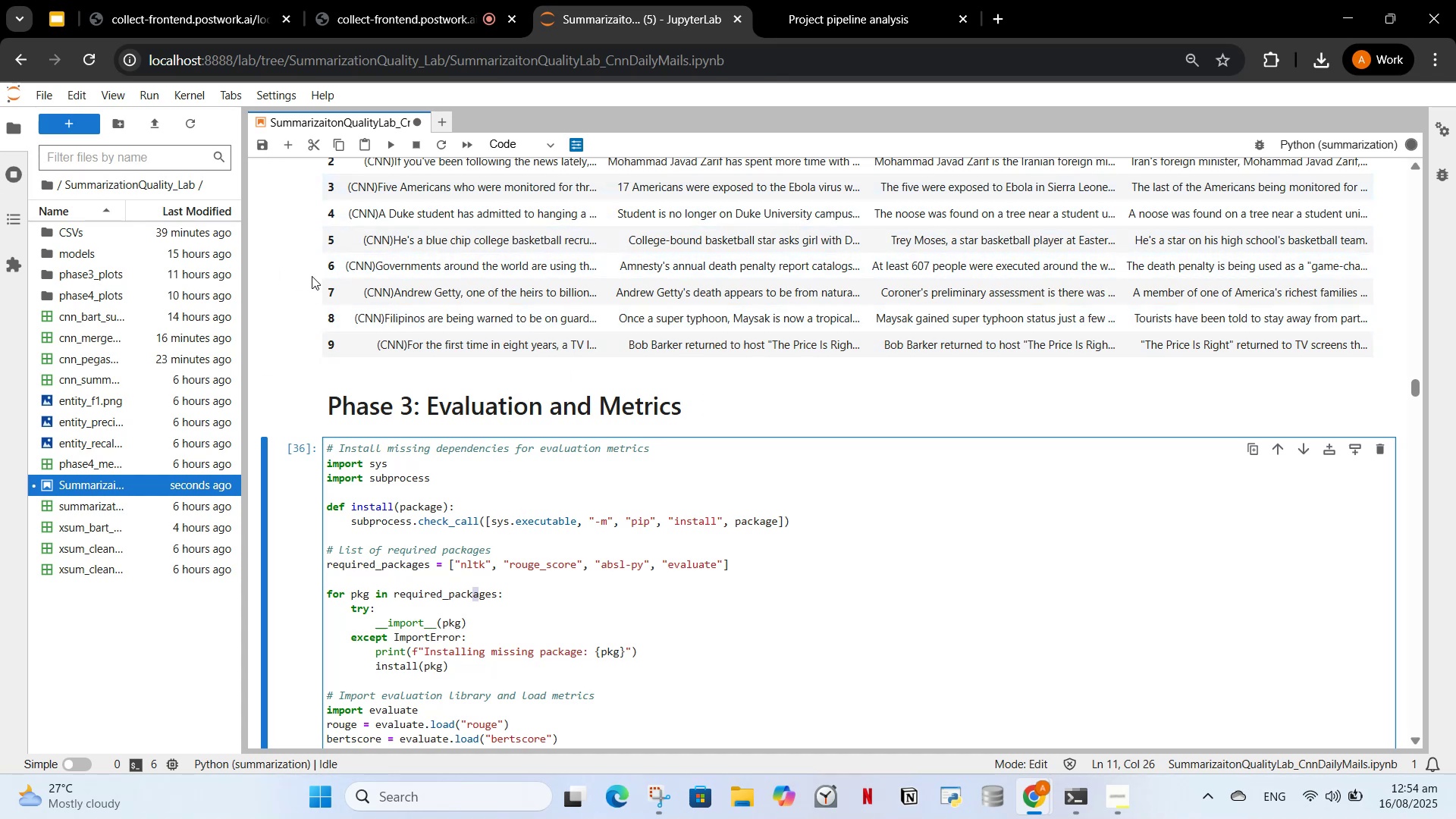 
left_click([305, 295])
 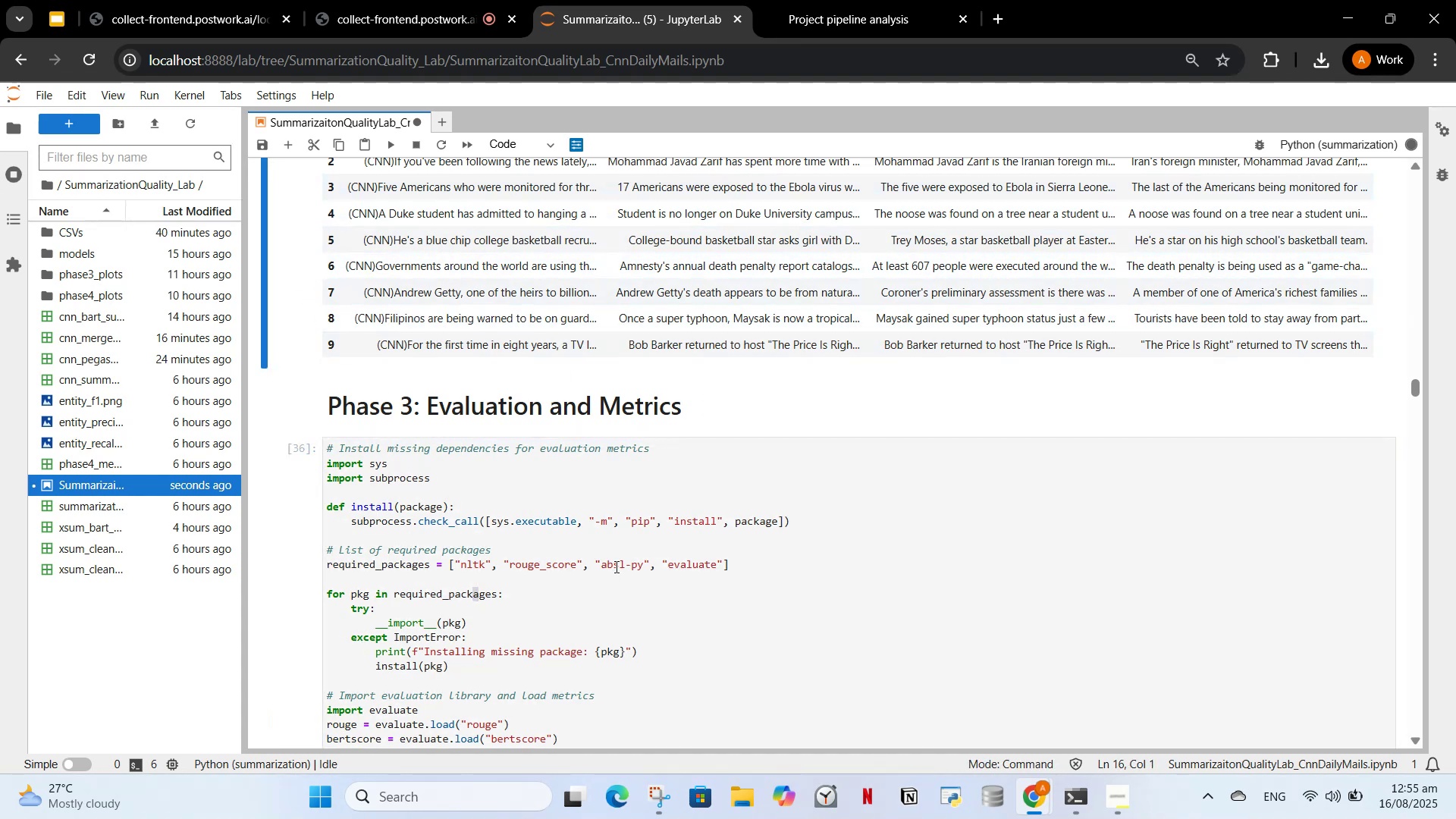 
scroll: coordinate [623, 549], scroll_direction: down, amount: 6.0
 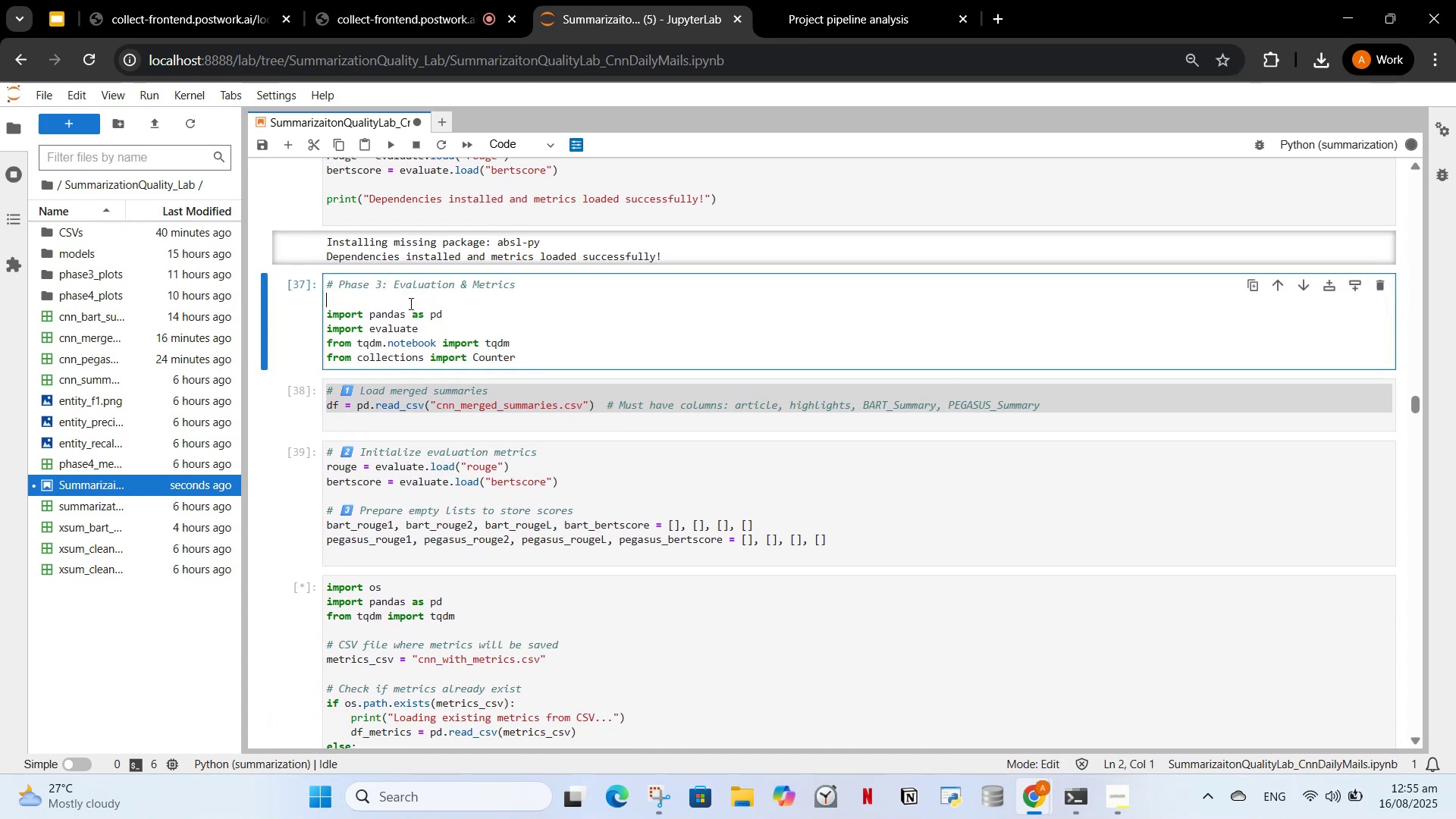 
left_click([378, 394])
 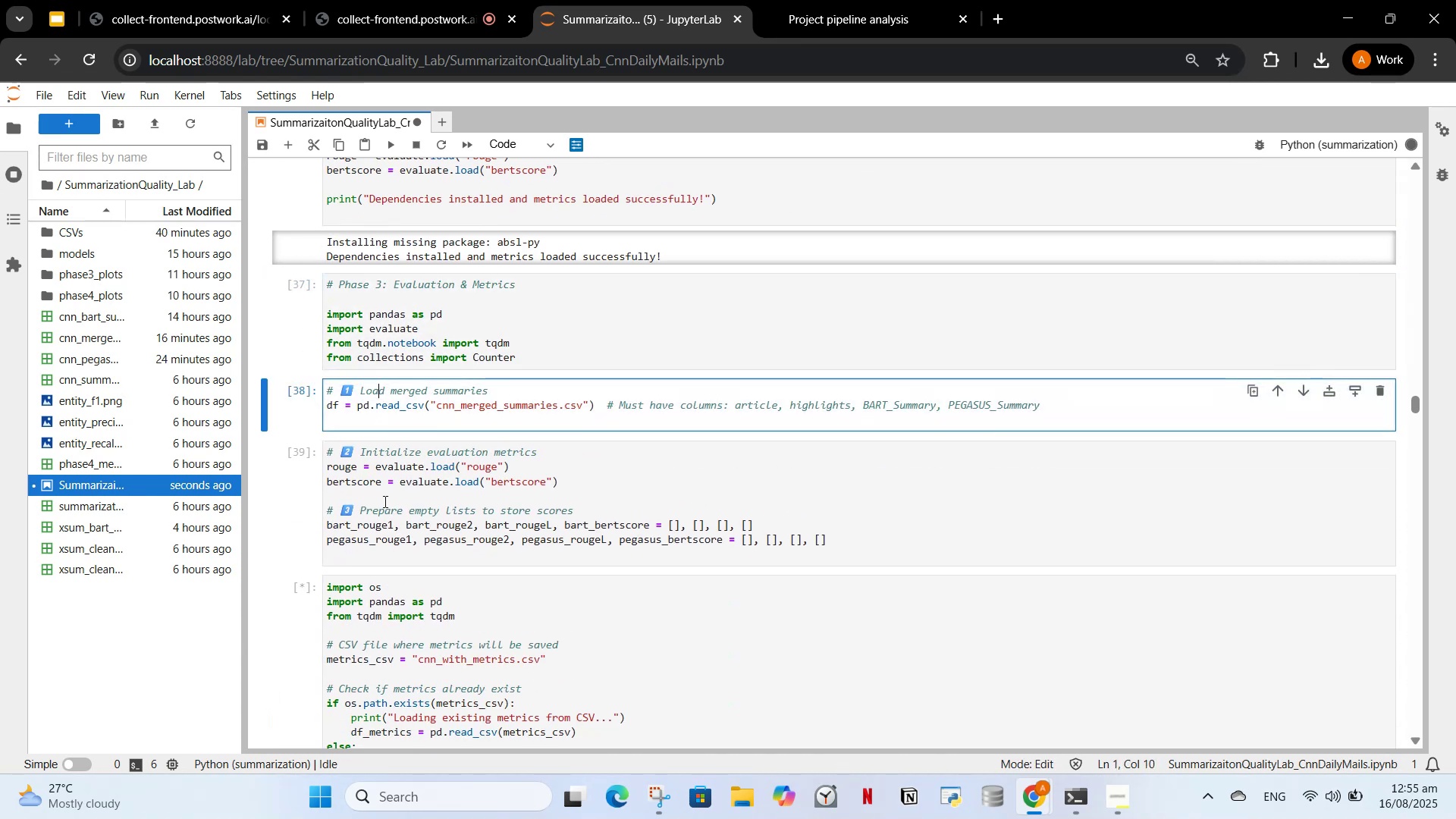 
left_click([384, 501])
 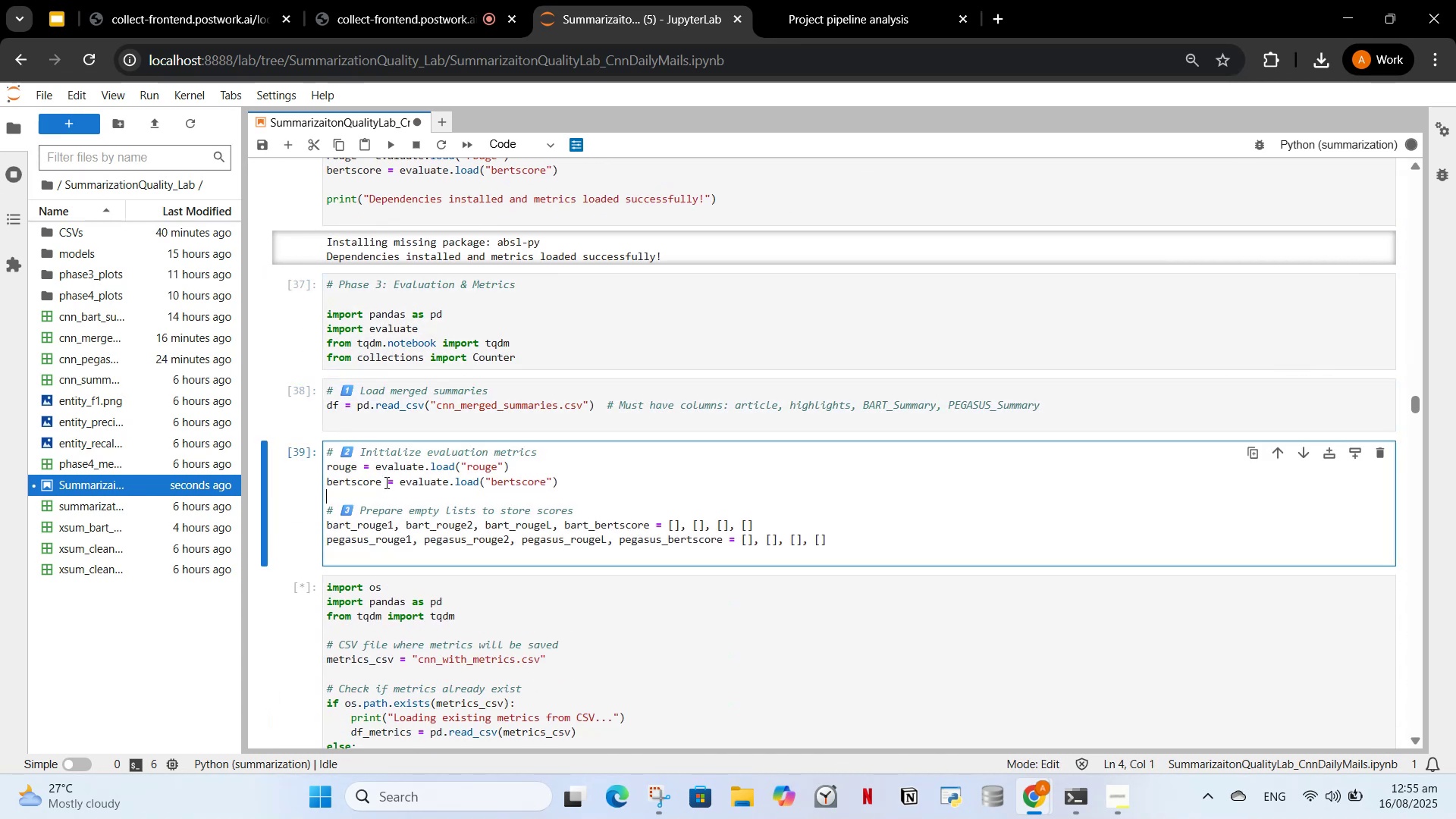 
scroll: coordinate [368, 438], scroll_direction: down, amount: 16.0
 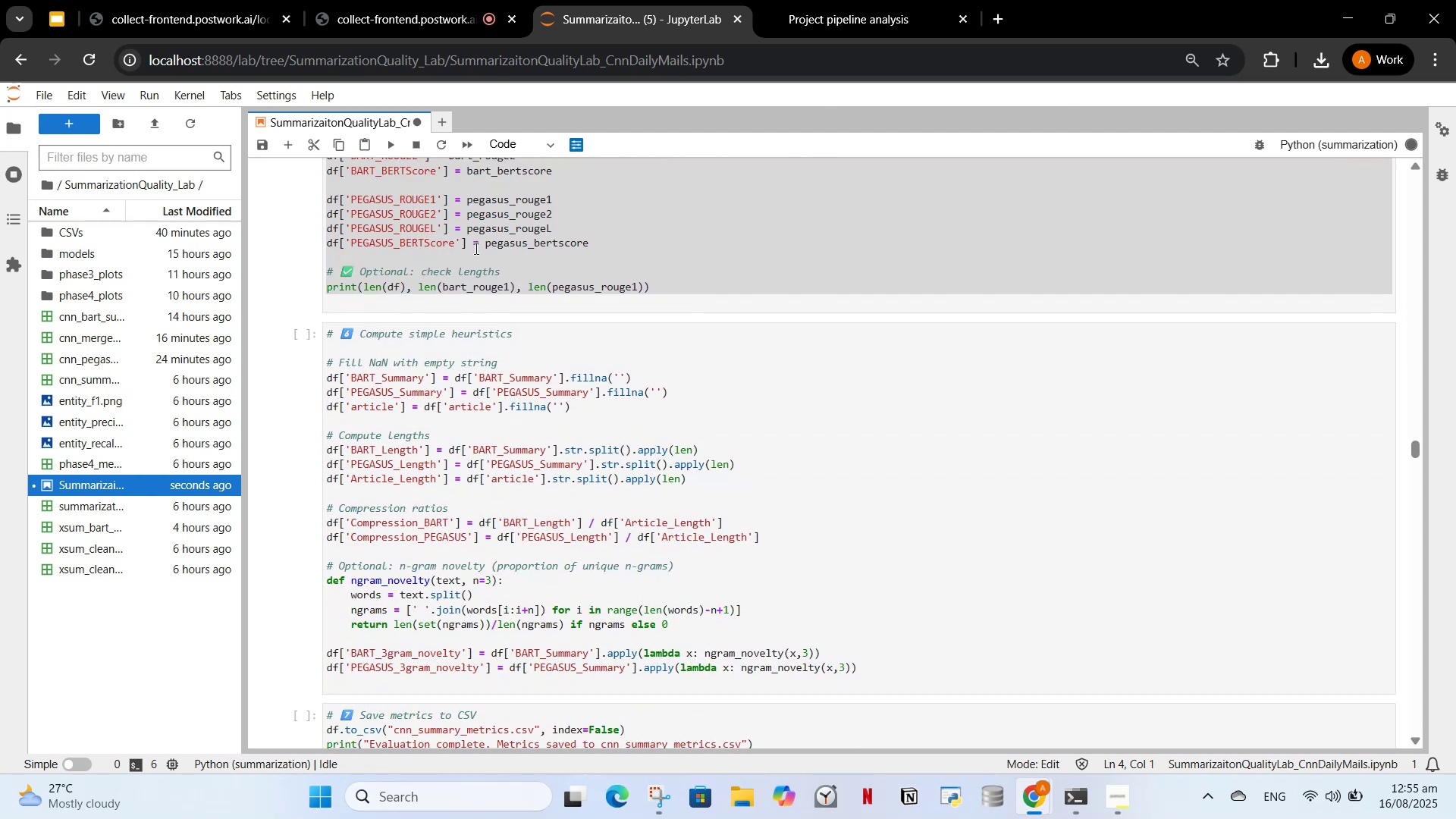 
left_click([472, 245])
 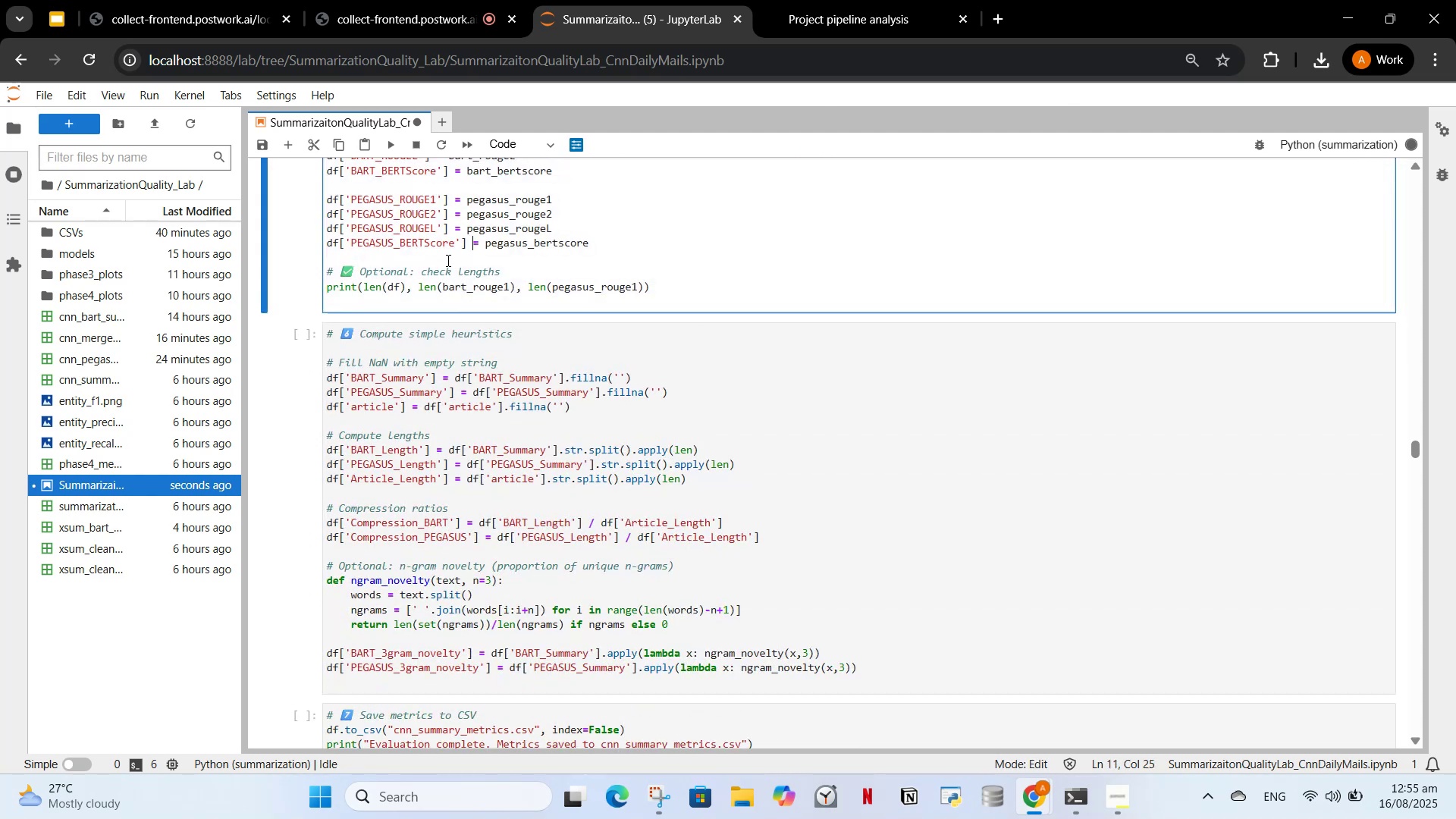 
scroll: coordinate [441, 268], scroll_direction: down, amount: 4.0
 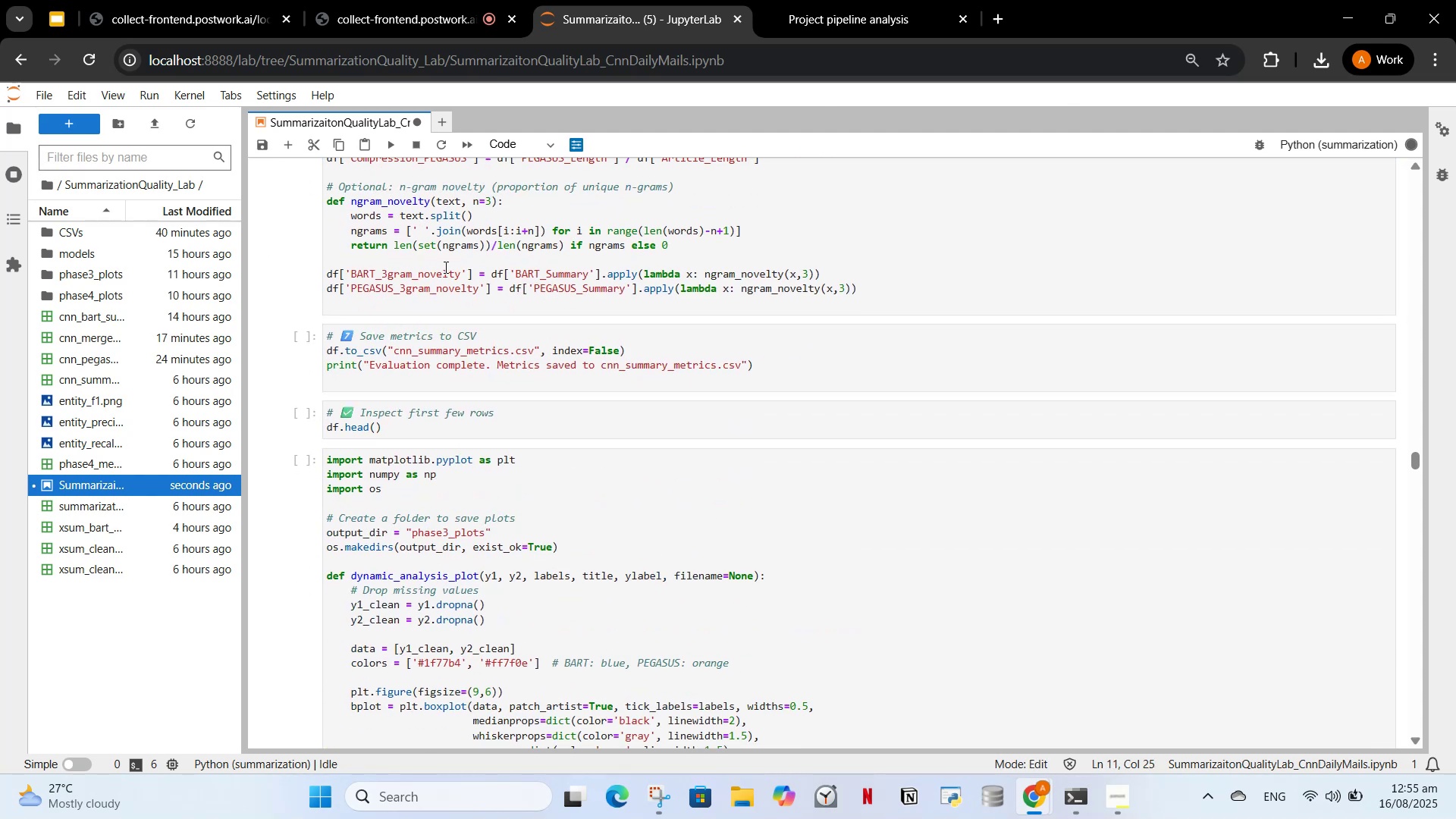 
scroll: coordinate [445, 263], scroll_direction: up, amount: 3.0
 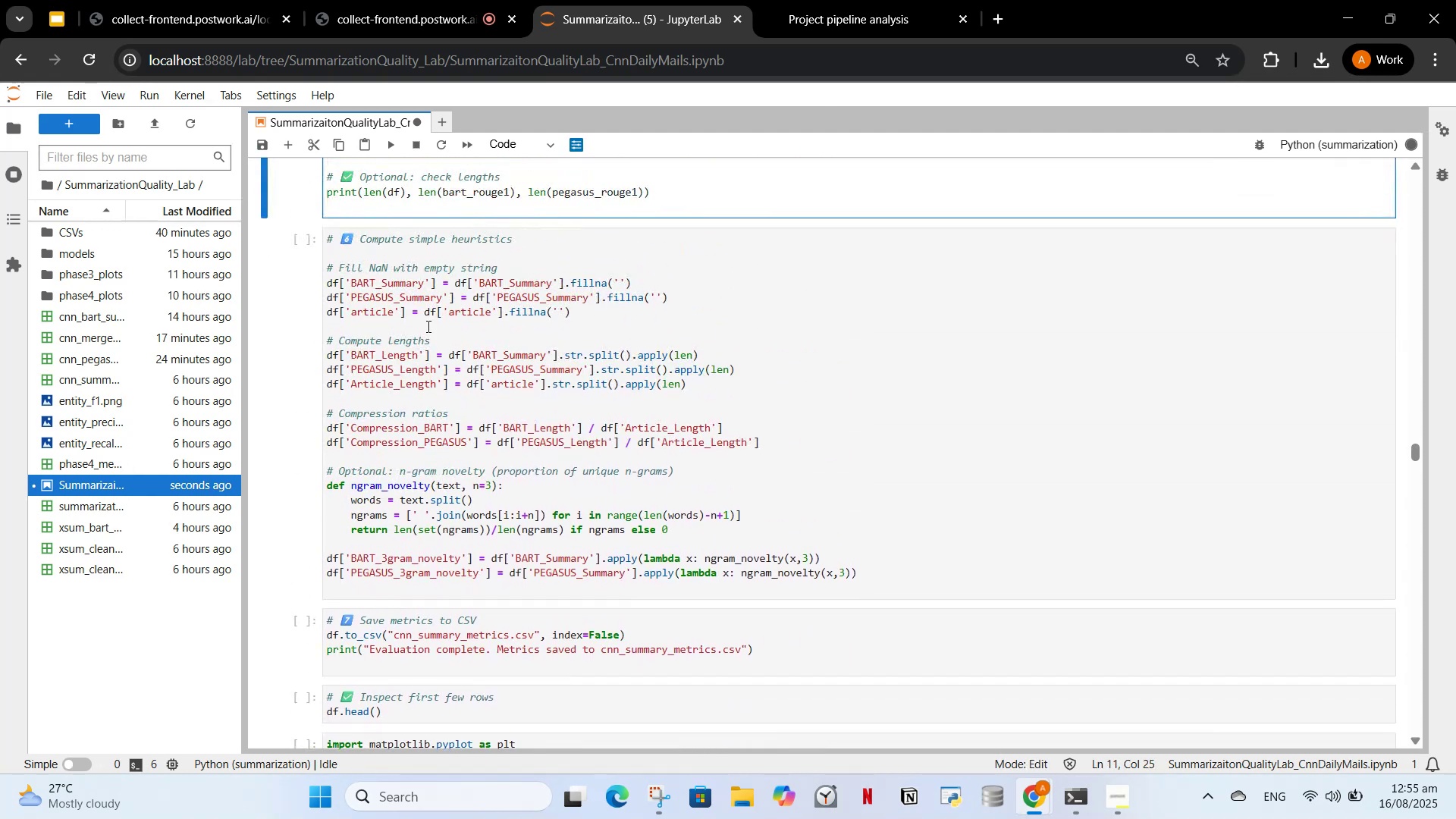 
left_click_drag(start_coordinate=[412, 409], to_coordinate=[413, 405])
 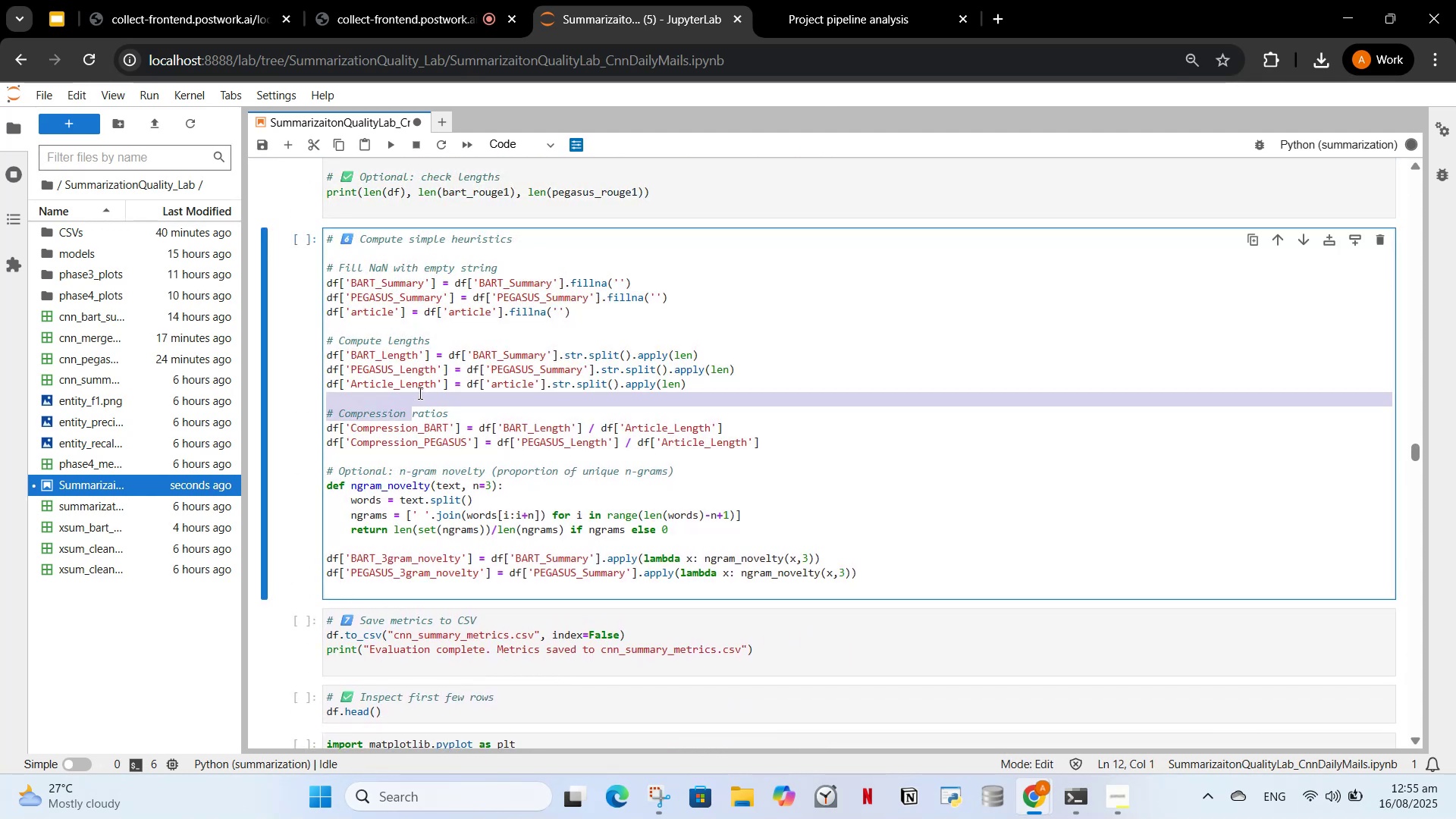 
scroll: coordinate [419, 392], scroll_direction: up, amount: 8.0
 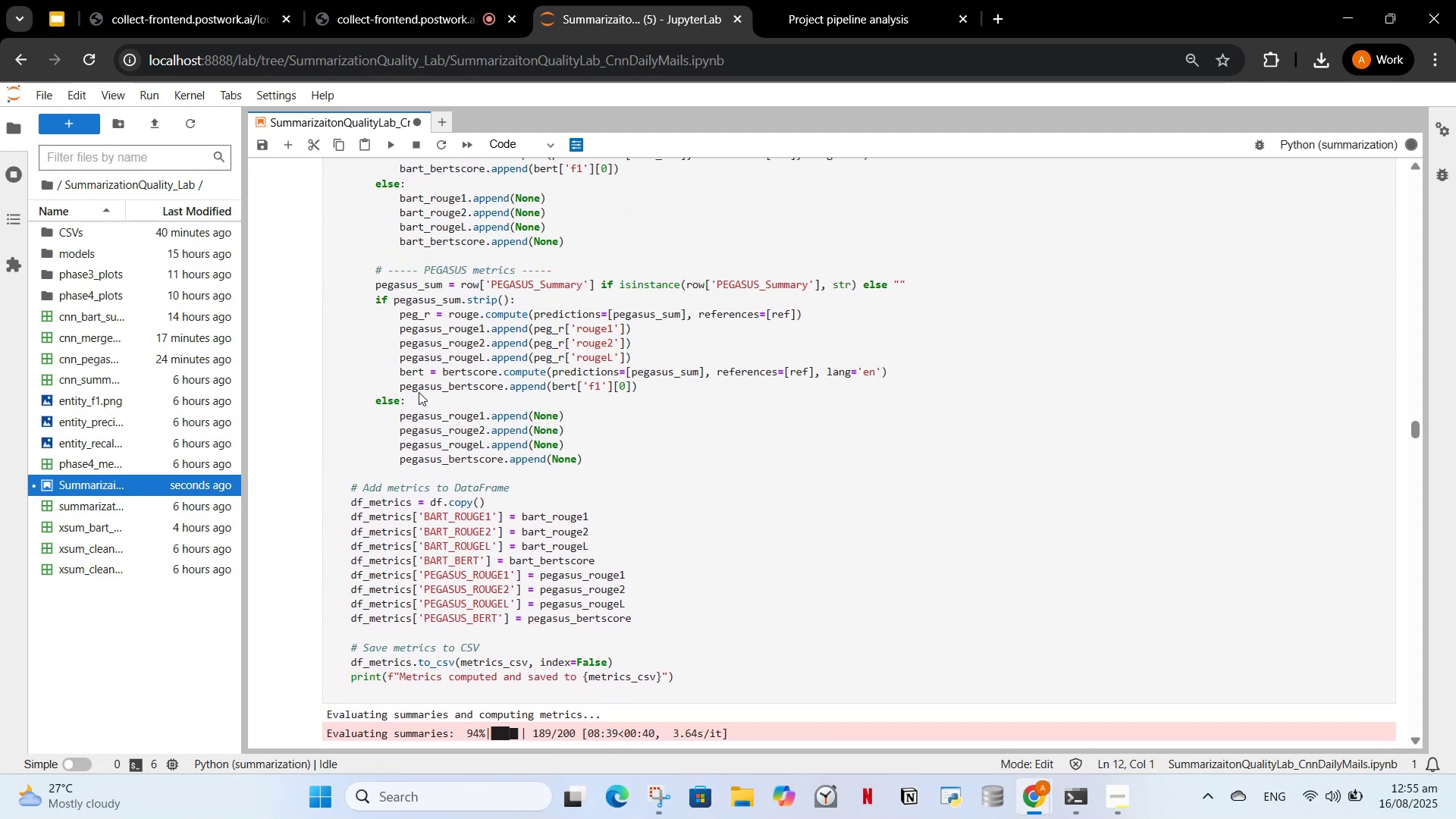 
left_click([419, 392])
 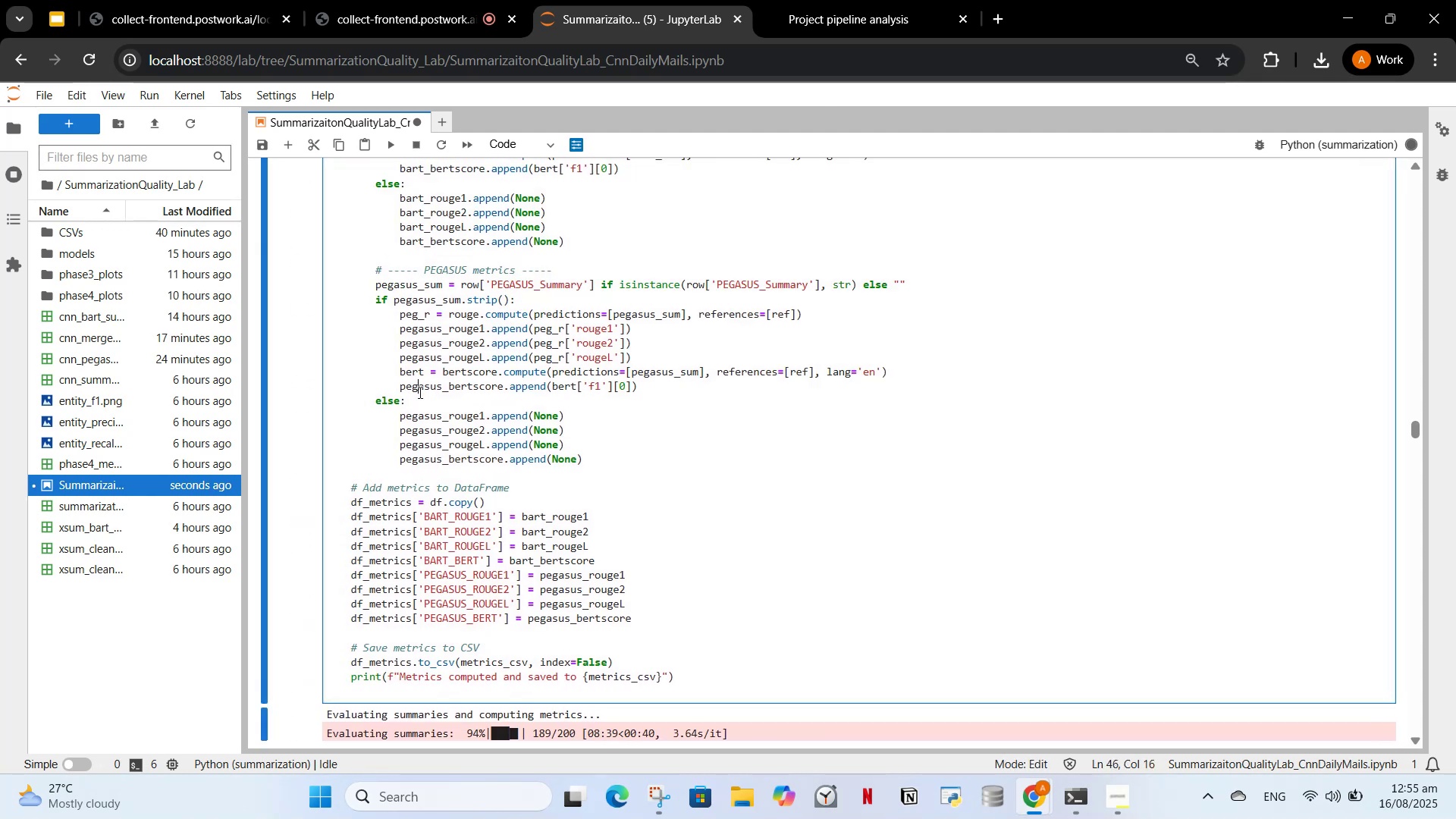 
scroll: coordinate [420, 390], scroll_direction: up, amount: 9.0
 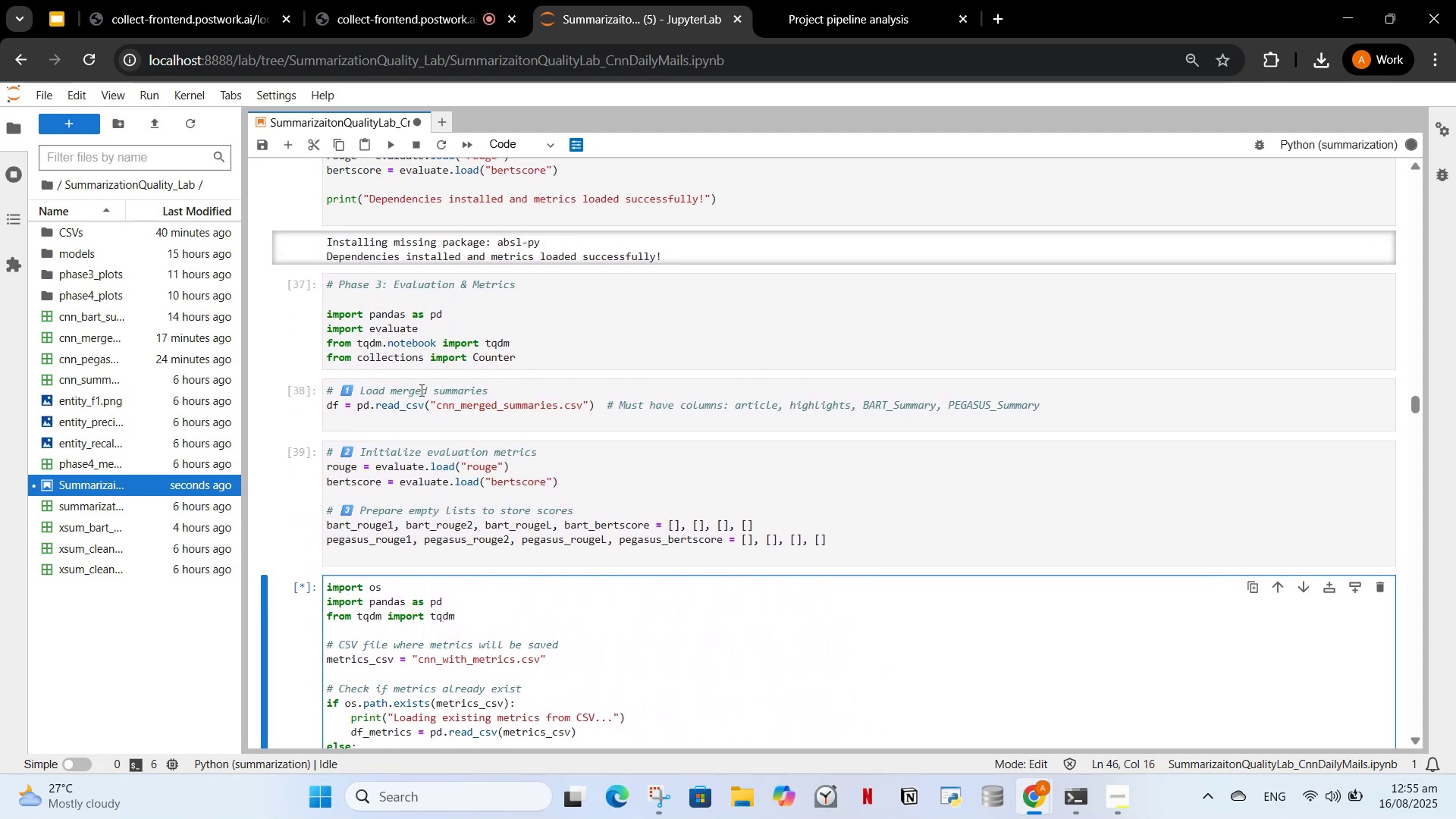 
left_click([420, 390])
 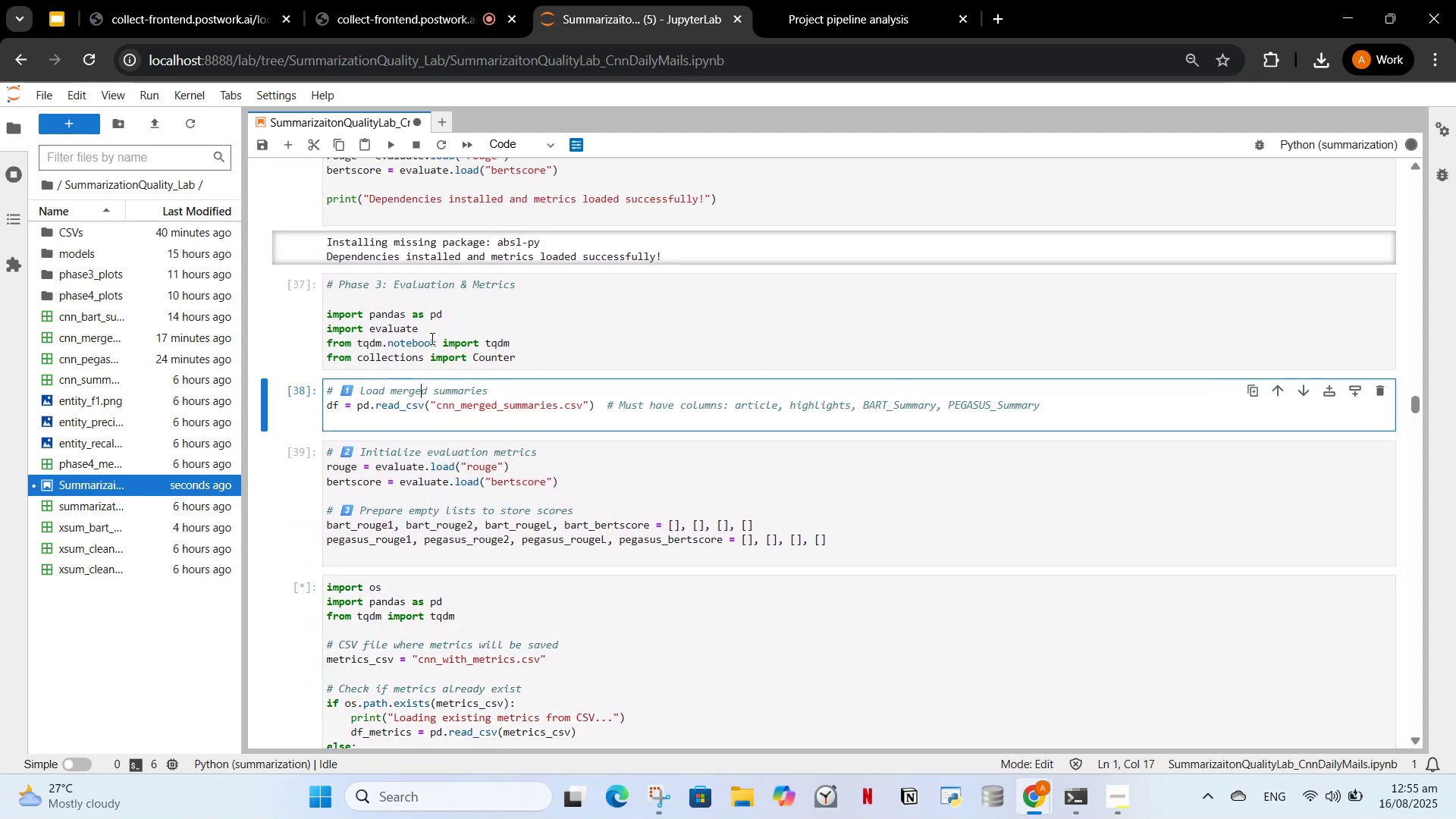 
left_click([431, 338])
 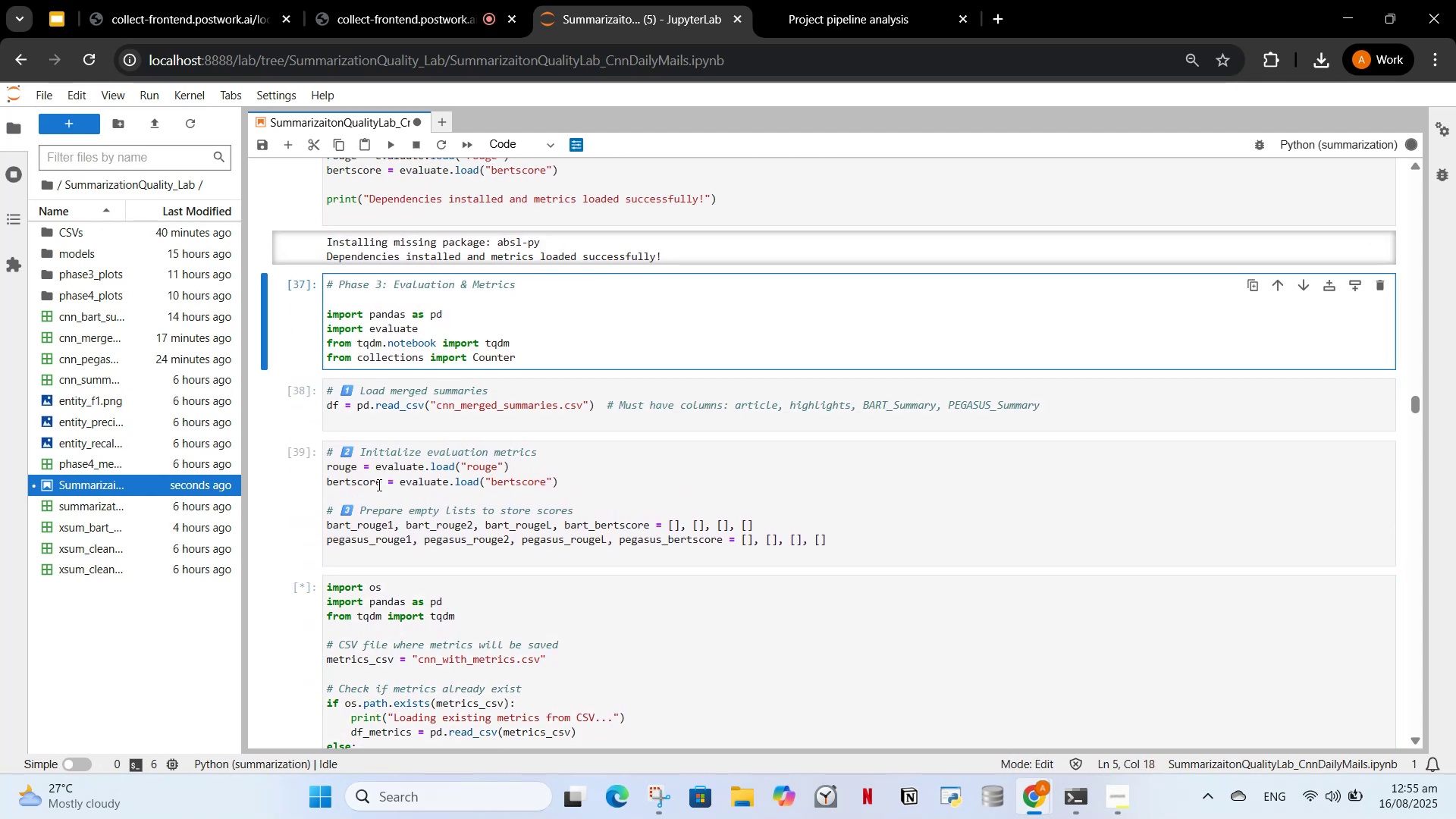 
left_click([374, 500])
 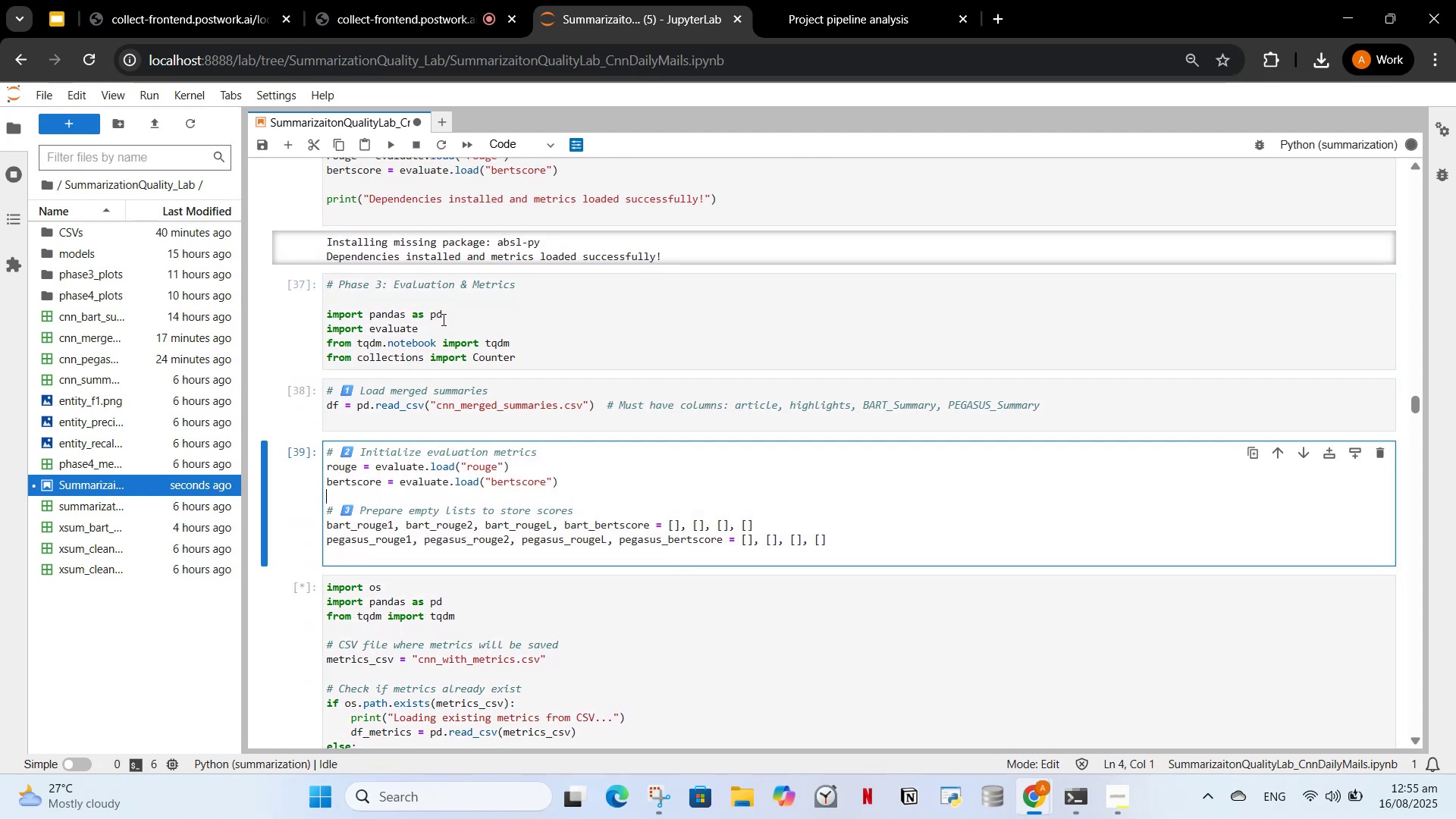 
scroll: coordinate [444, 314], scroll_direction: down, amount: 3.0
 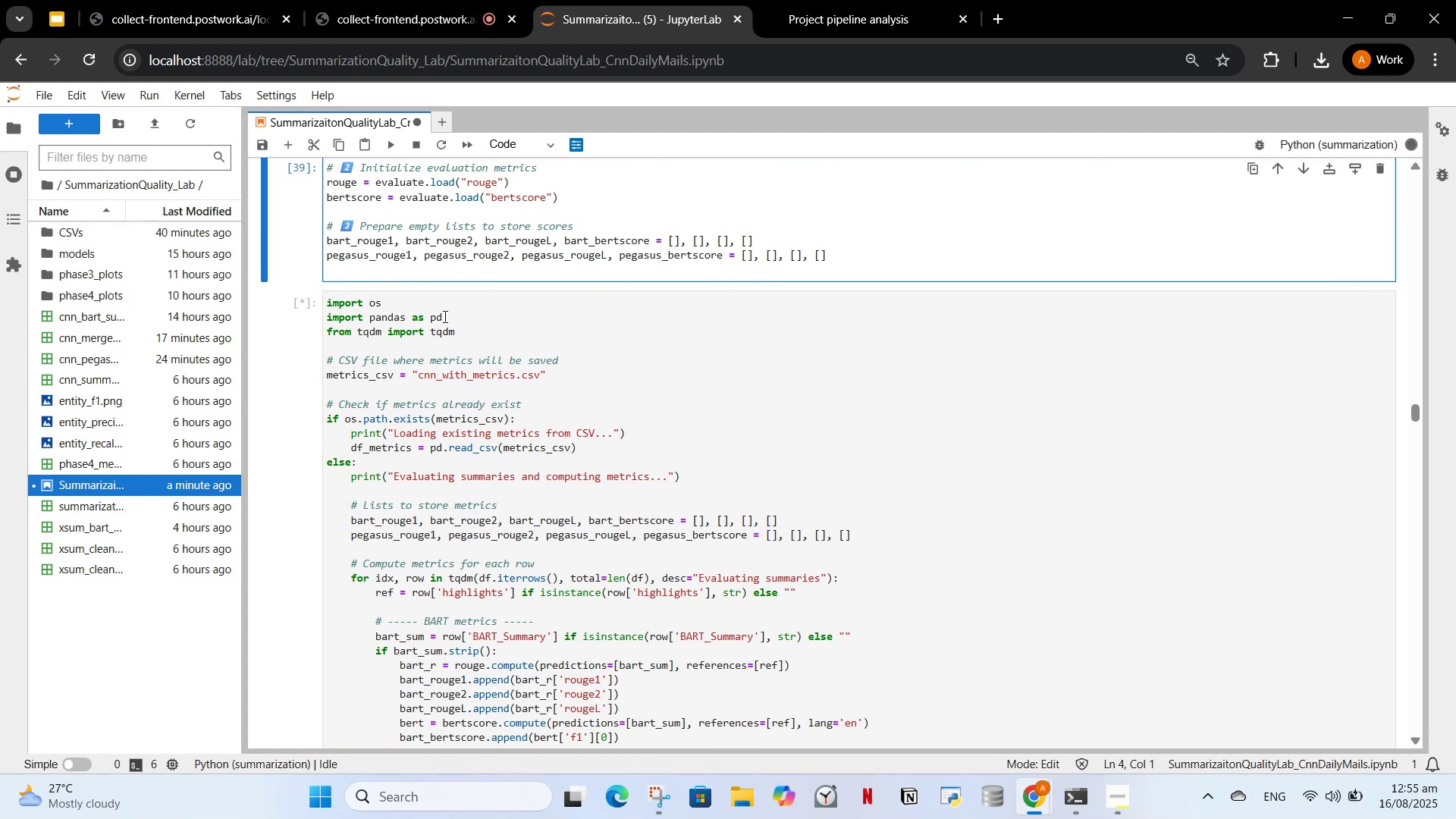 
left_click([570, 366])
 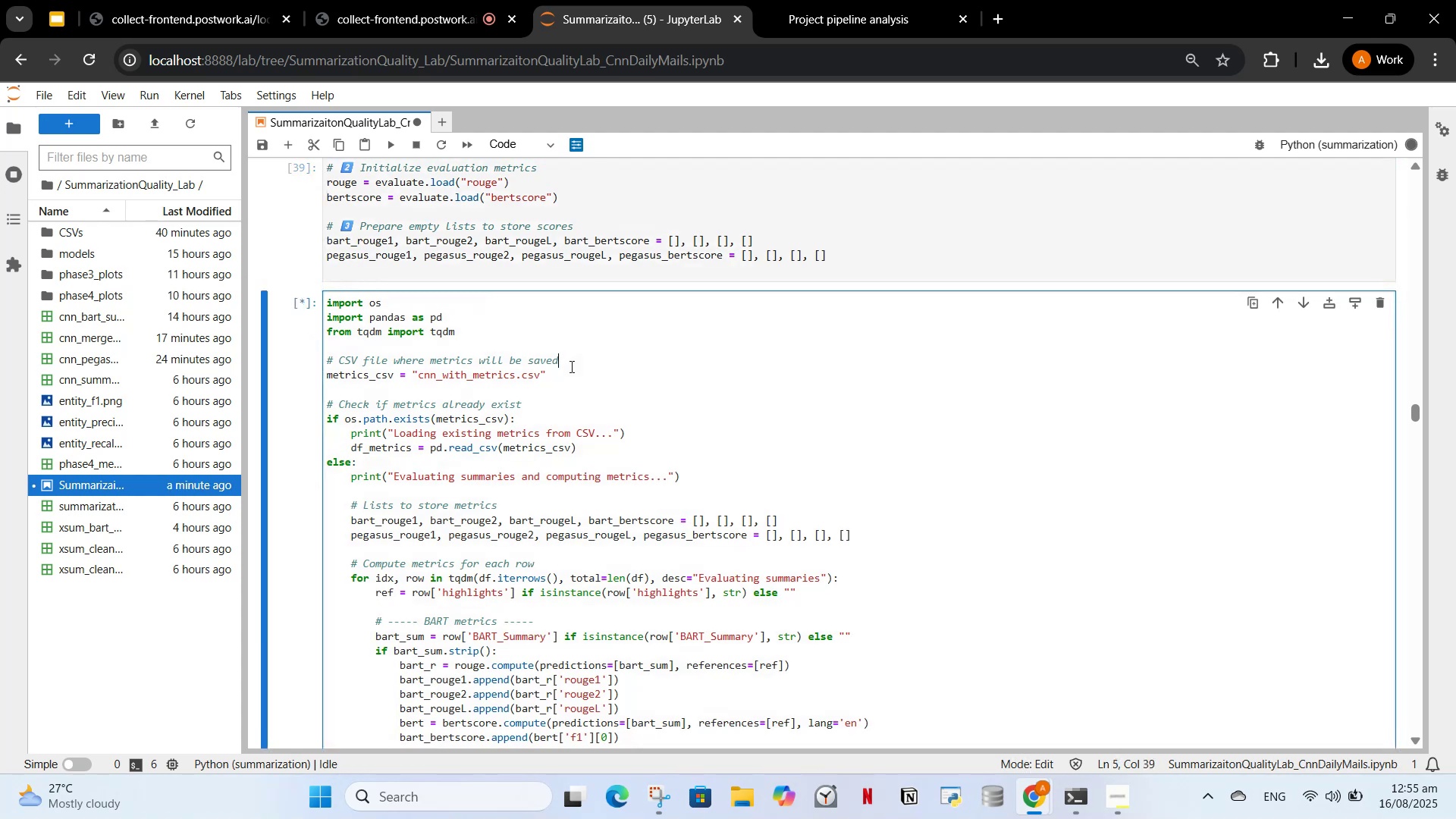 
scroll: coordinate [571, 366], scroll_direction: down, amount: 7.0
 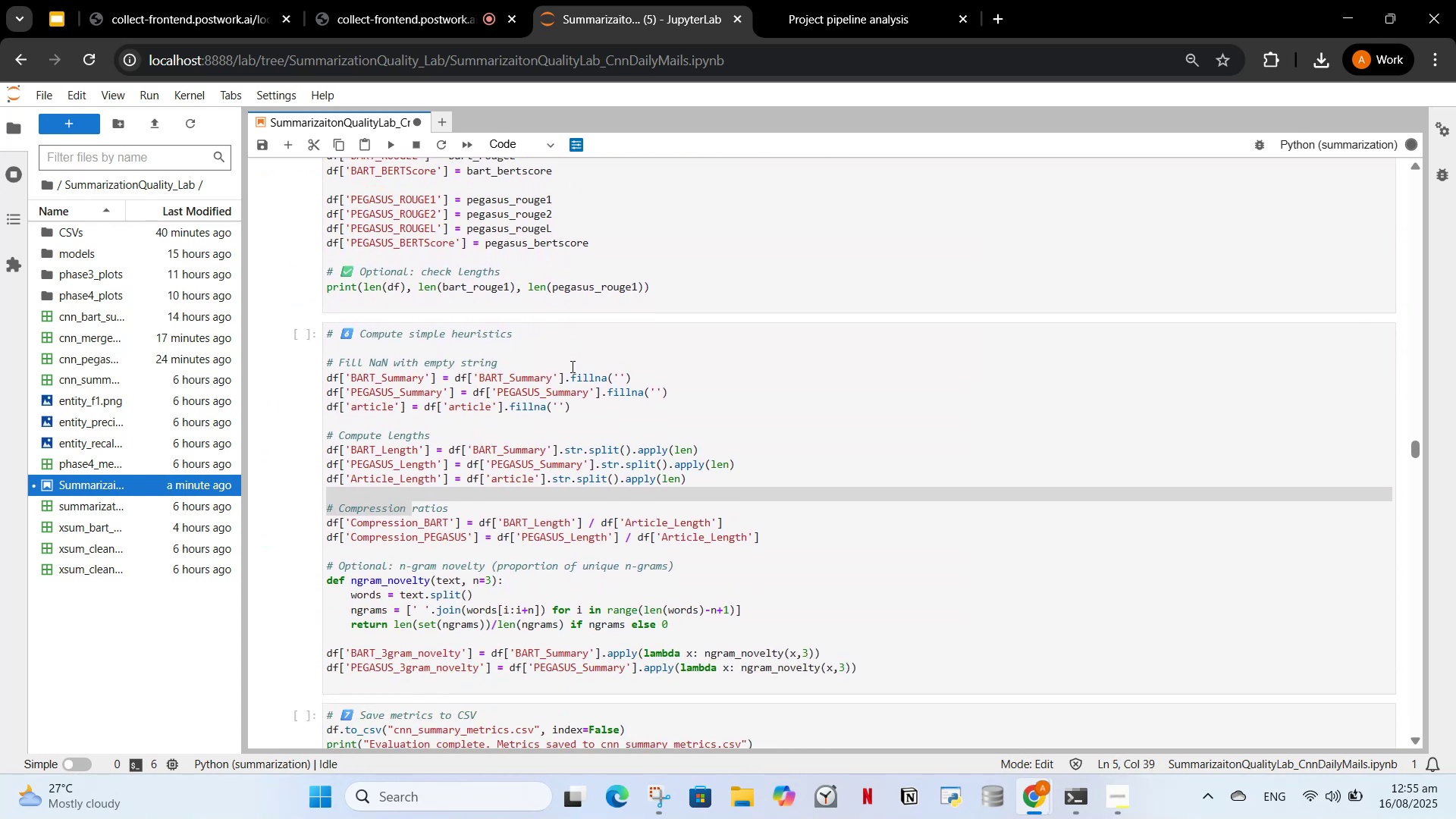 
scroll: coordinate [571, 366], scroll_direction: up, amount: 1.0
 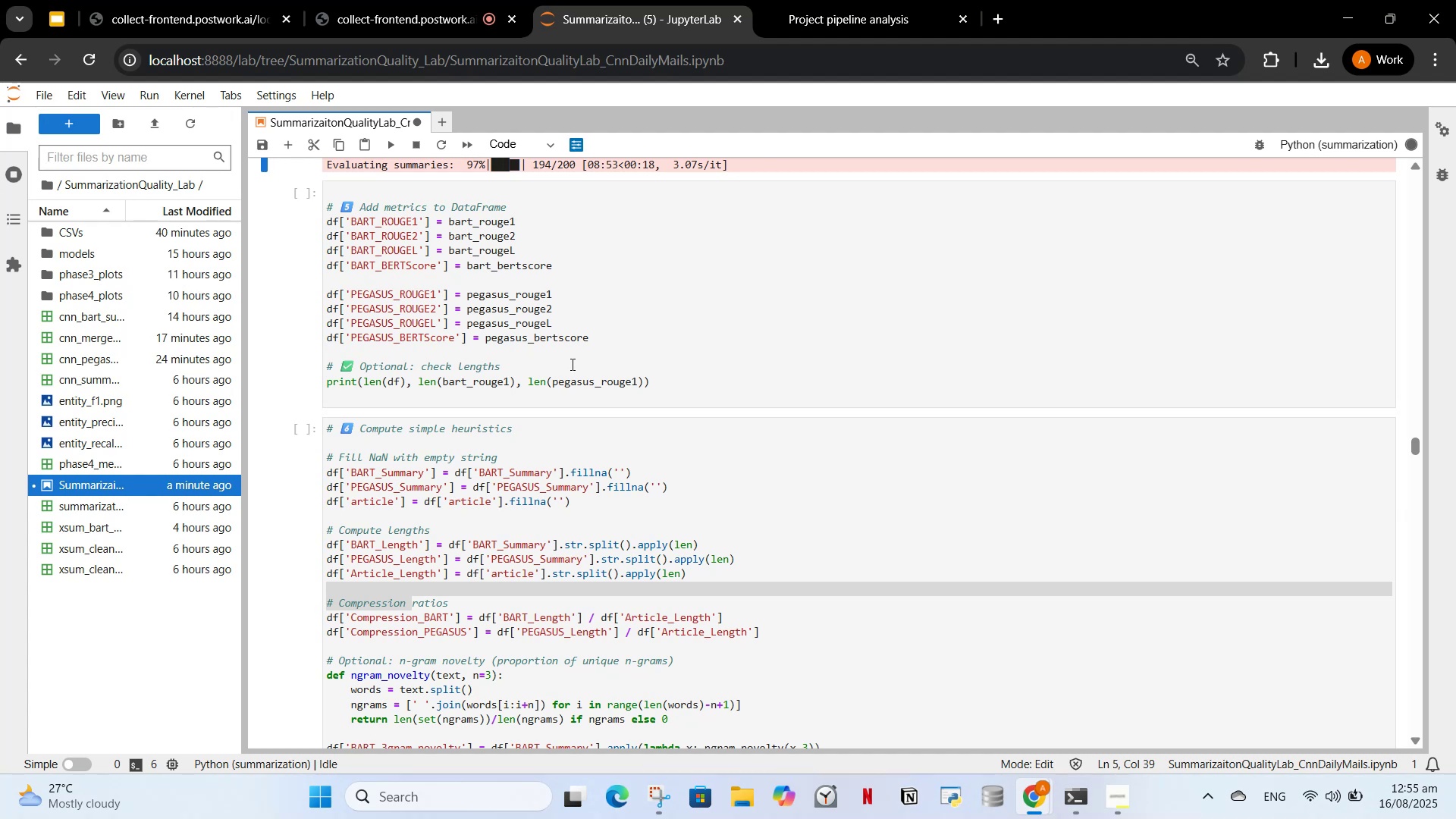 
scroll: coordinate [571, 364], scroll_direction: down, amount: 1.0
 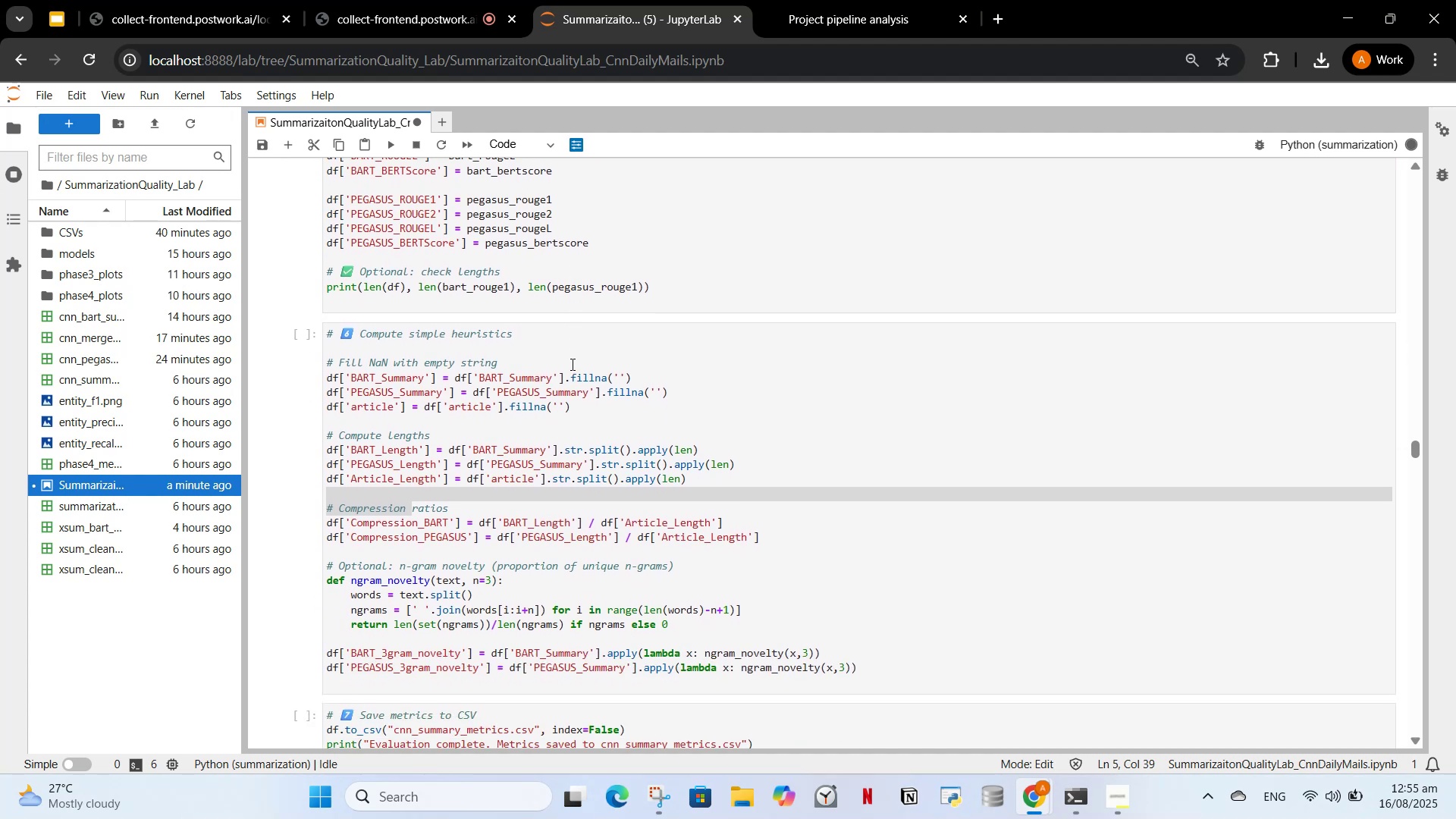 
scroll: coordinate [571, 364], scroll_direction: up, amount: 1.0
 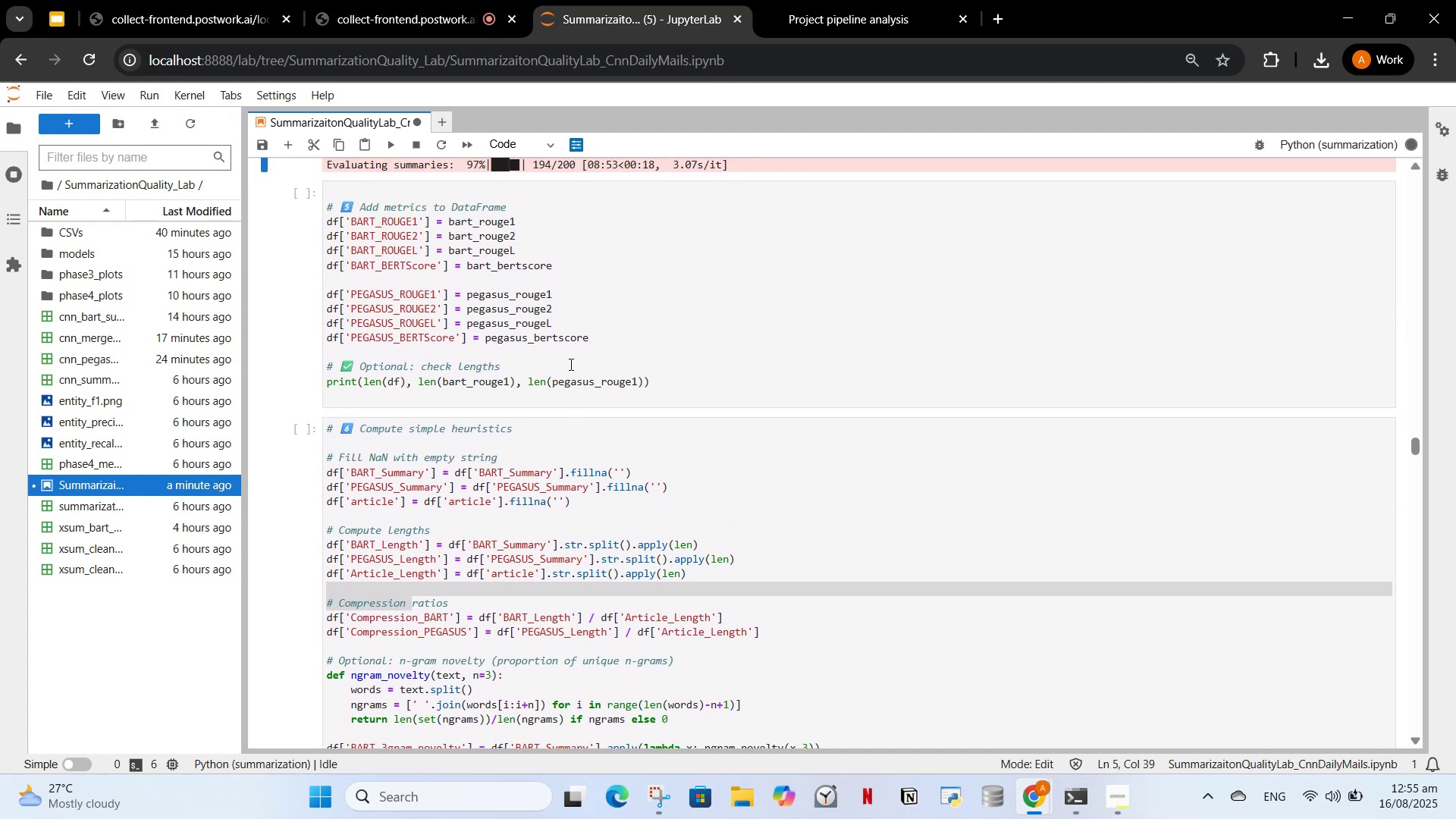 
scroll: coordinate [563, 370], scroll_direction: down, amount: 1.0
 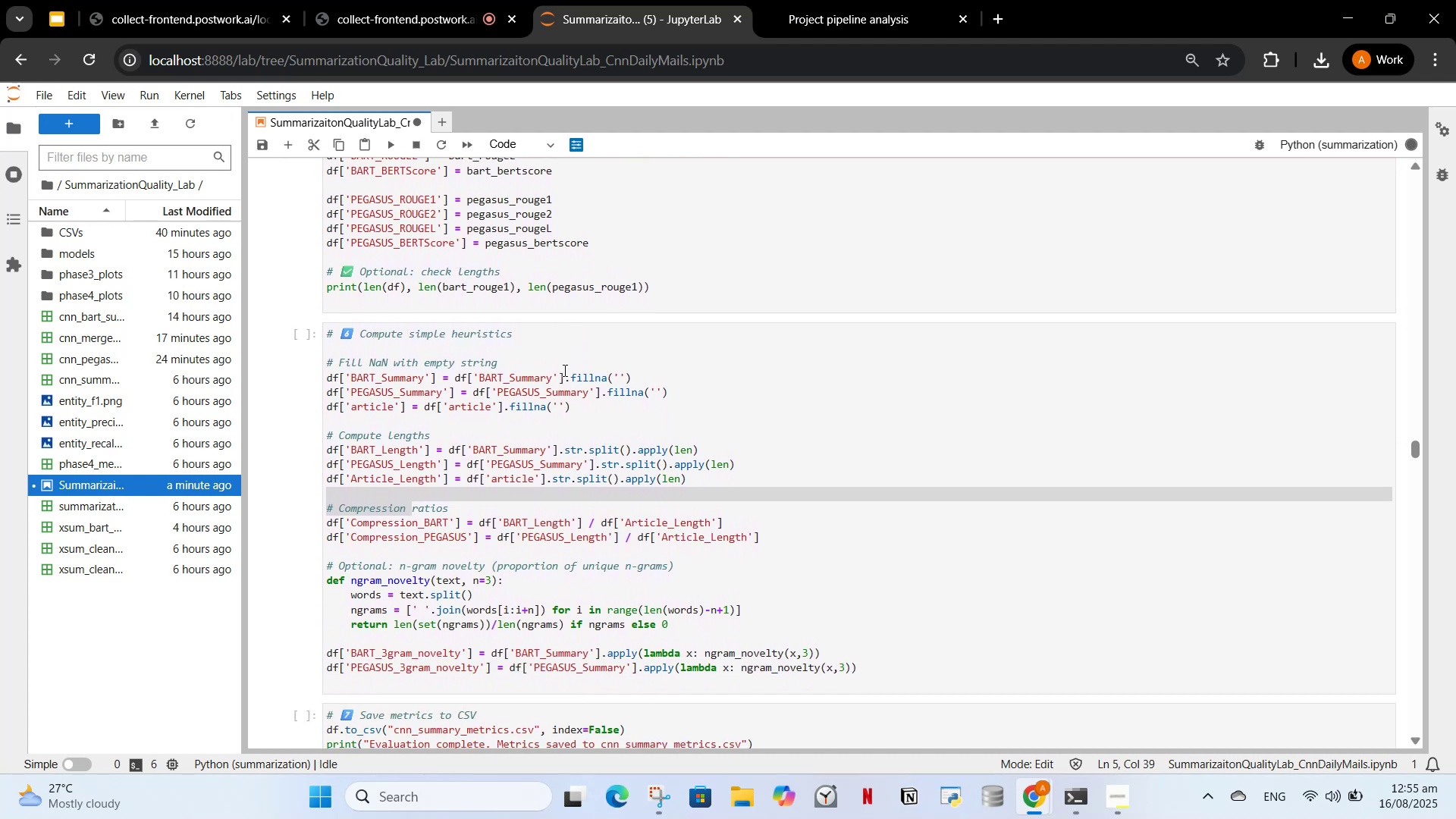 
scroll: coordinate [783, 318], scroll_direction: up, amount: 1.0
 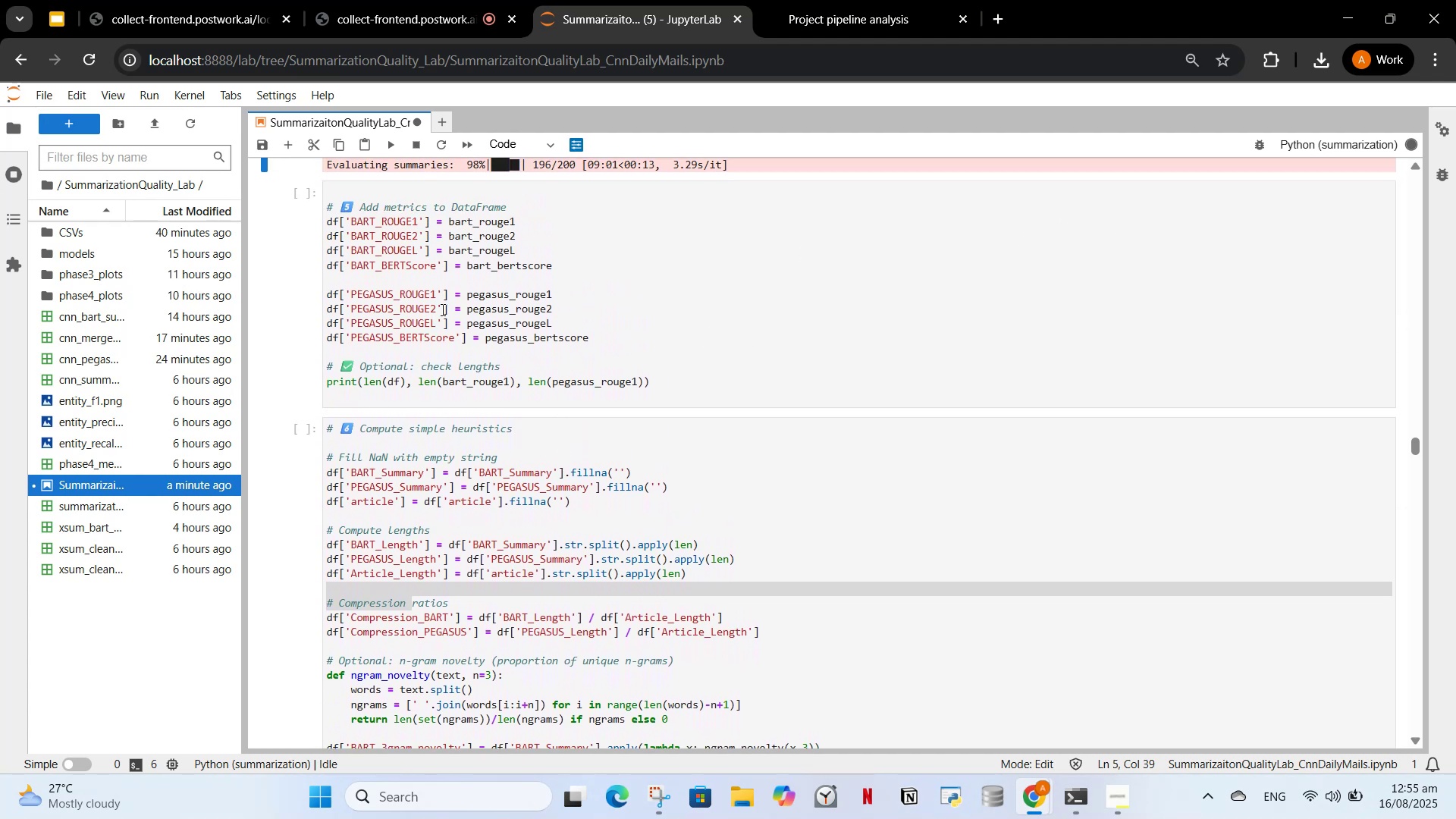 
scroll: coordinate [446, 320], scroll_direction: down, amount: 1.0
 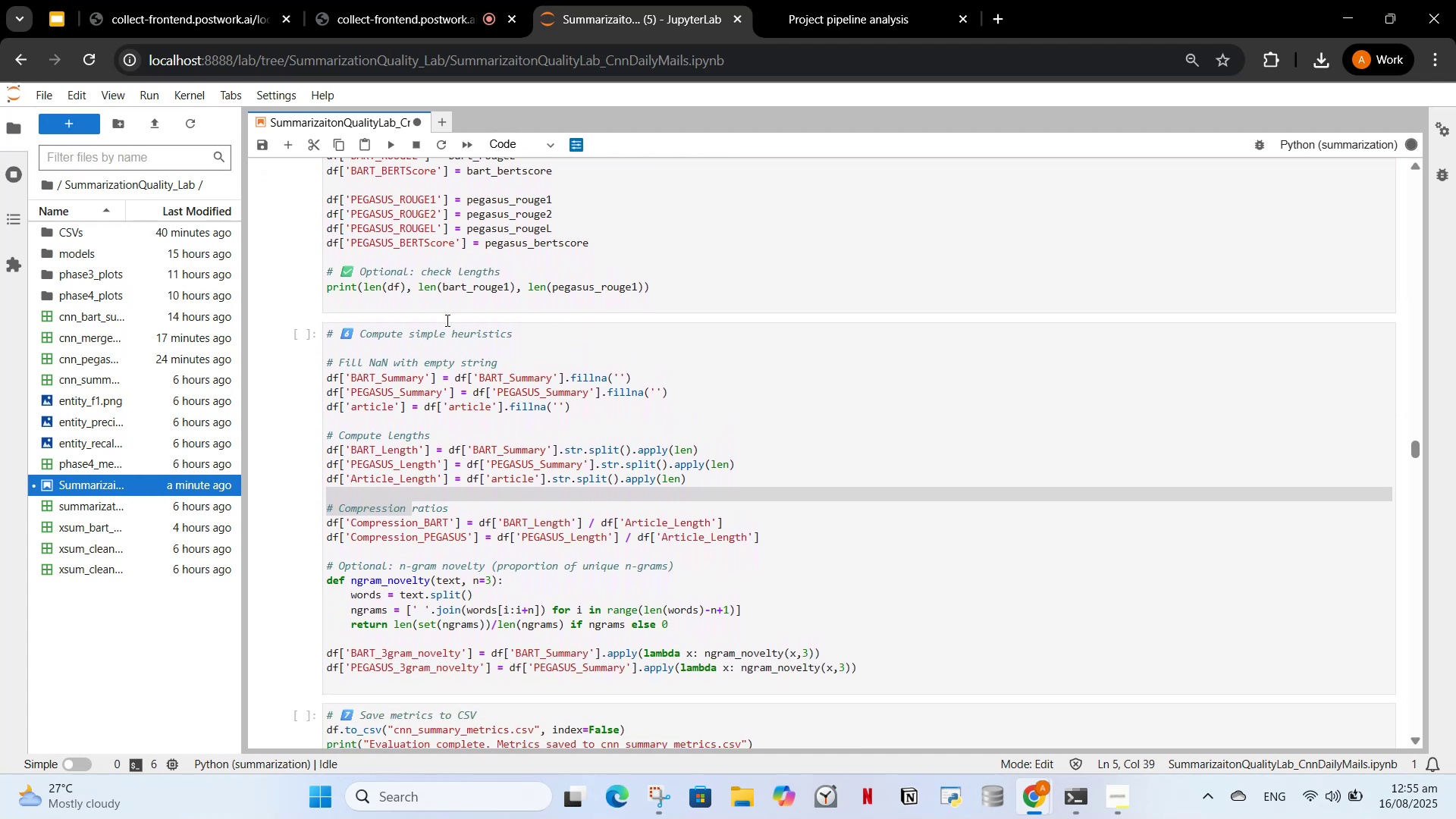 
scroll: coordinate [446, 320], scroll_direction: up, amount: 1.0
 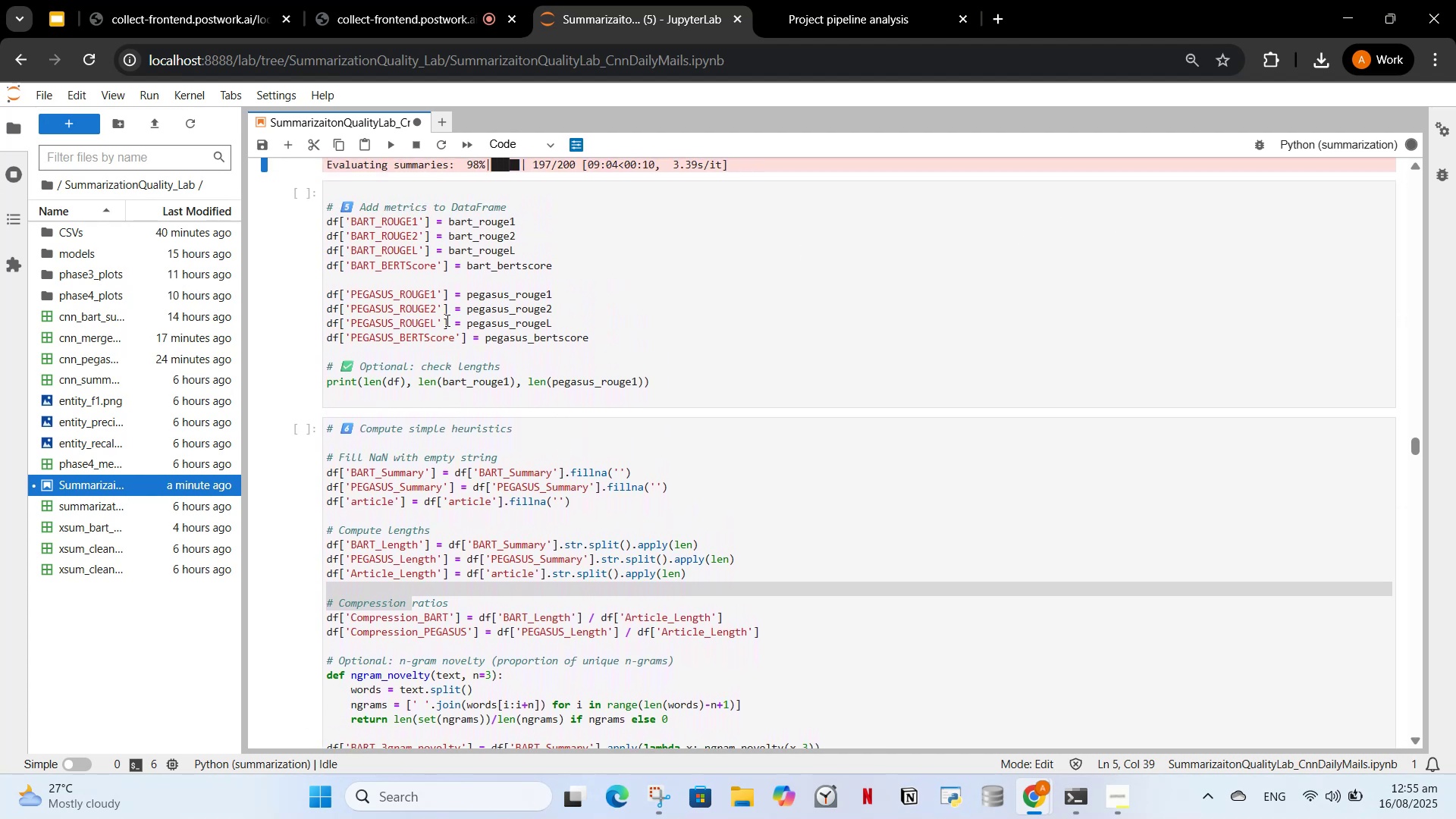 
scroll: coordinate [446, 320], scroll_direction: down, amount: 1.0
 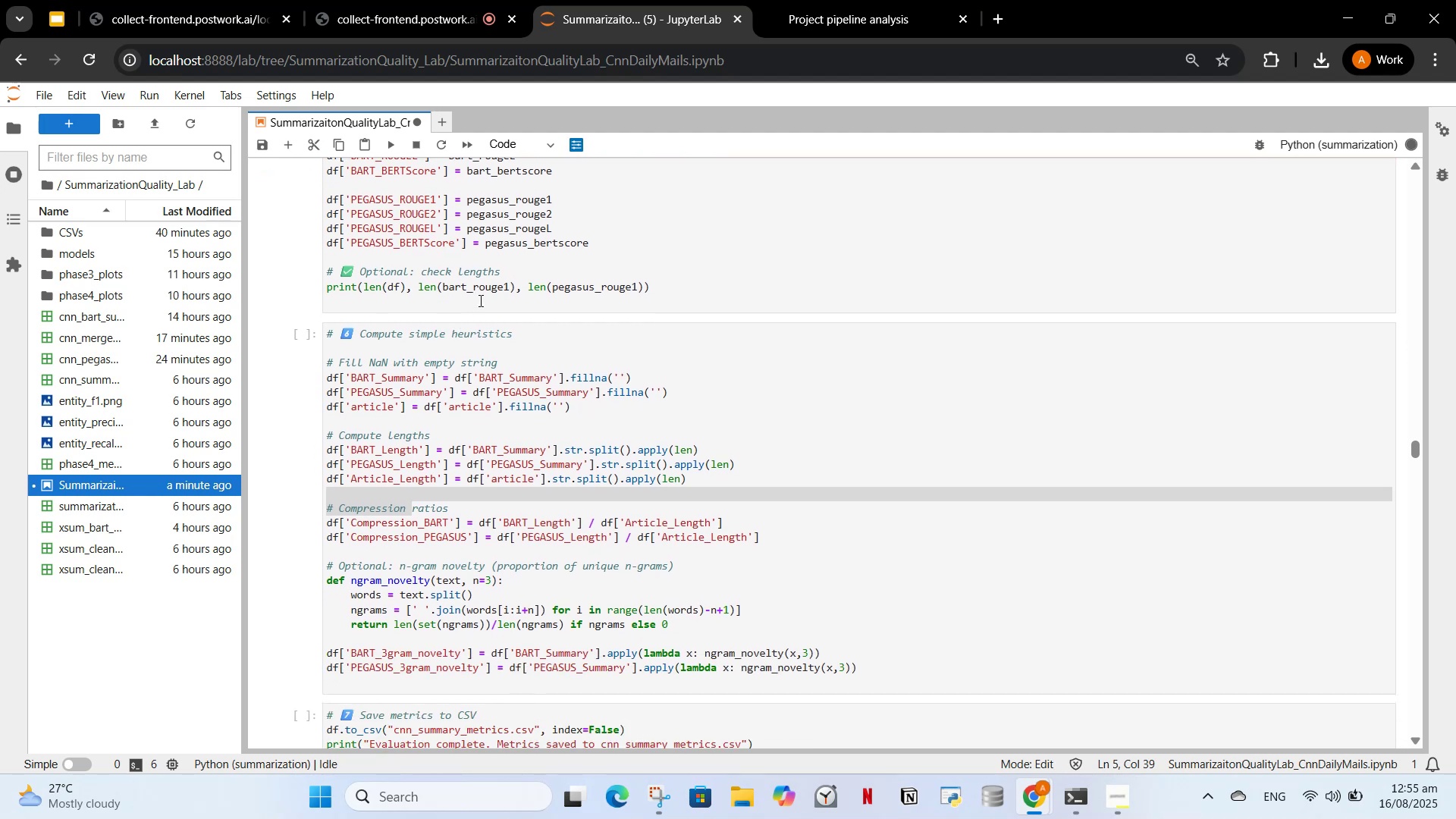 
scroll: coordinate [480, 464], scroll_direction: up, amount: 6.0
 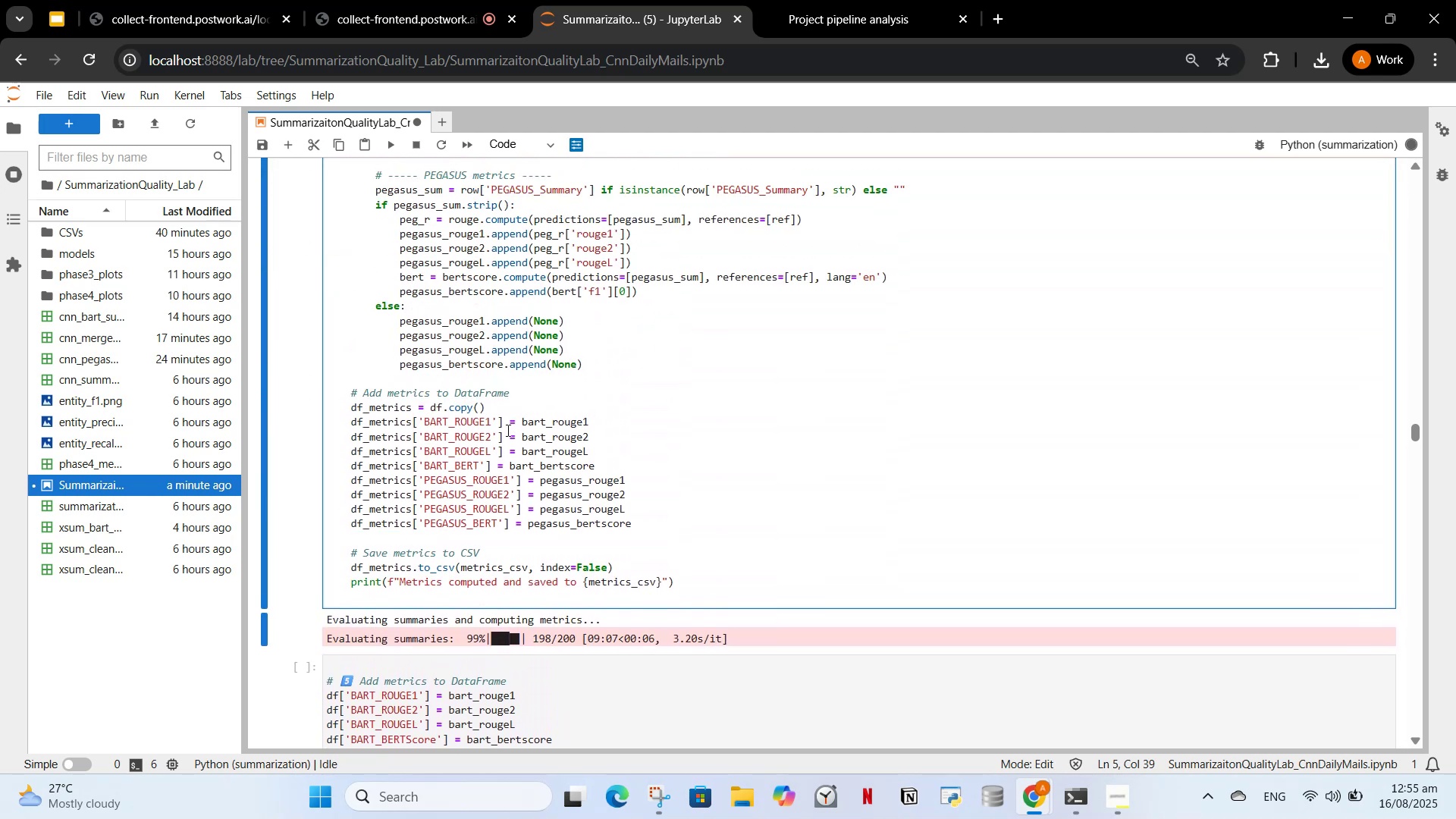 
left_click([507, 430])
 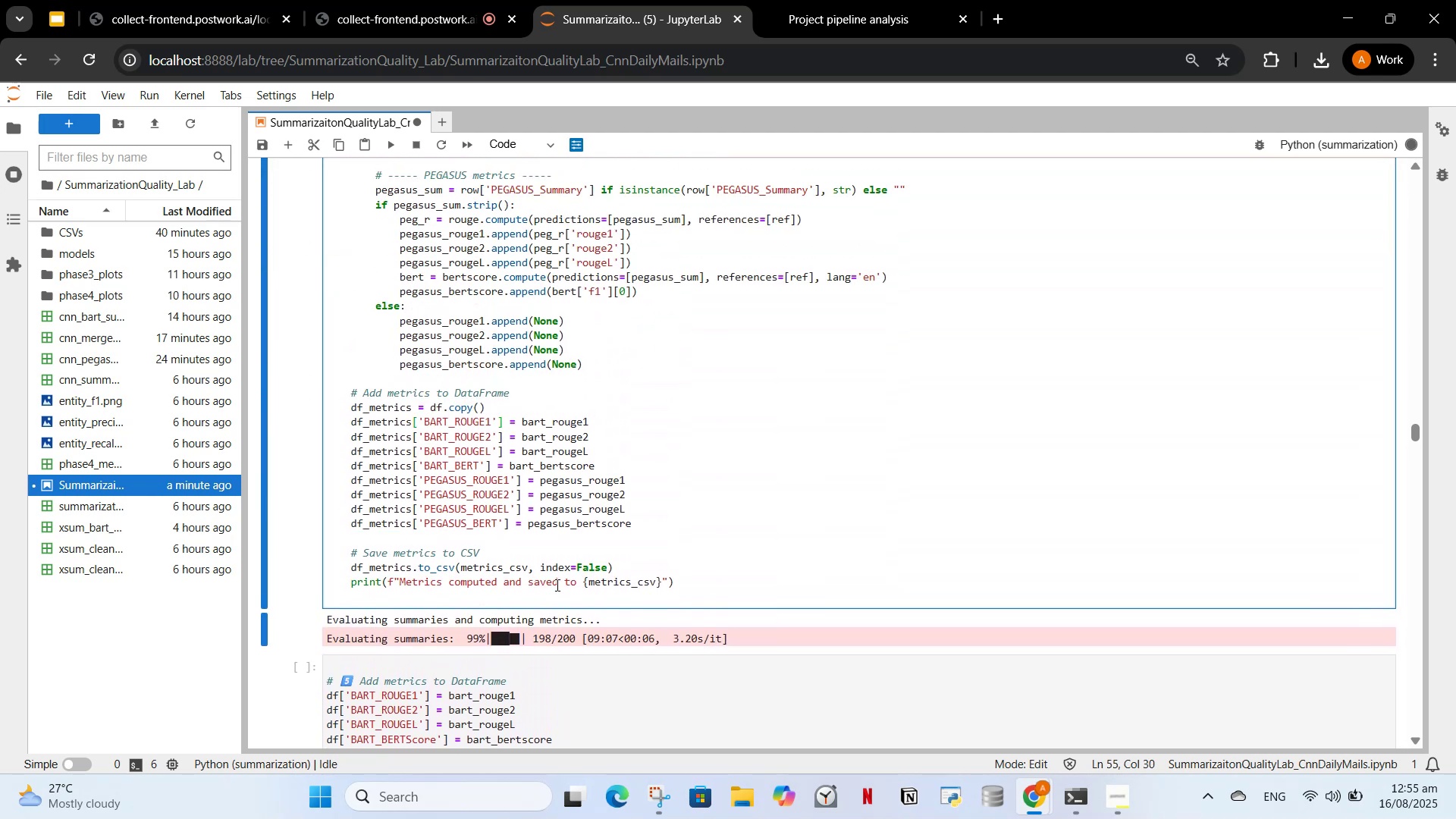 
scroll: coordinate [556, 583], scroll_direction: down, amount: 3.0
 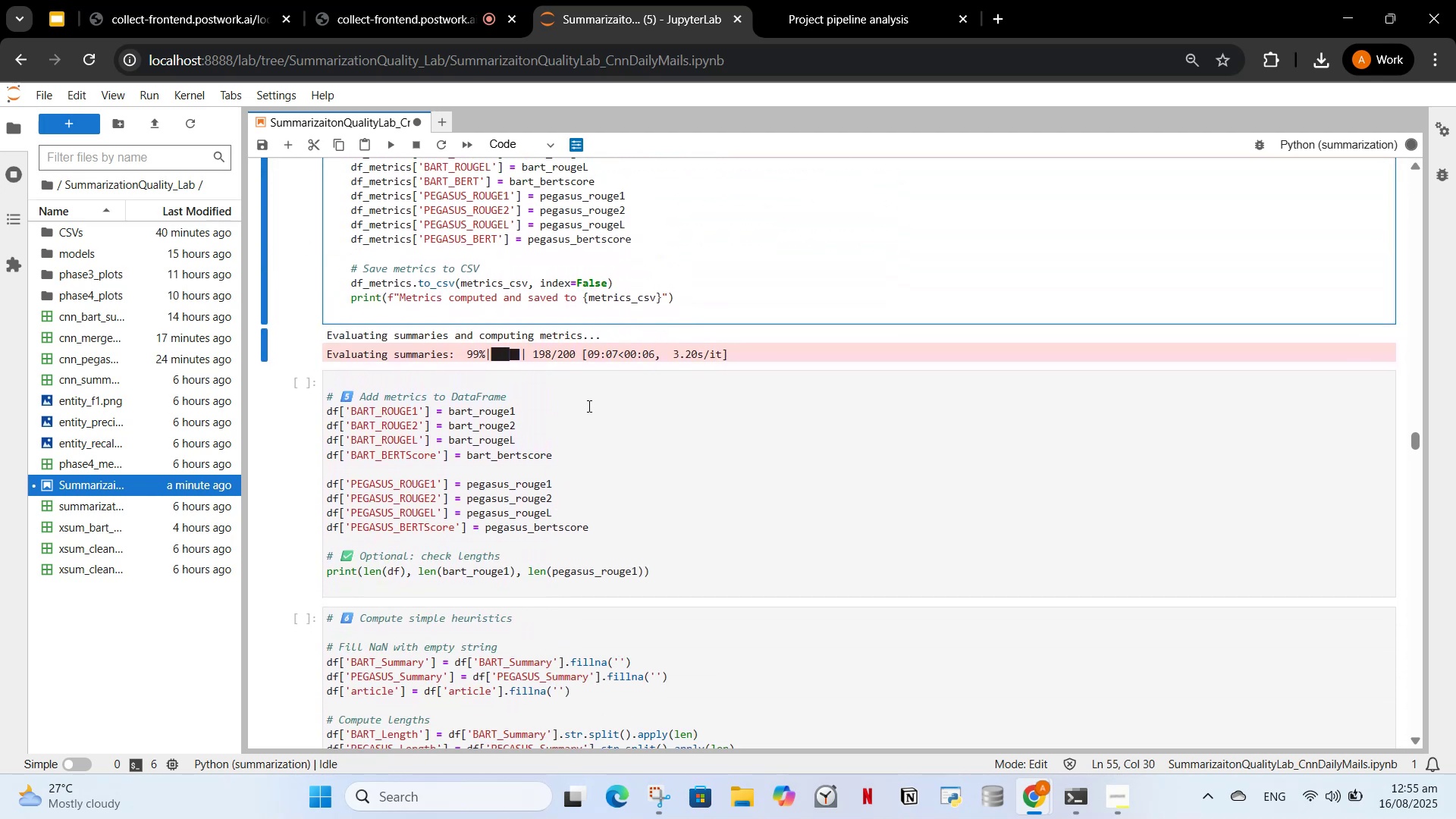 
left_click_drag(start_coordinate=[596, 381], to_coordinate=[595, 388])
 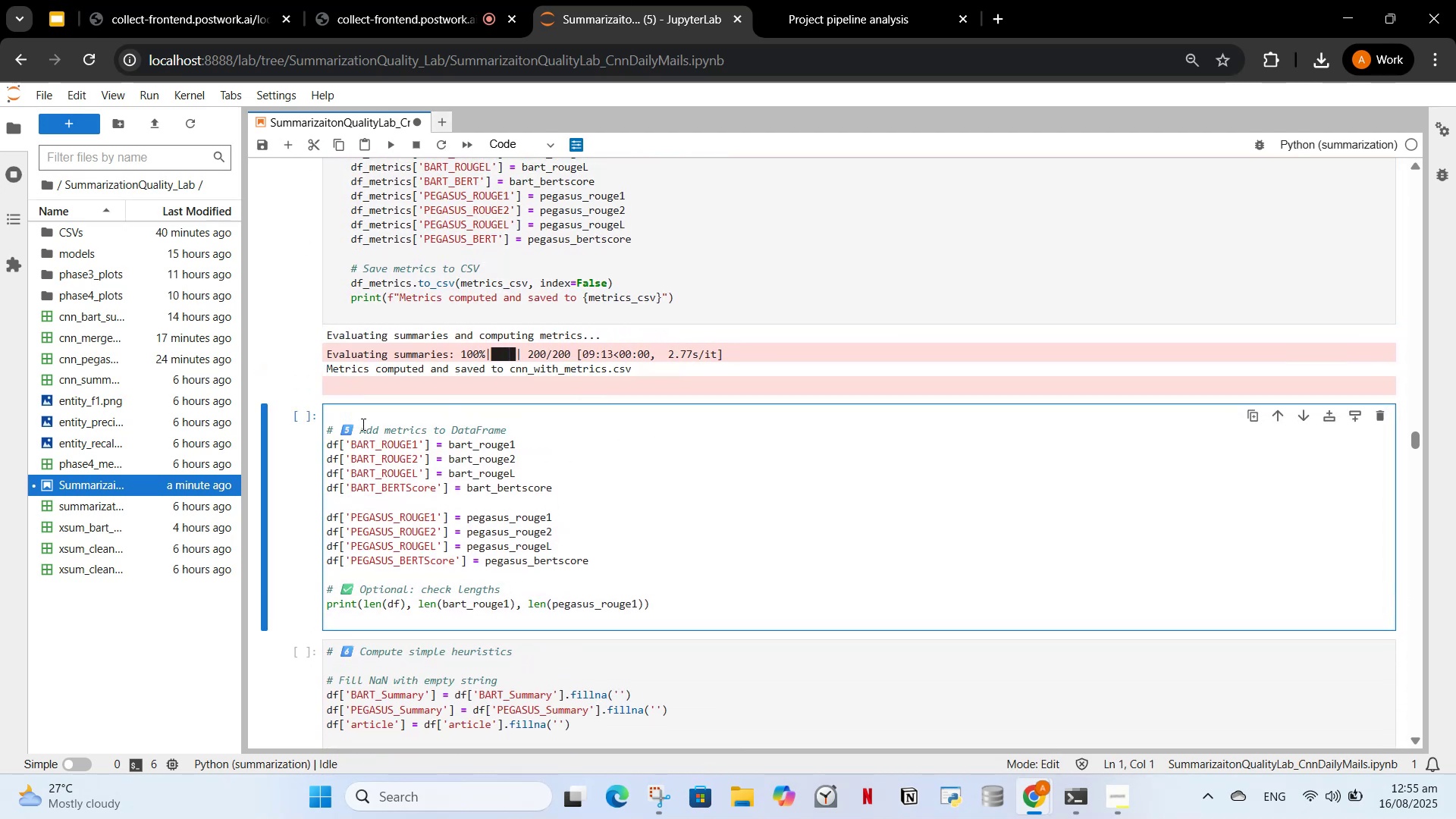 
wait(9.0)
 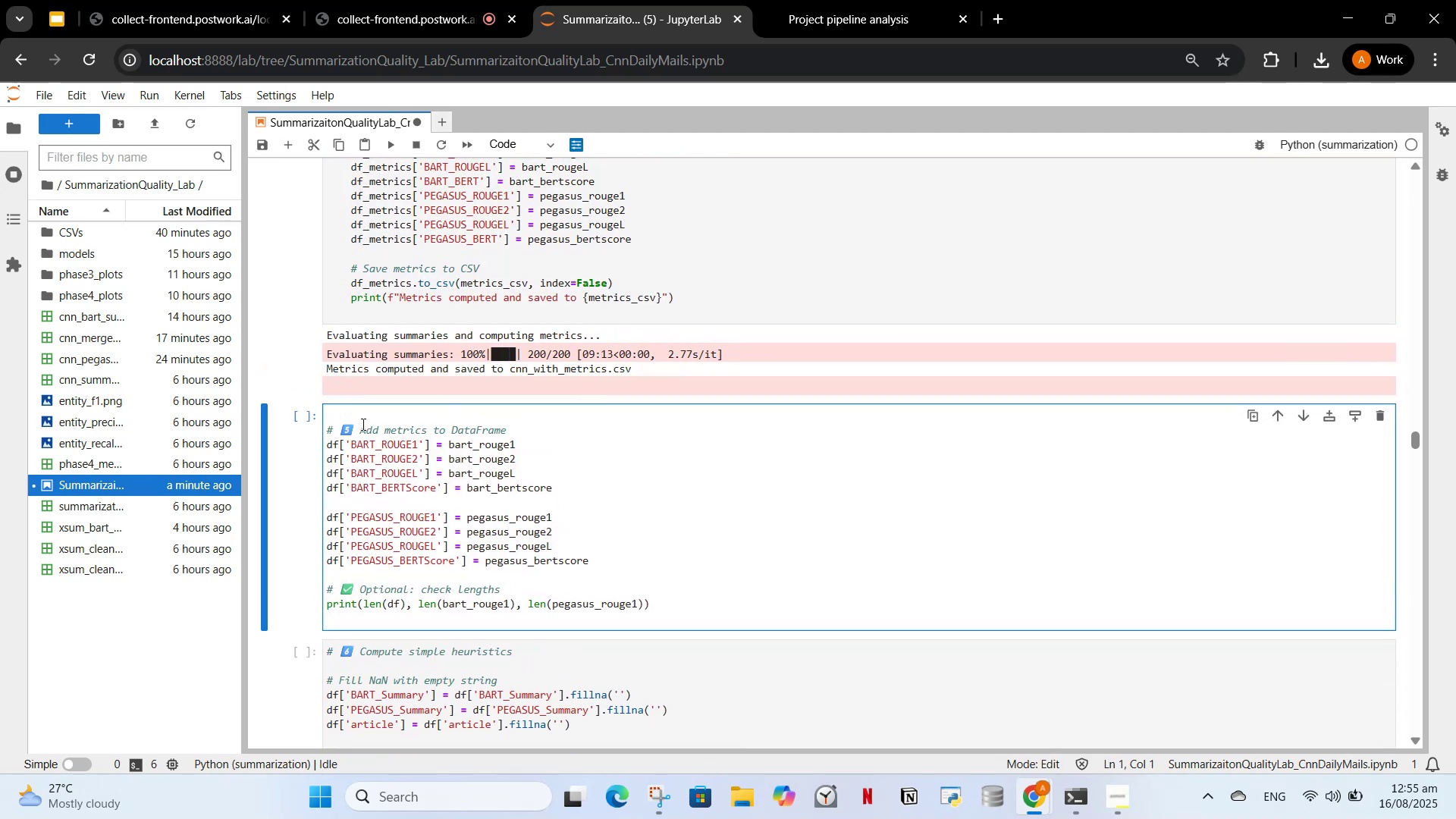 
left_click([158, 397])
 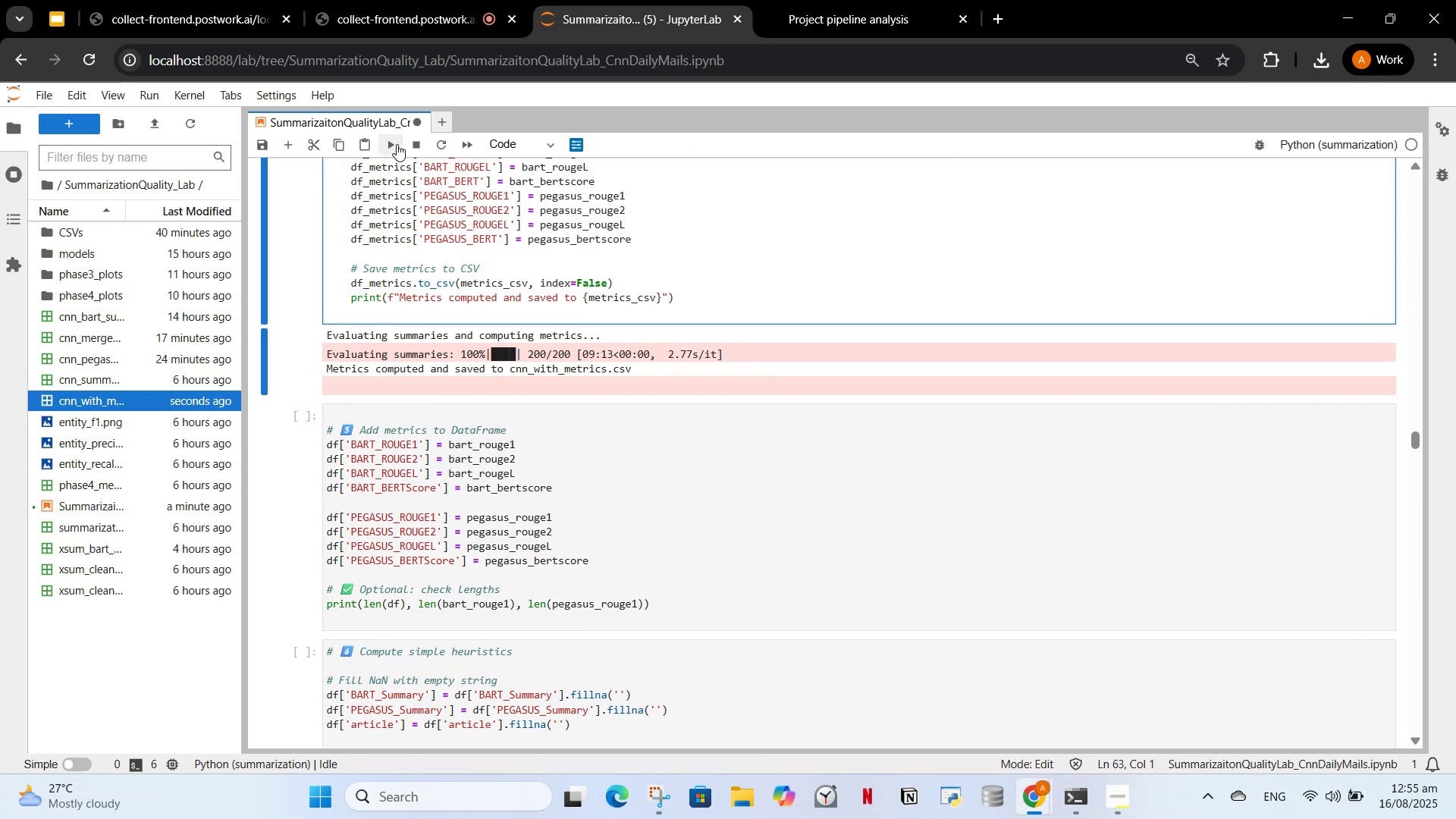 
left_click([390, 144])
 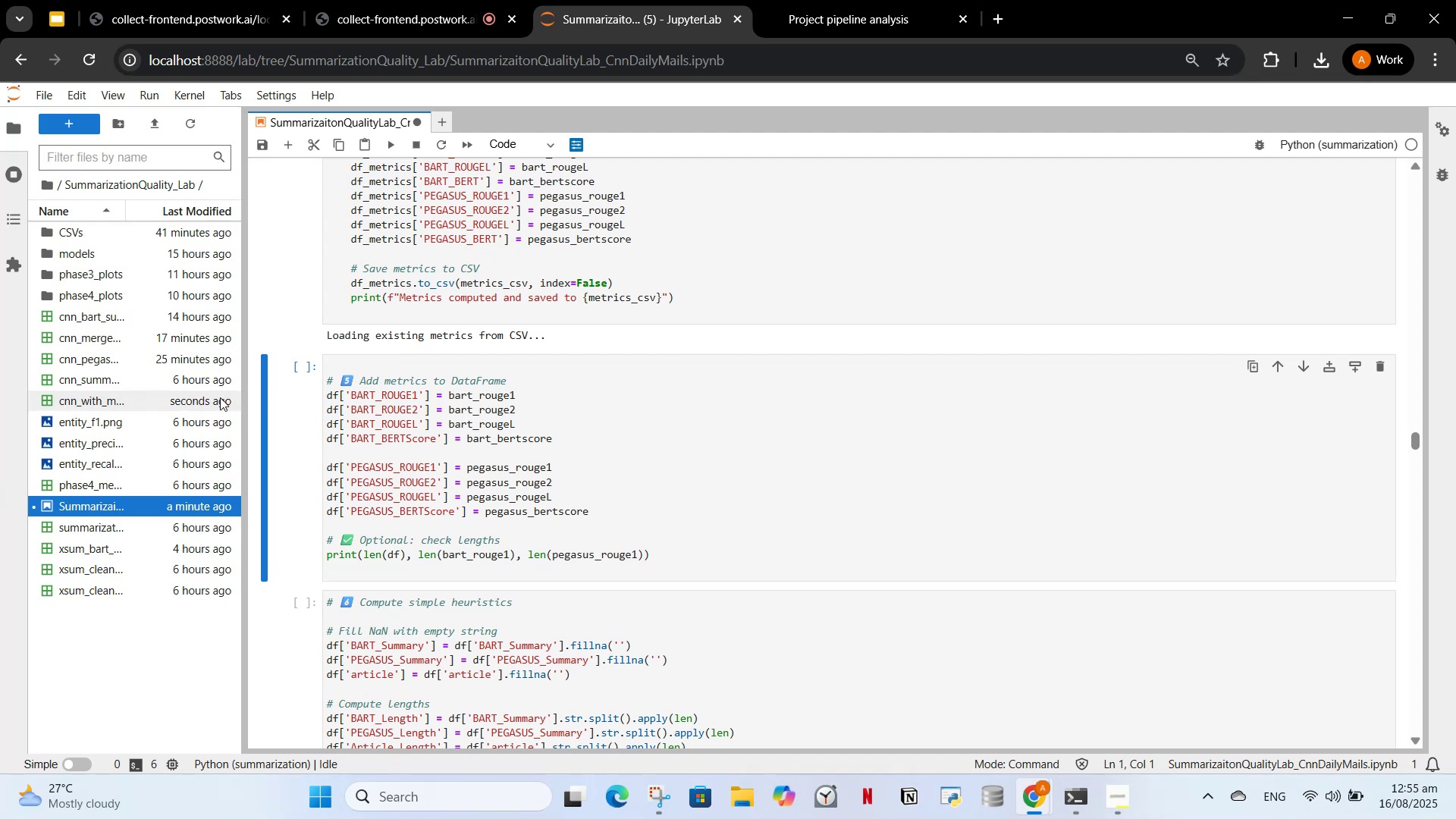 
wait(5.03)
 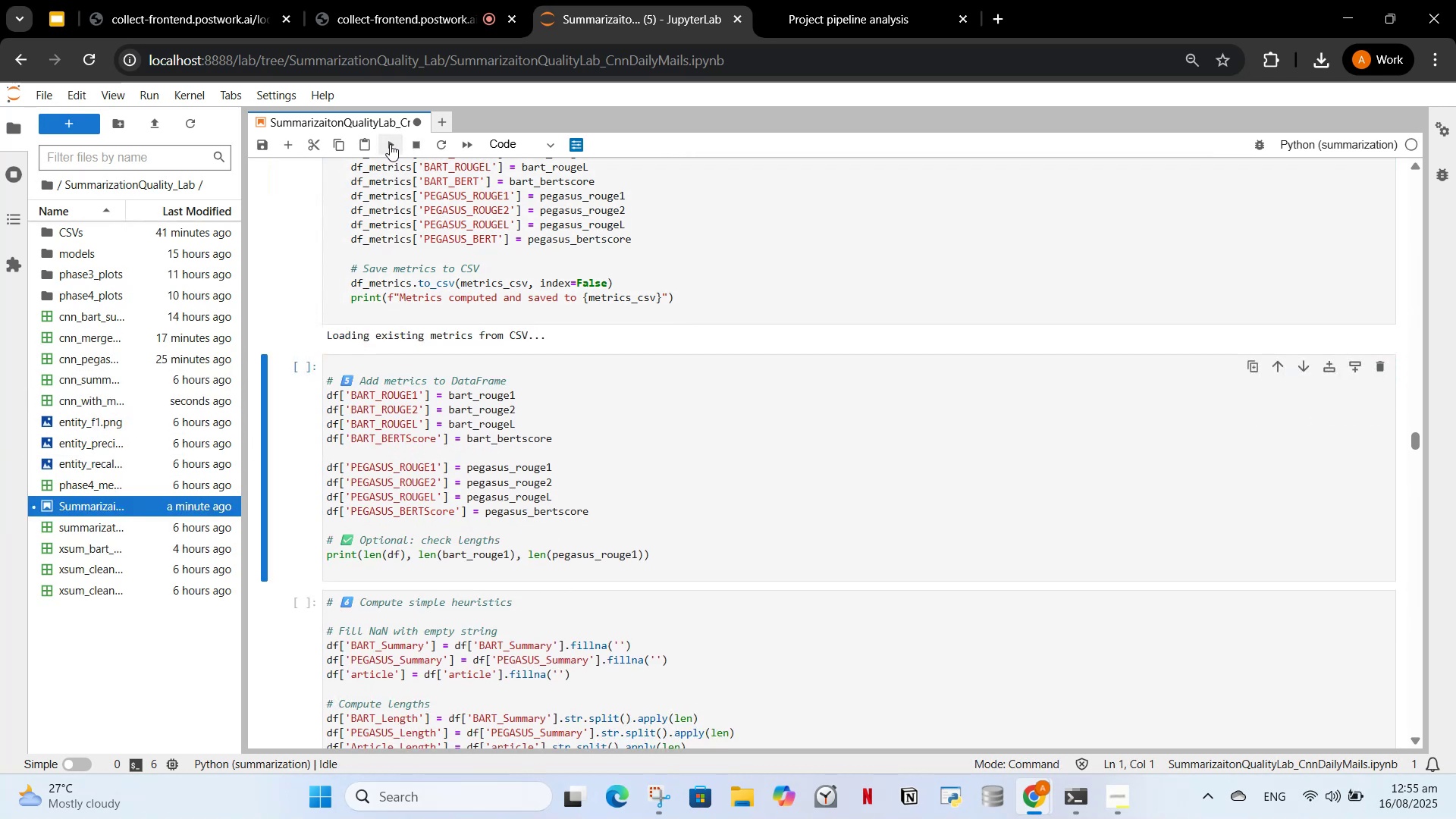 
mouse_move([200, 342])
 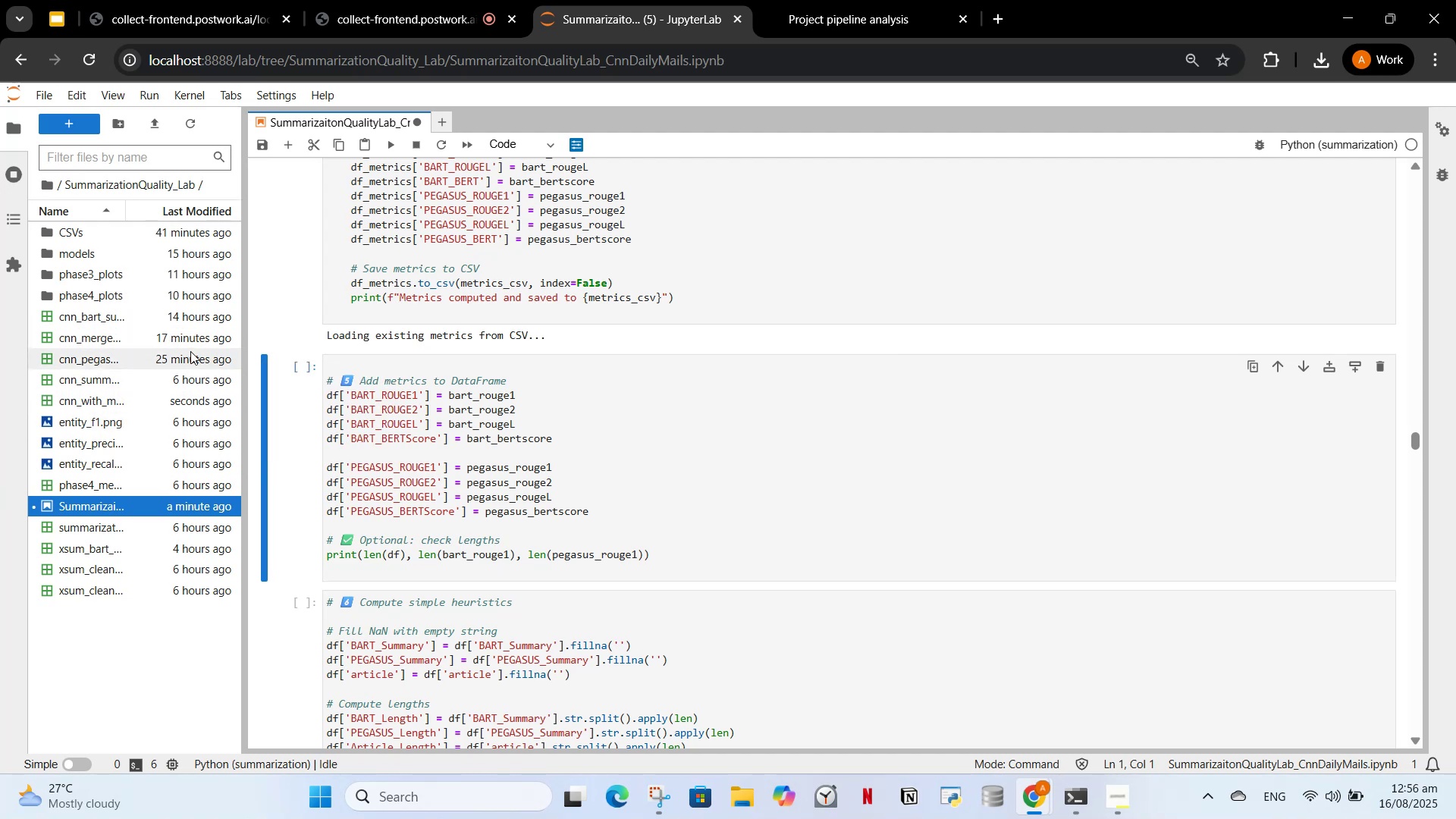 
left_click([184, 380])
 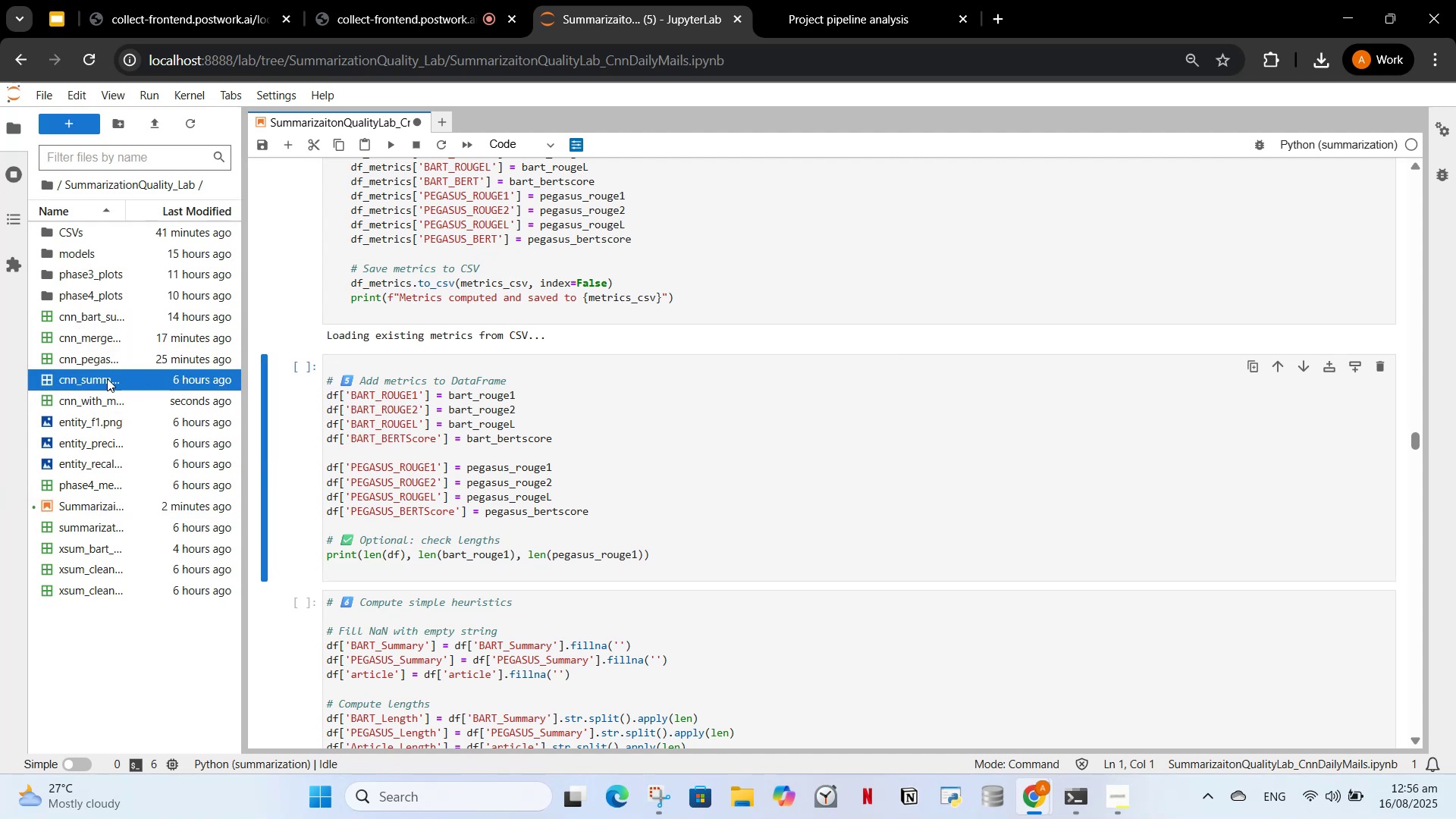 
double_click([107, 378])
 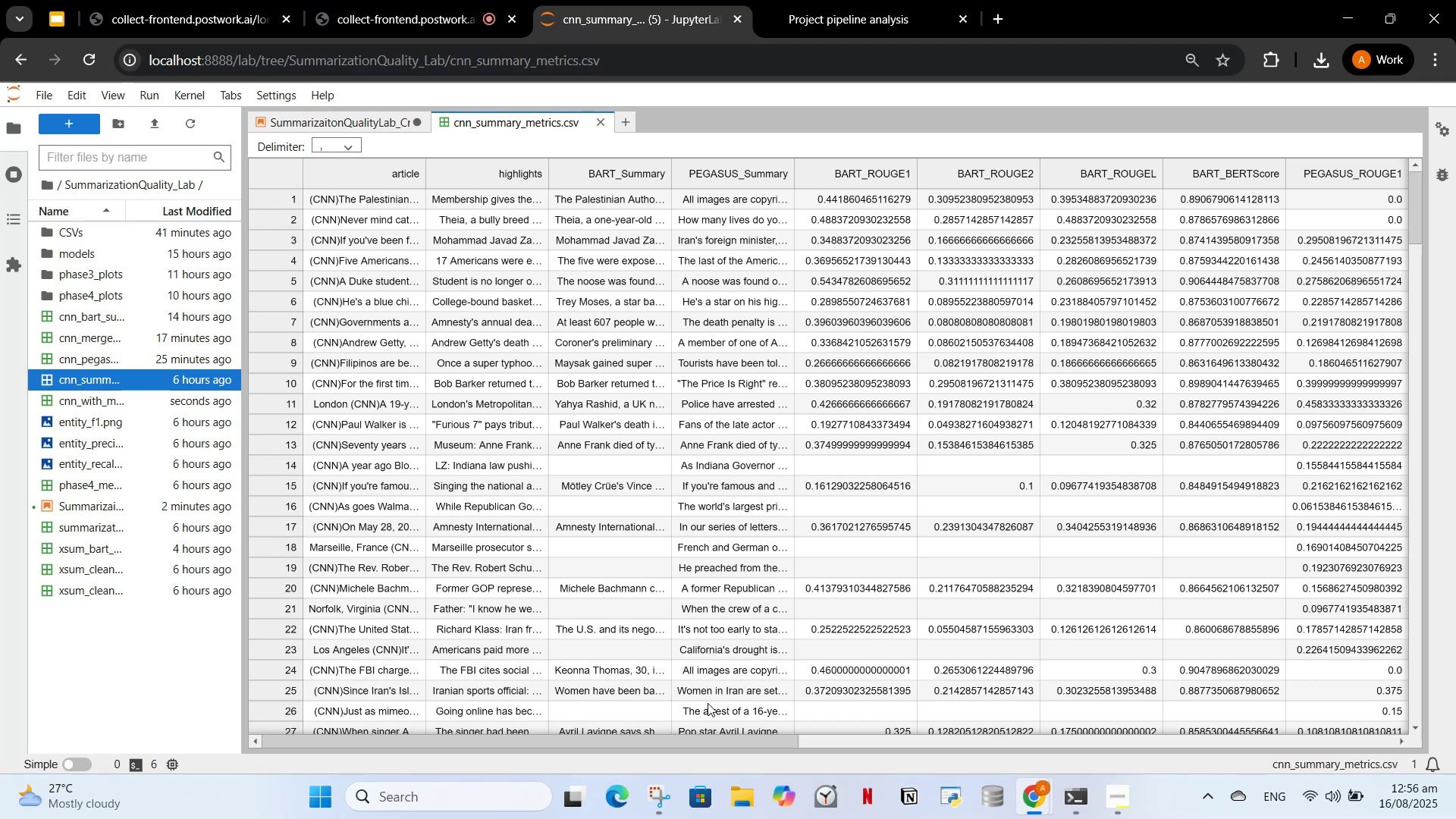 
left_click_drag(start_coordinate=[744, 742], to_coordinate=[1454, 618])
 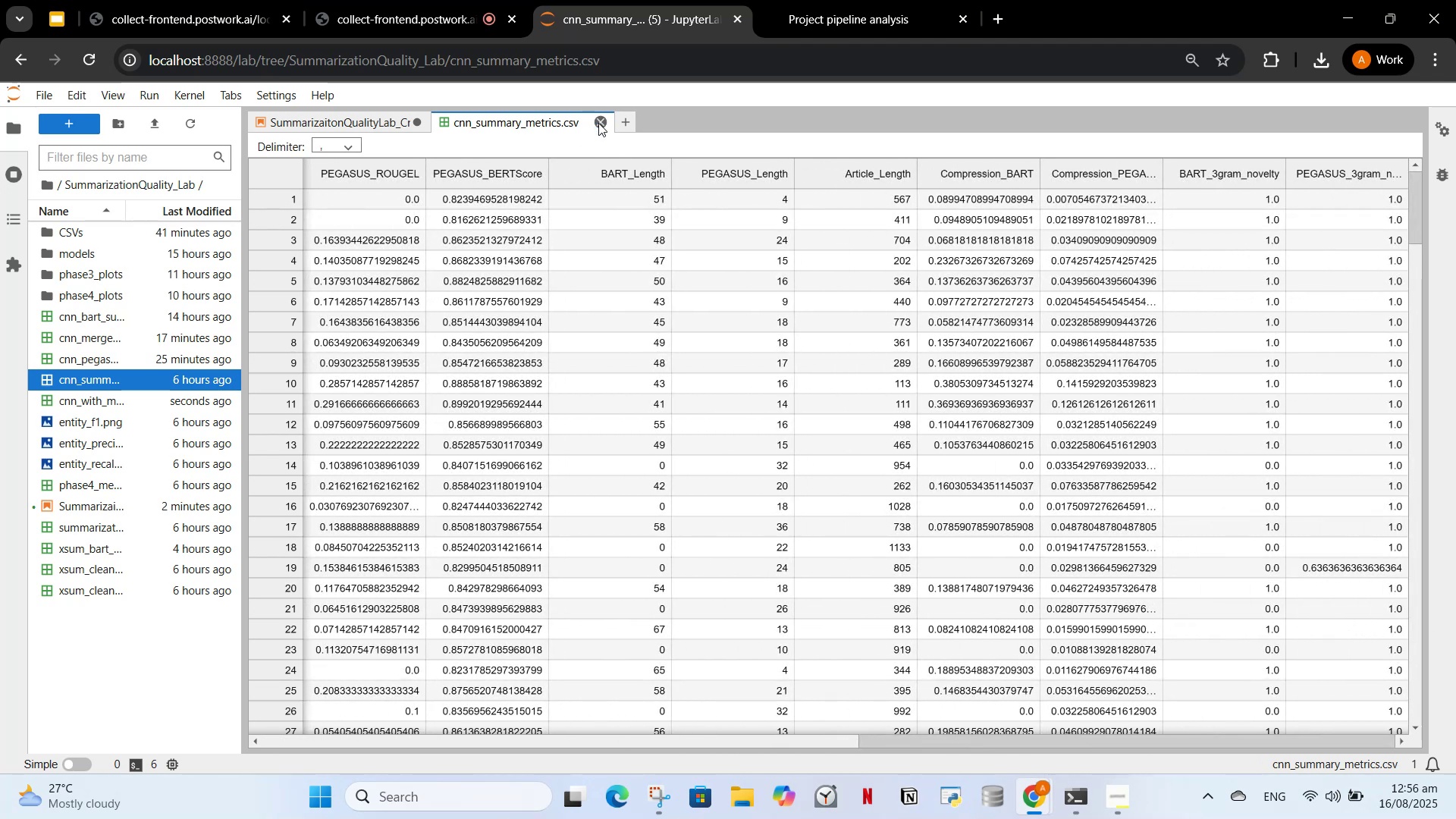 
left_click([598, 124])
 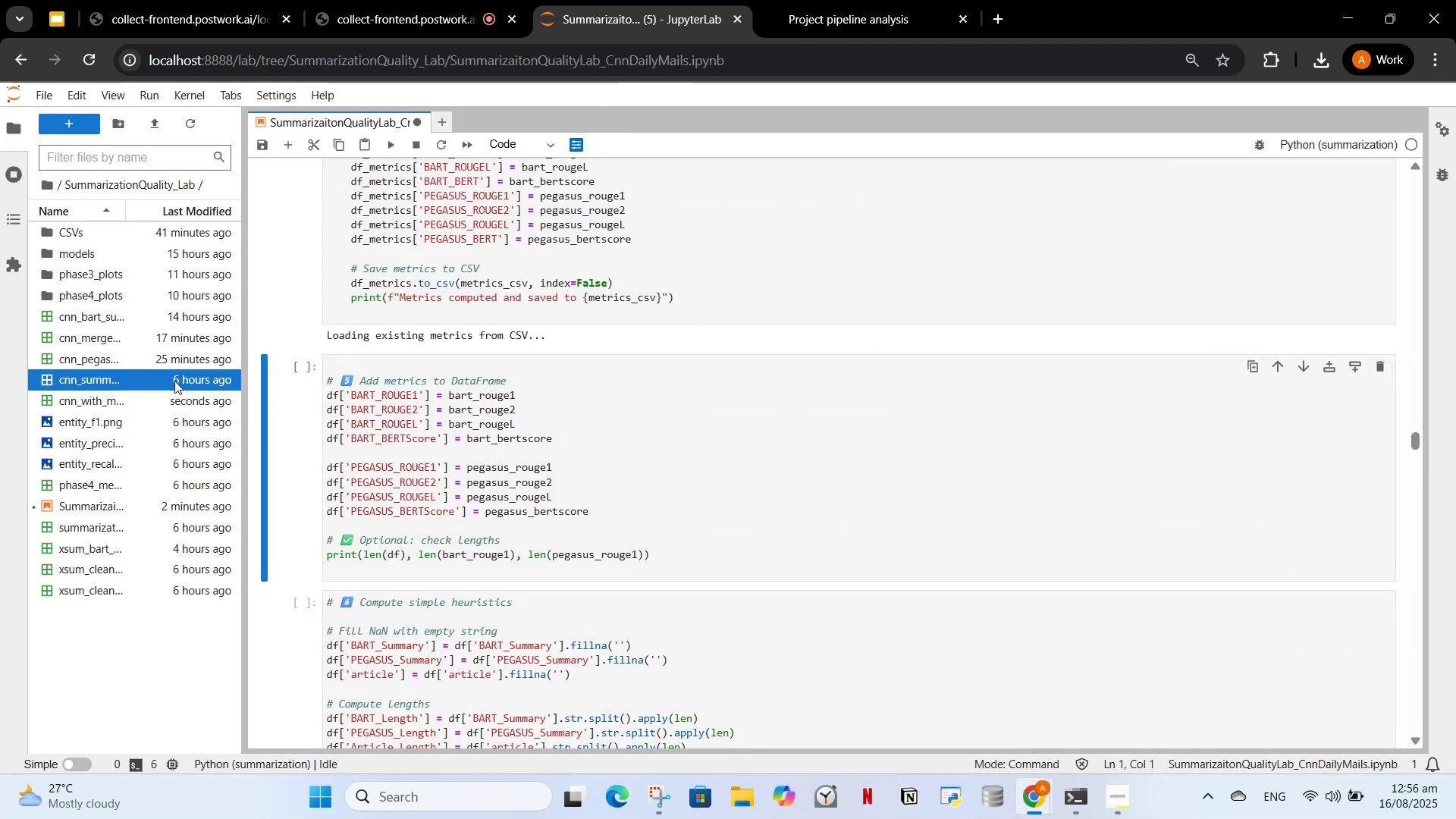 
right_click([174, 381])
 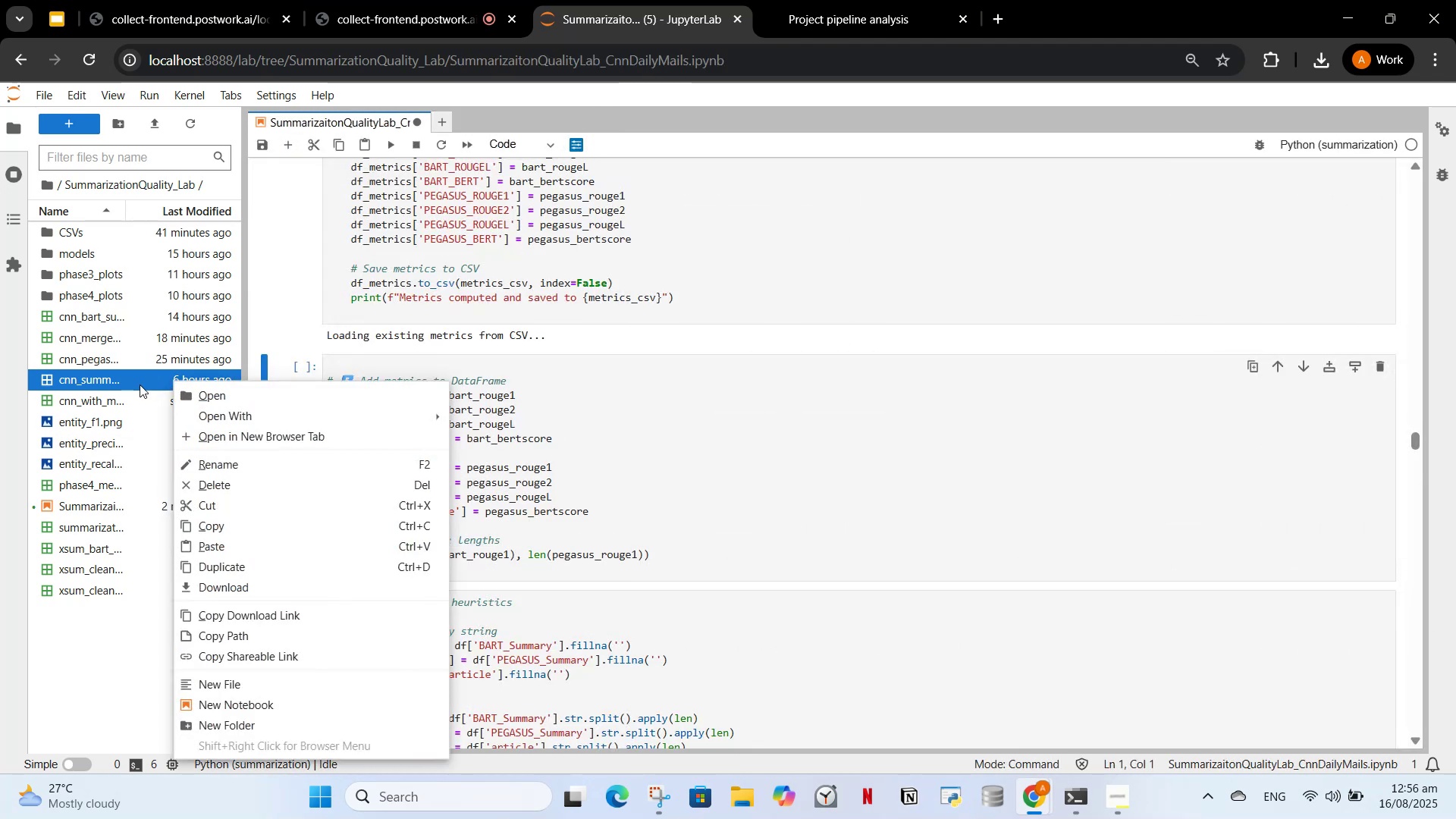 
left_click([140, 384])
 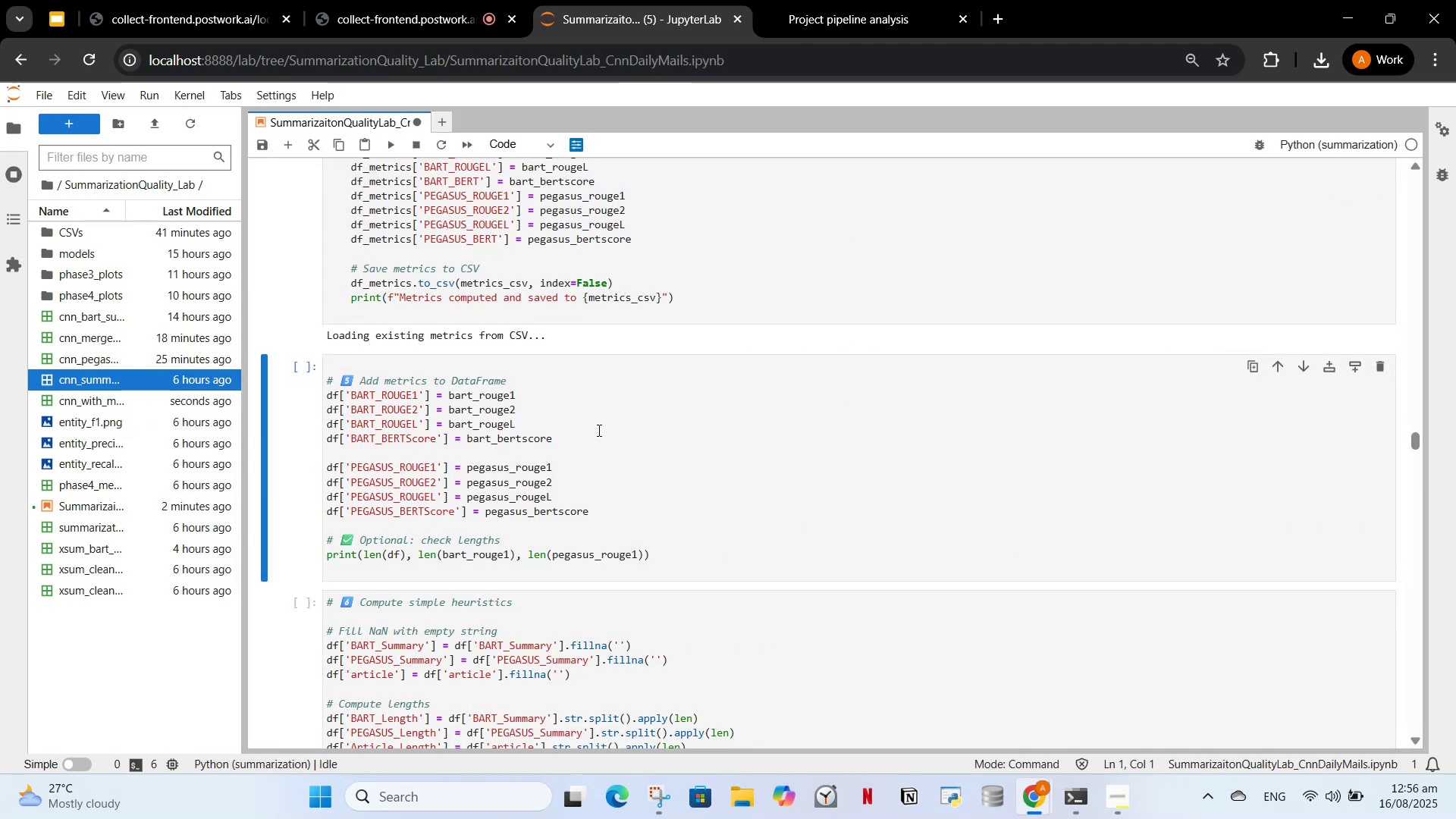 
scroll: coordinate [598, 430], scroll_direction: down, amount: 1.0
 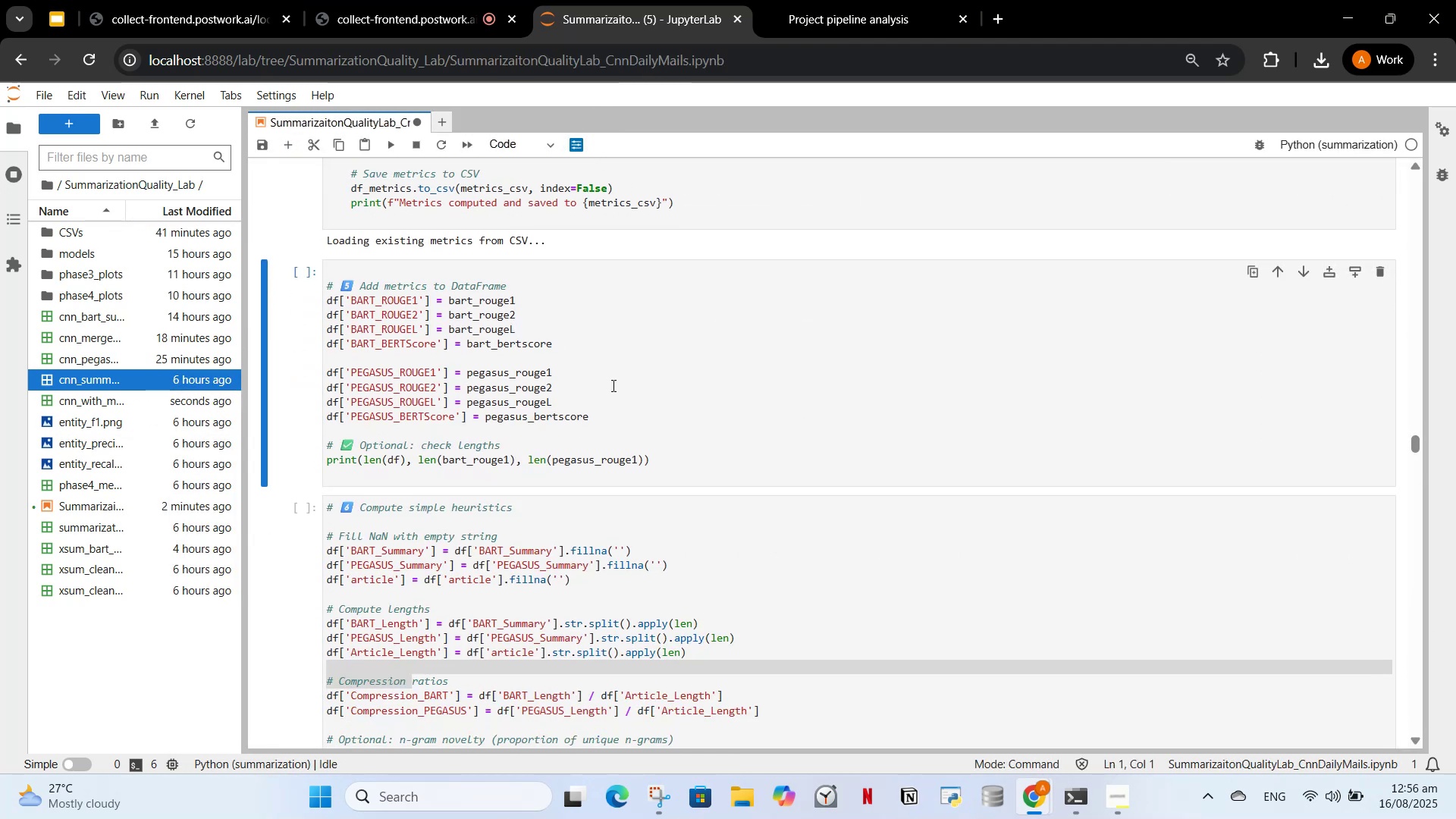 
left_click([612, 385])
 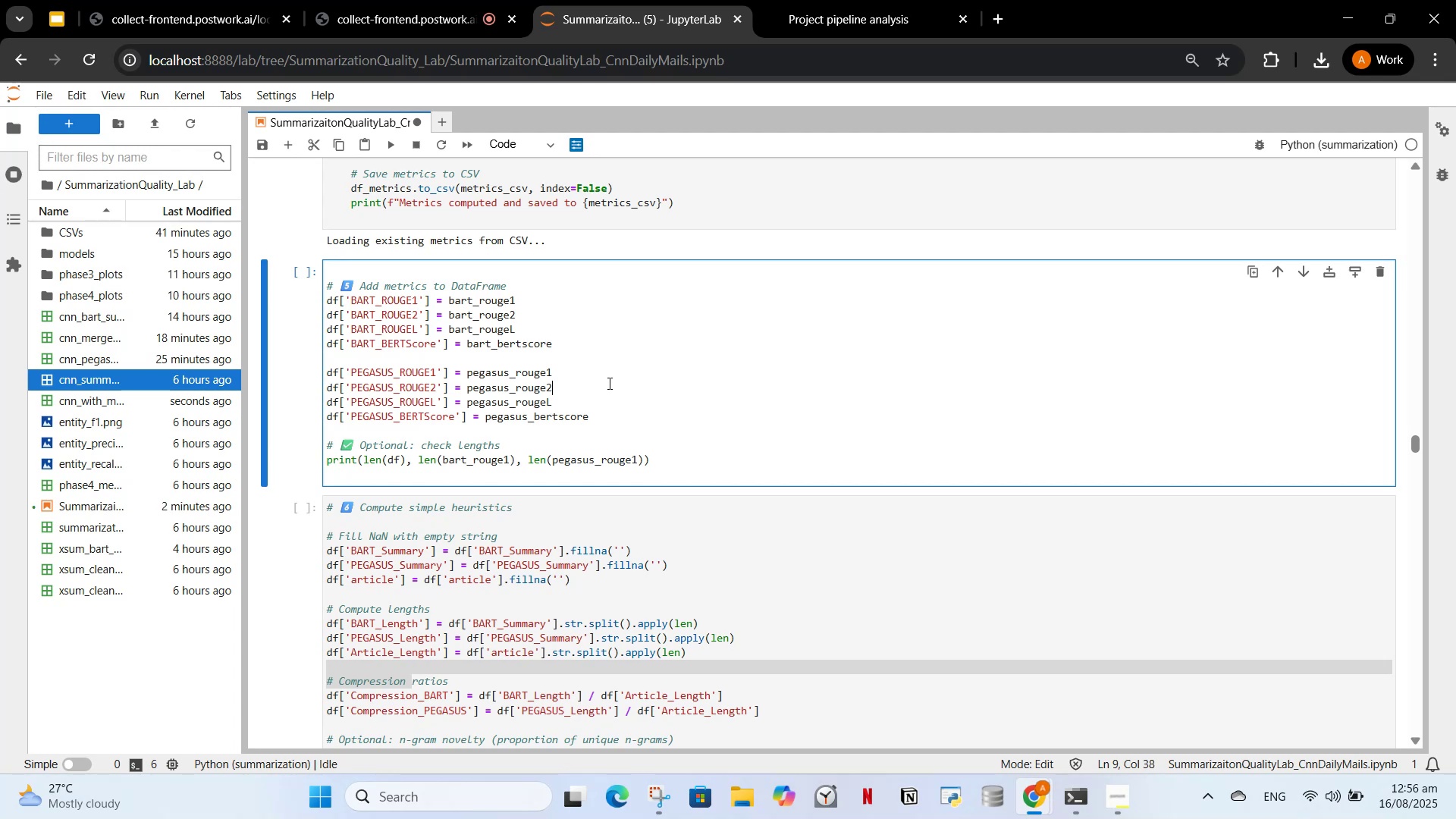 
scroll: coordinate [604, 384], scroll_direction: down, amount: 1.0
 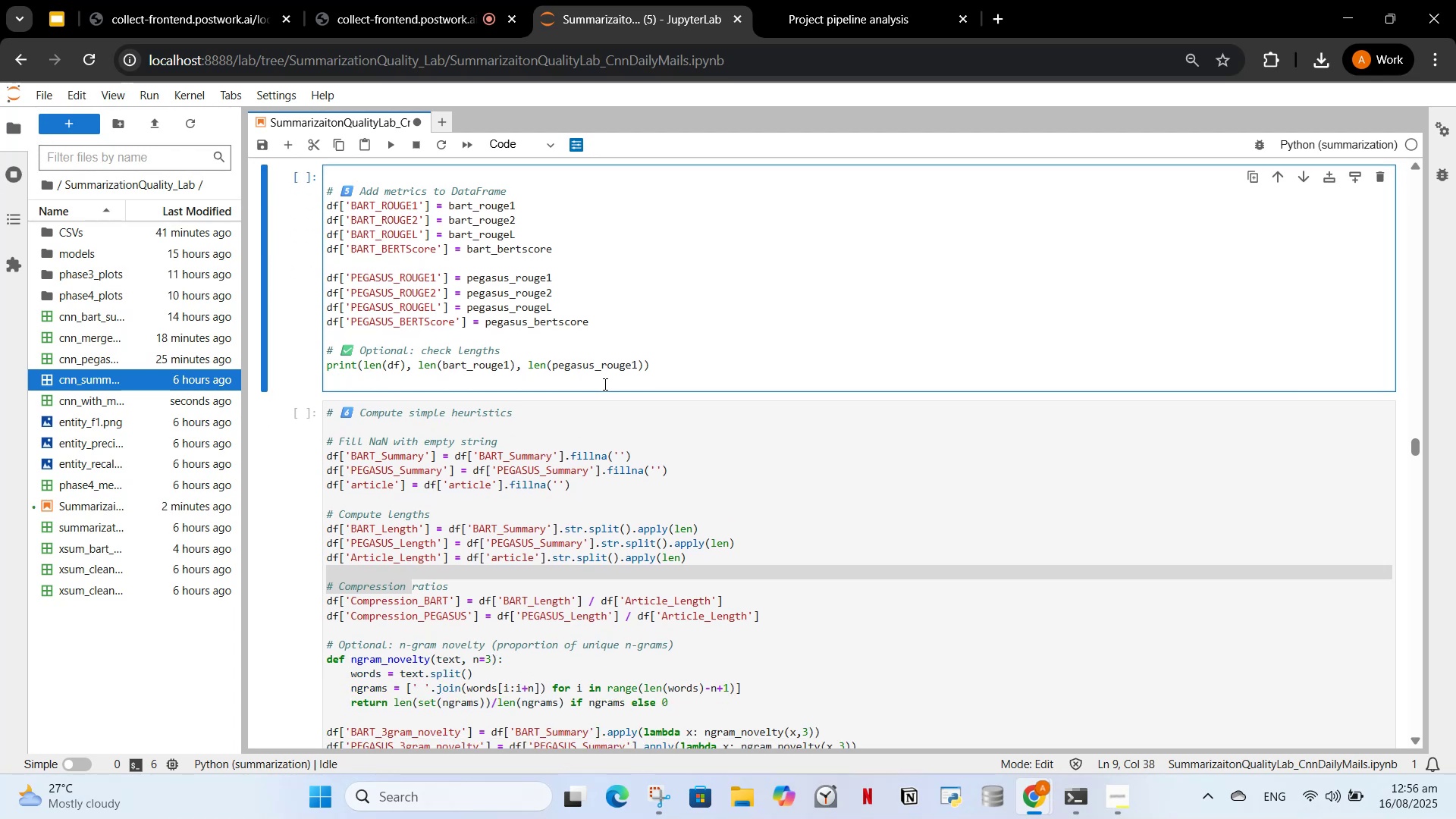 
scroll: coordinate [604, 384], scroll_direction: up, amount: 1.0
 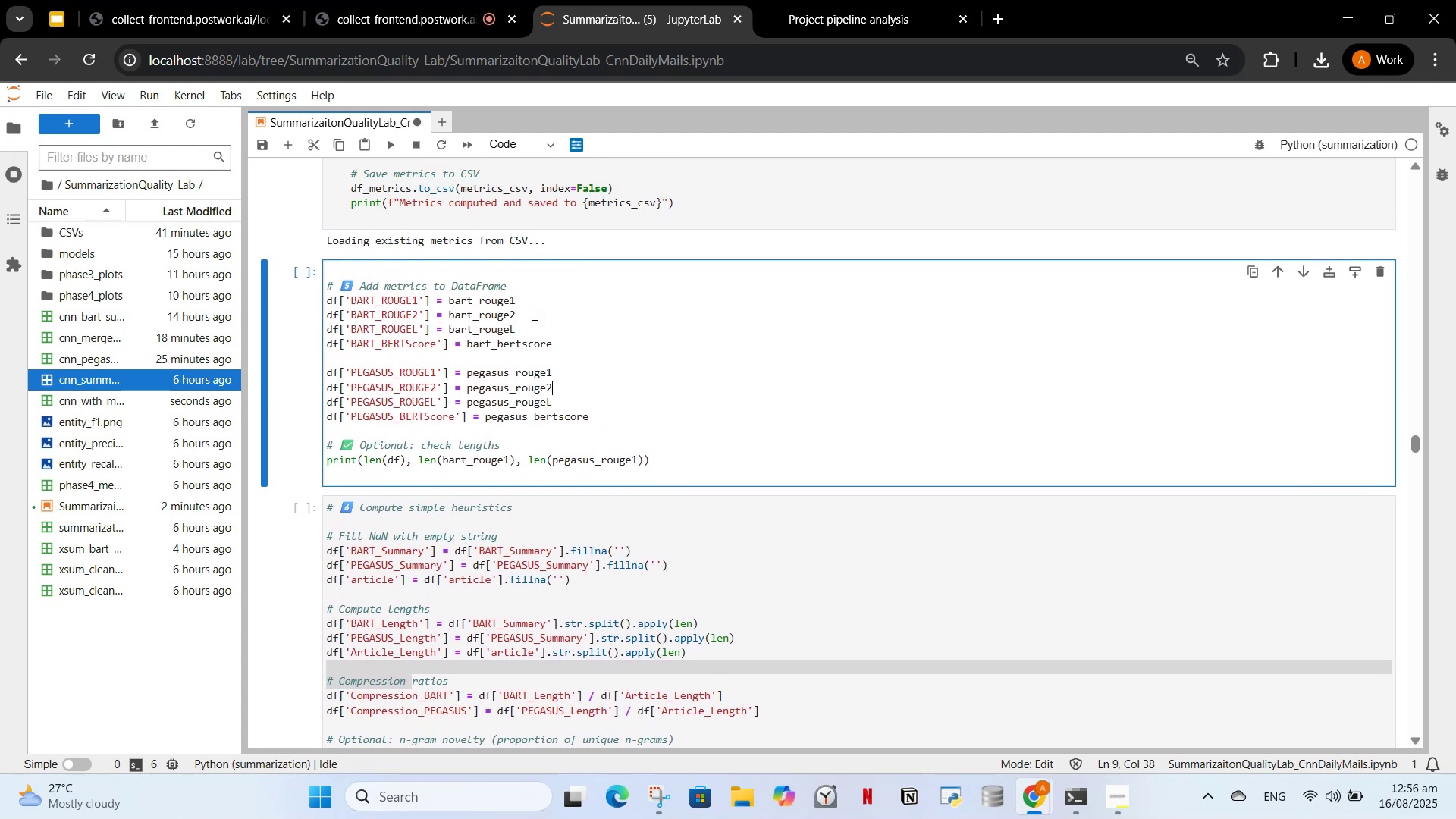 
left_click([535, 363])
 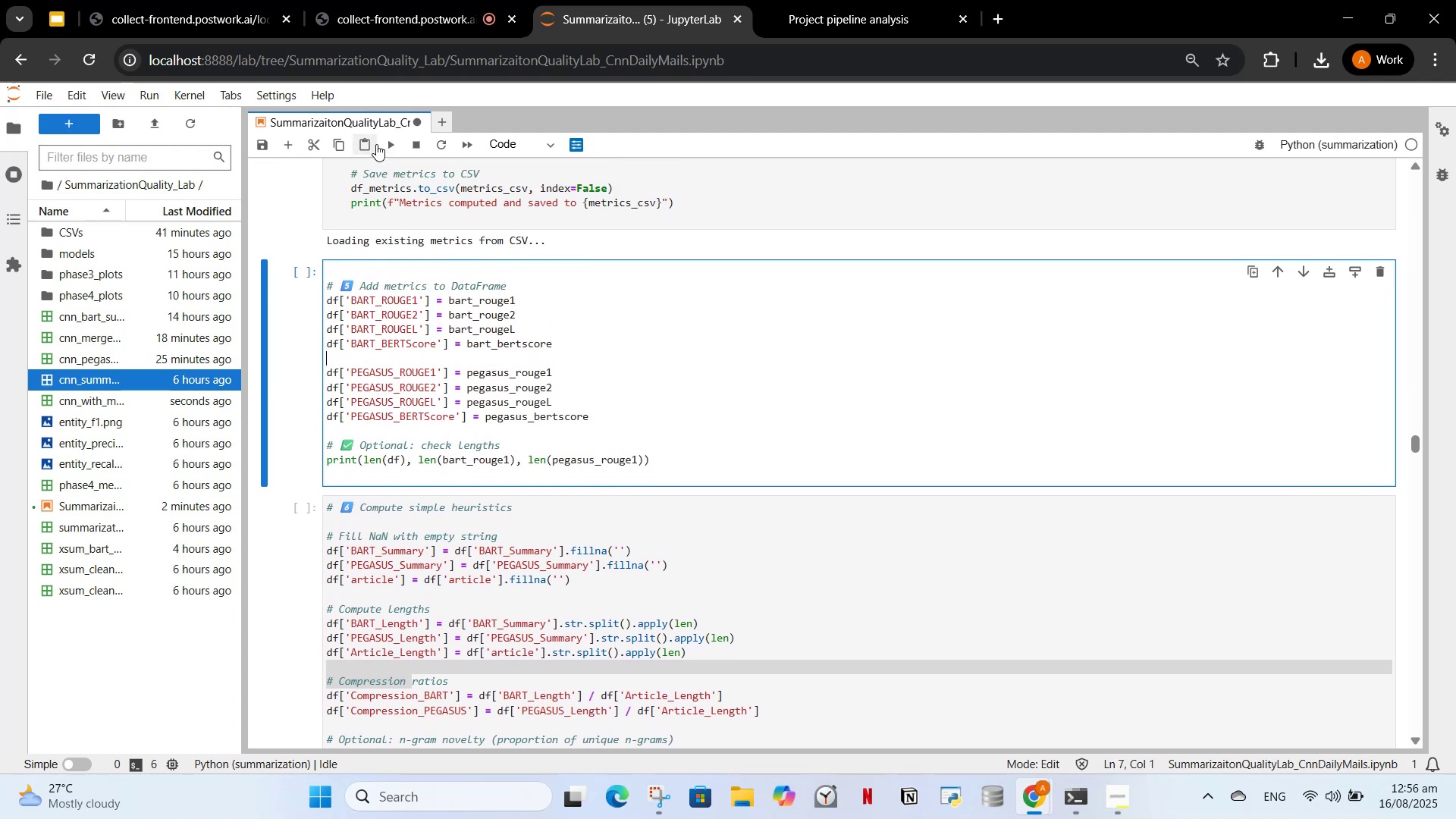 
left_click([386, 145])
 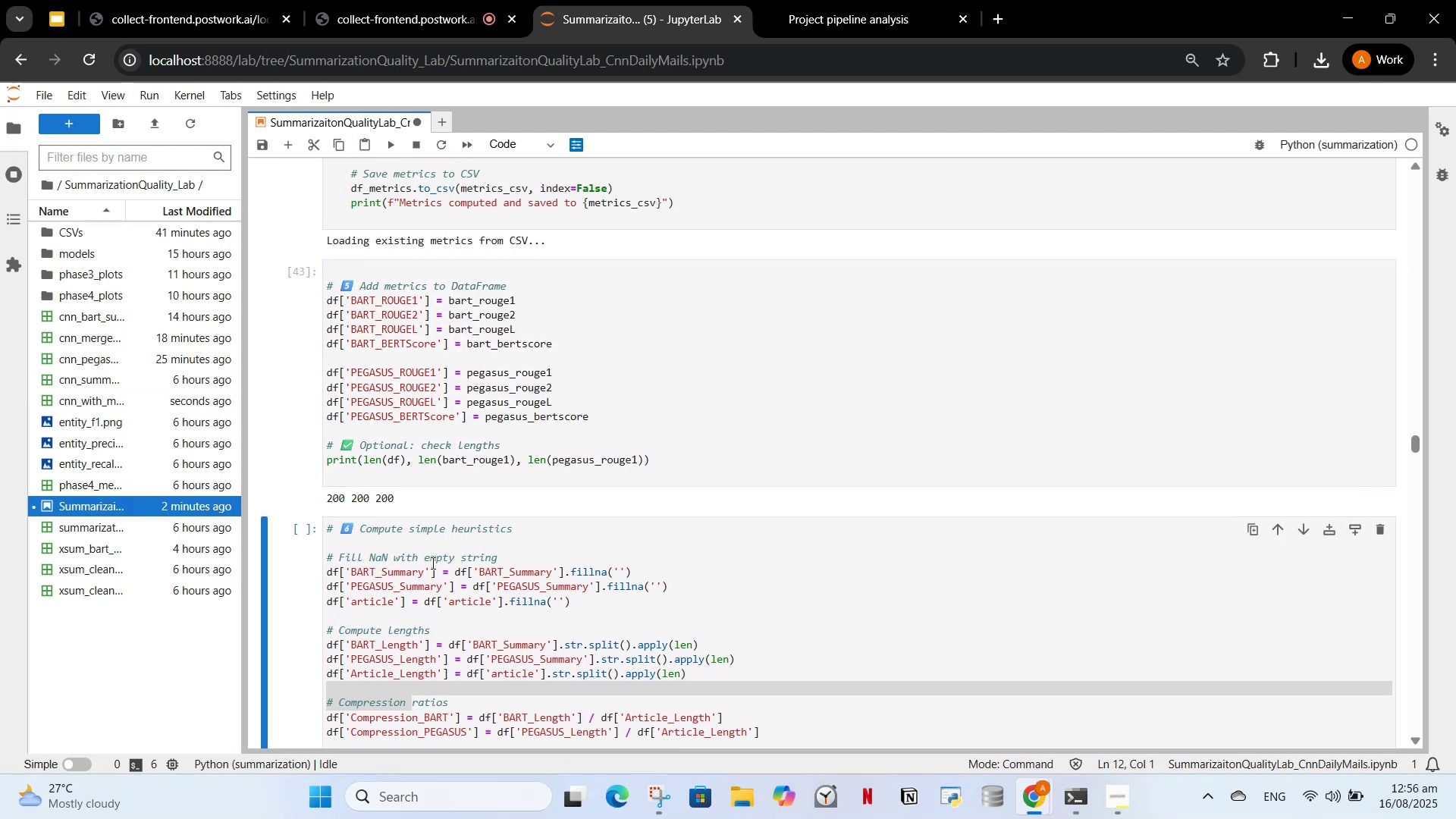 
scroll: coordinate [438, 553], scroll_direction: down, amount: 3.0
 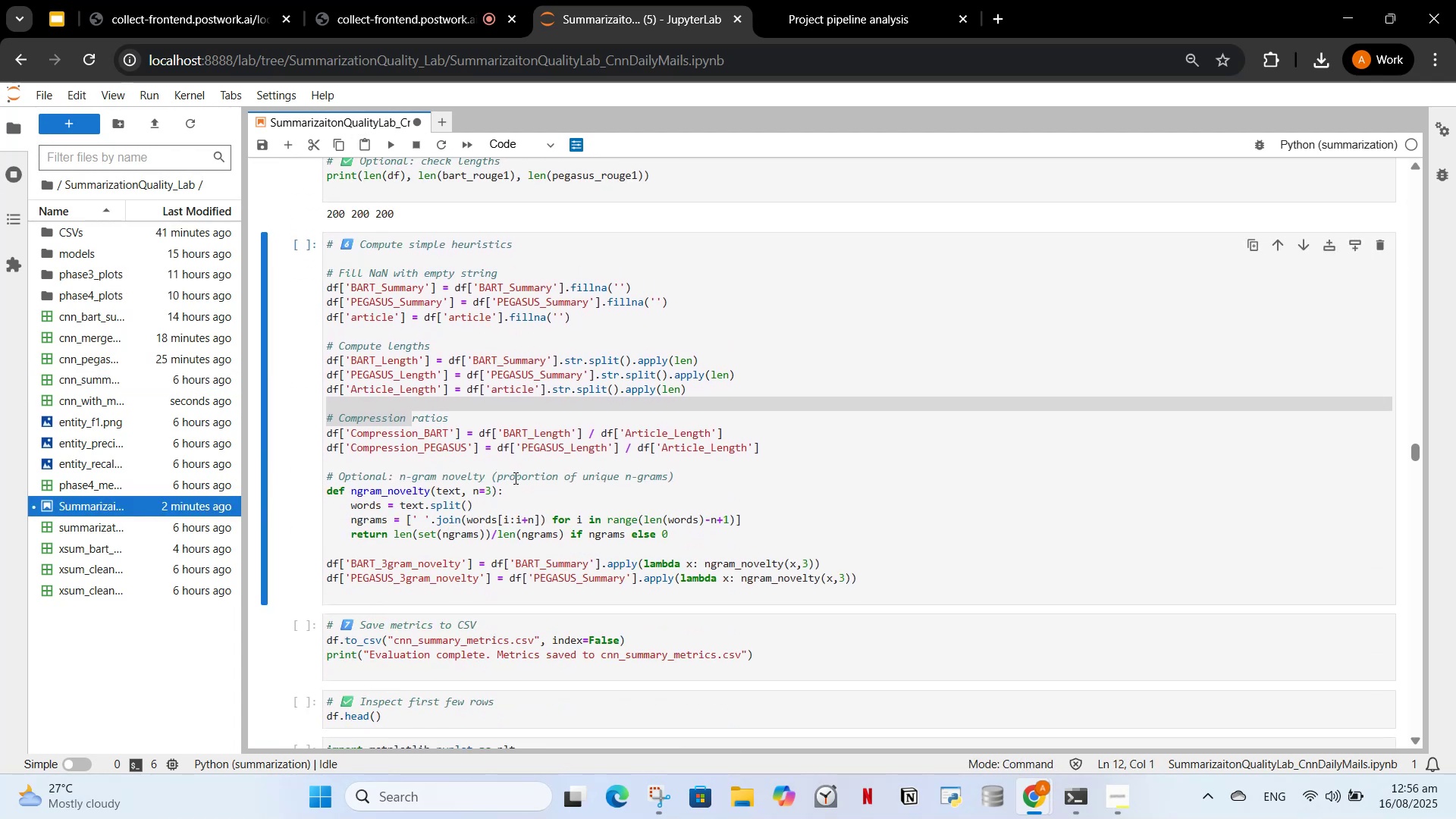 
left_click([514, 478])
 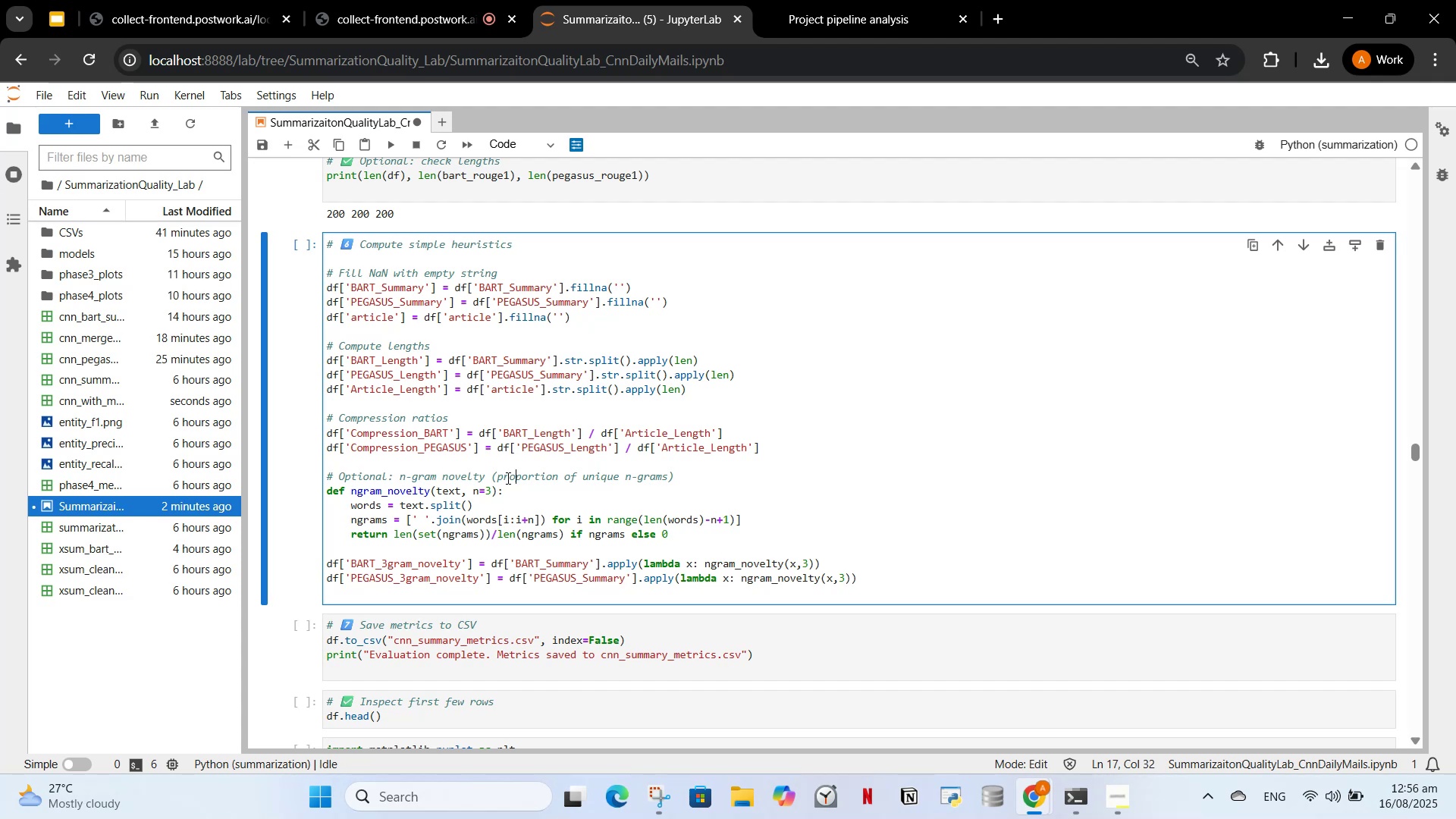 
wait(8.37)
 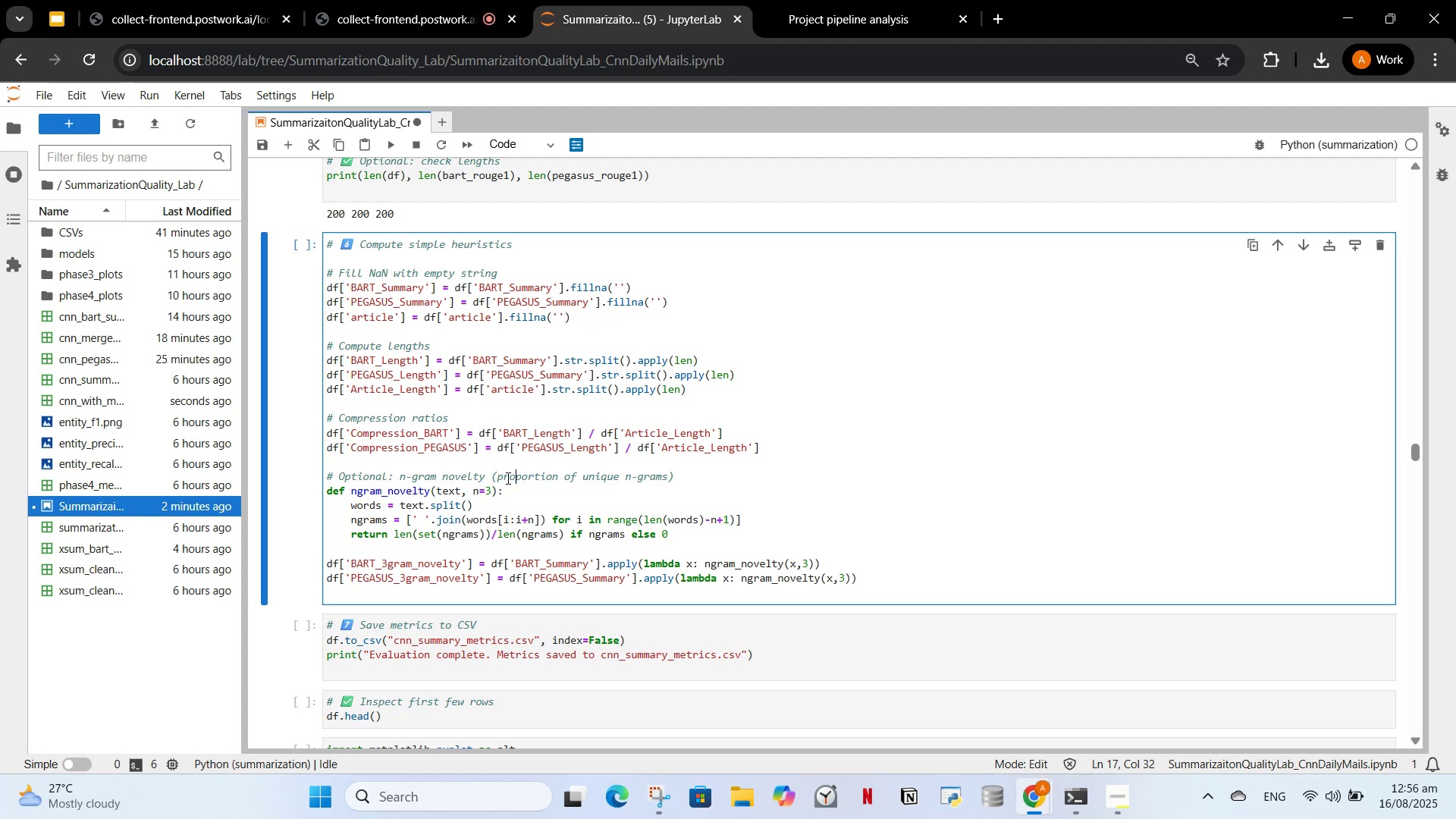 
double_click([138, 402])
 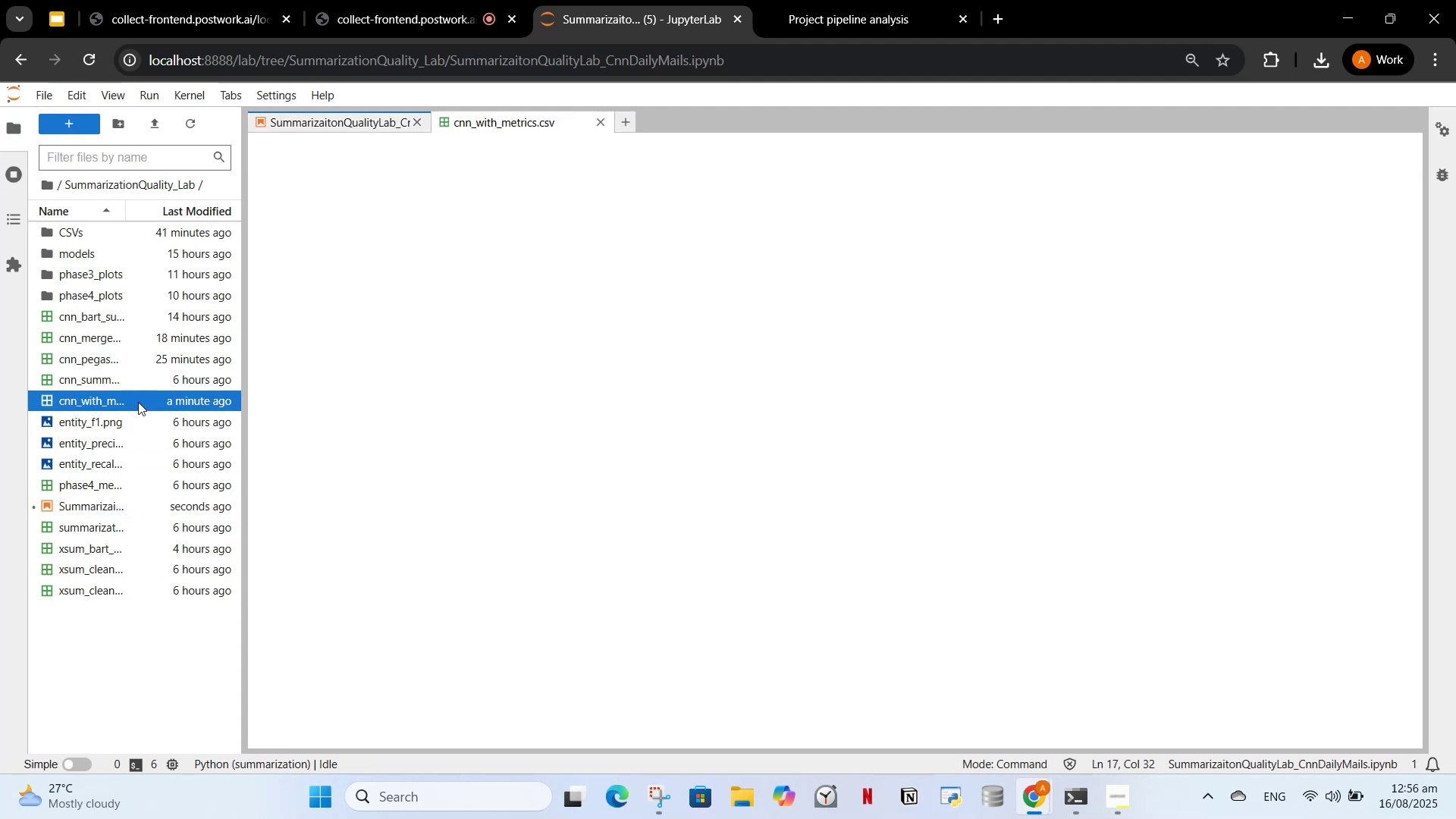 
triple_click([138, 402])
 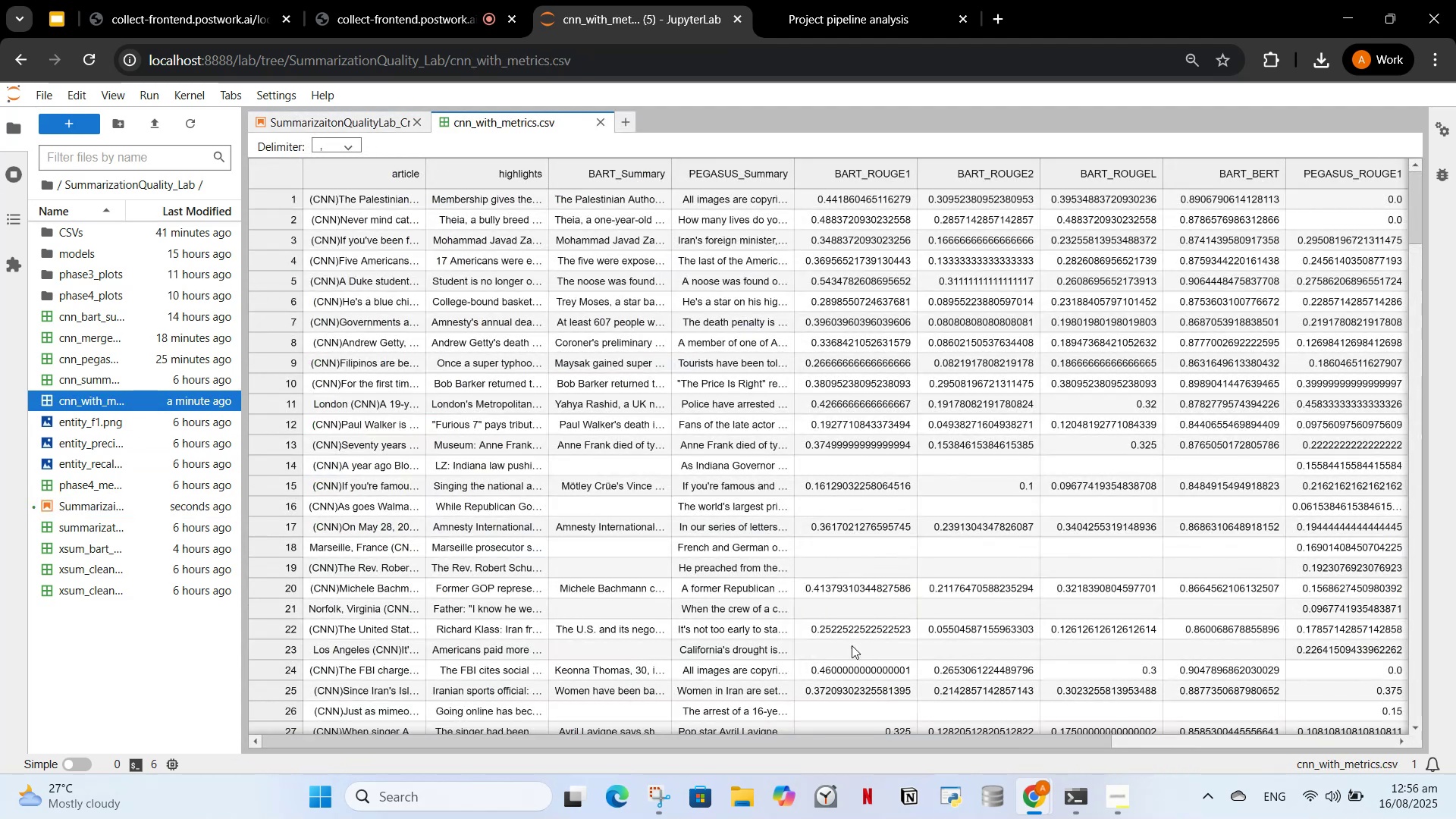 
left_click_drag(start_coordinate=[865, 746], to_coordinate=[837, 682])
 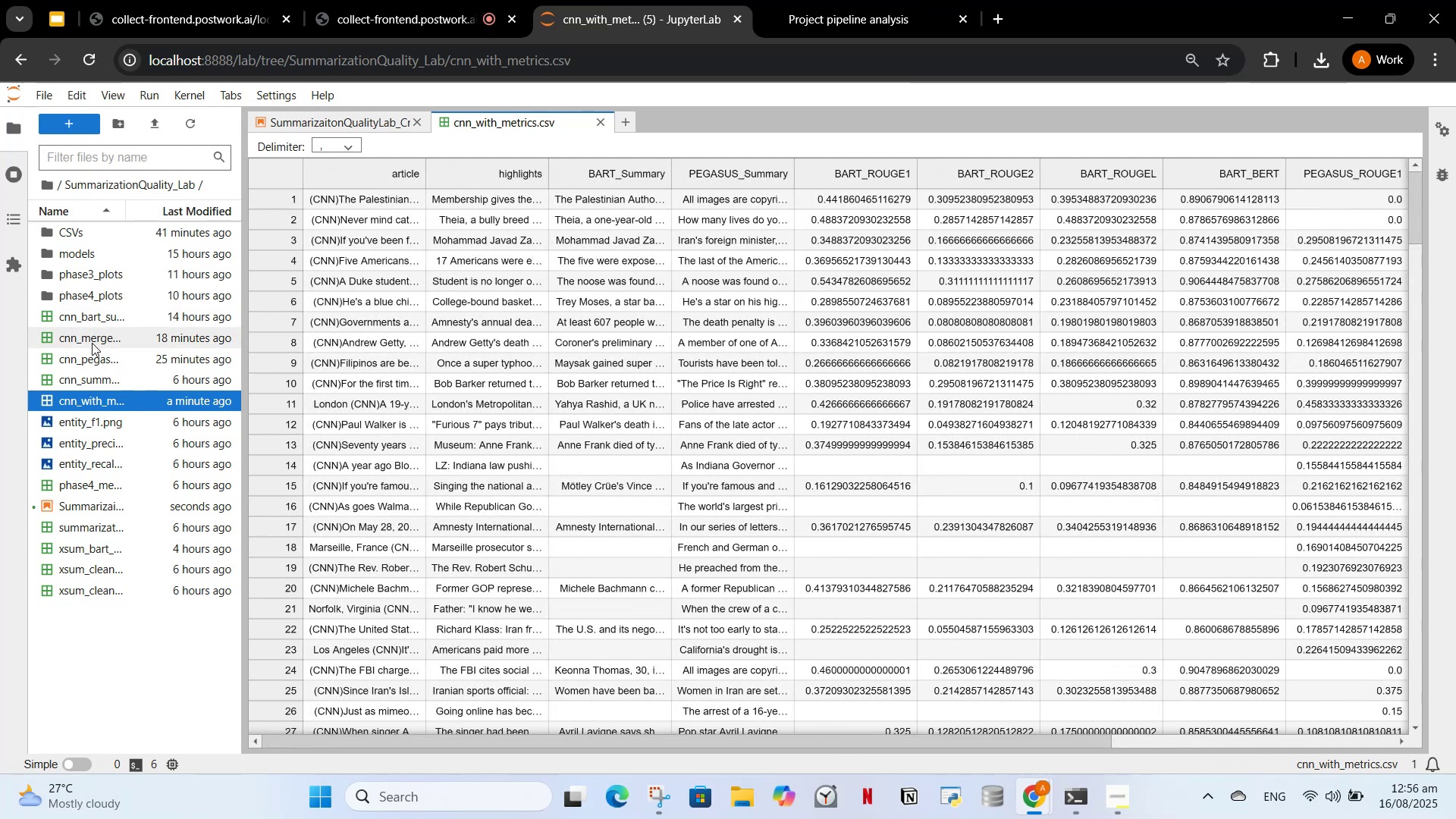 
double_click([92, 342])
 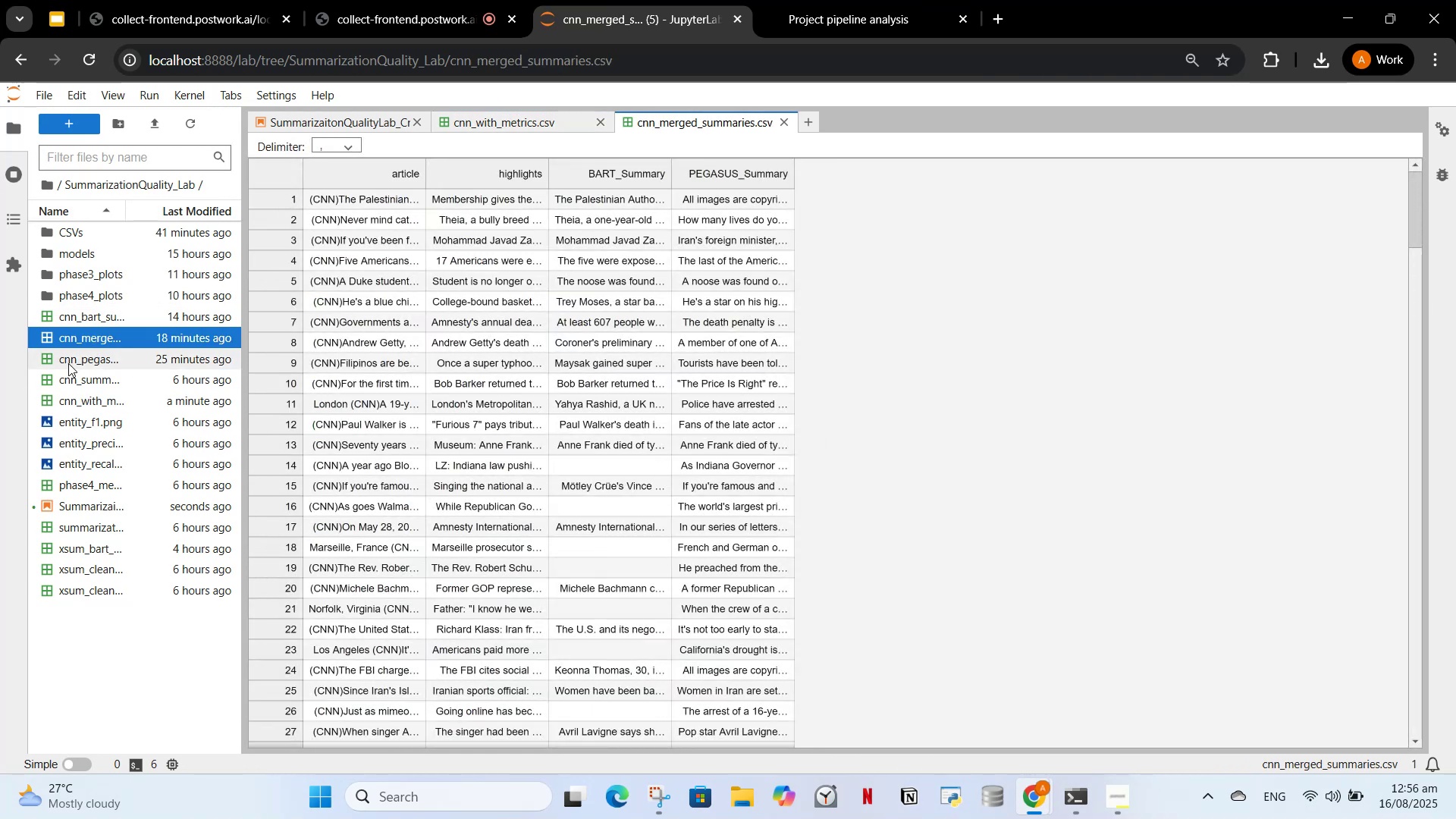 
double_click([67, 383])
 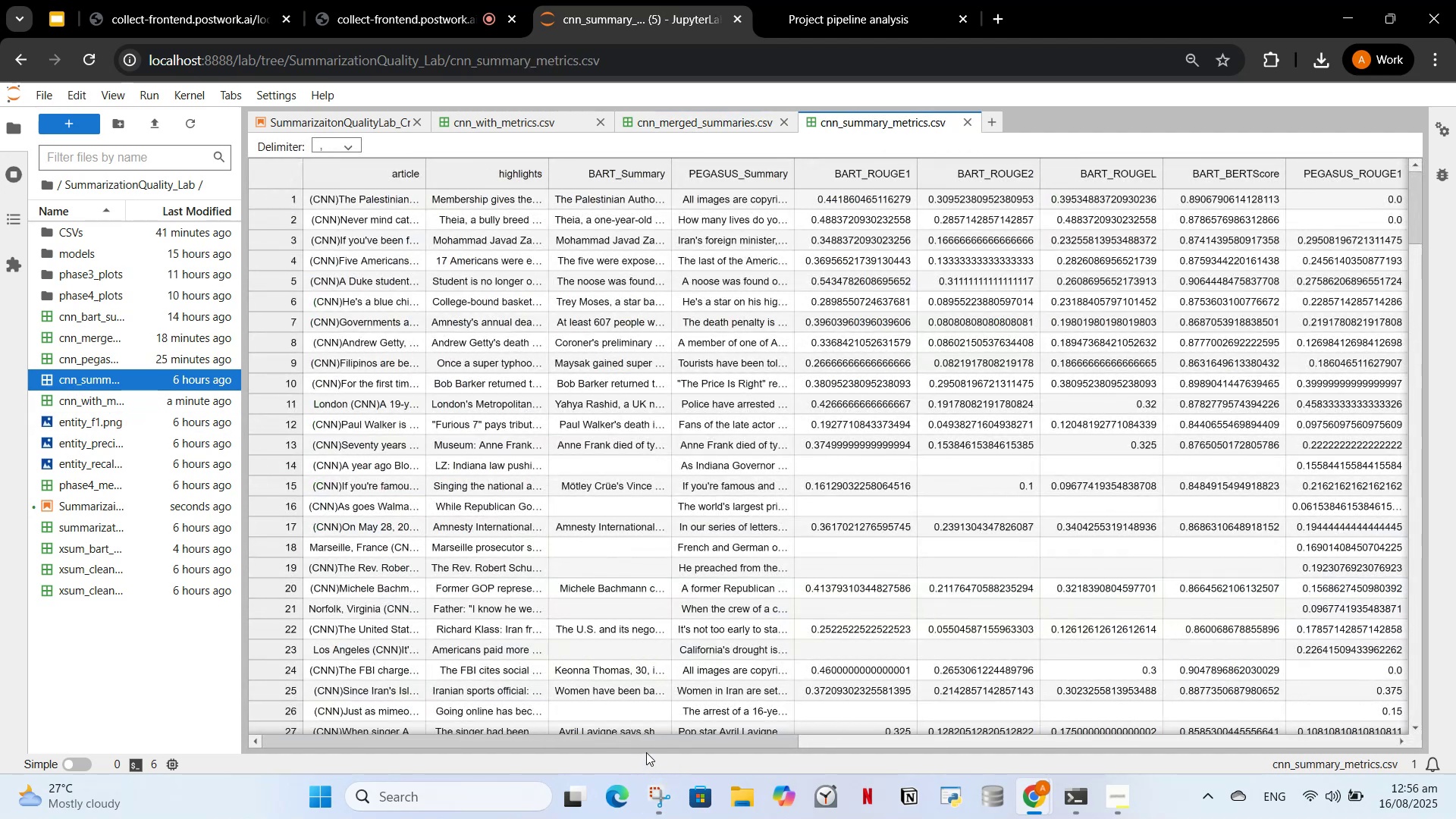 
left_click_drag(start_coordinate=[643, 745], to_coordinate=[623, 710])
 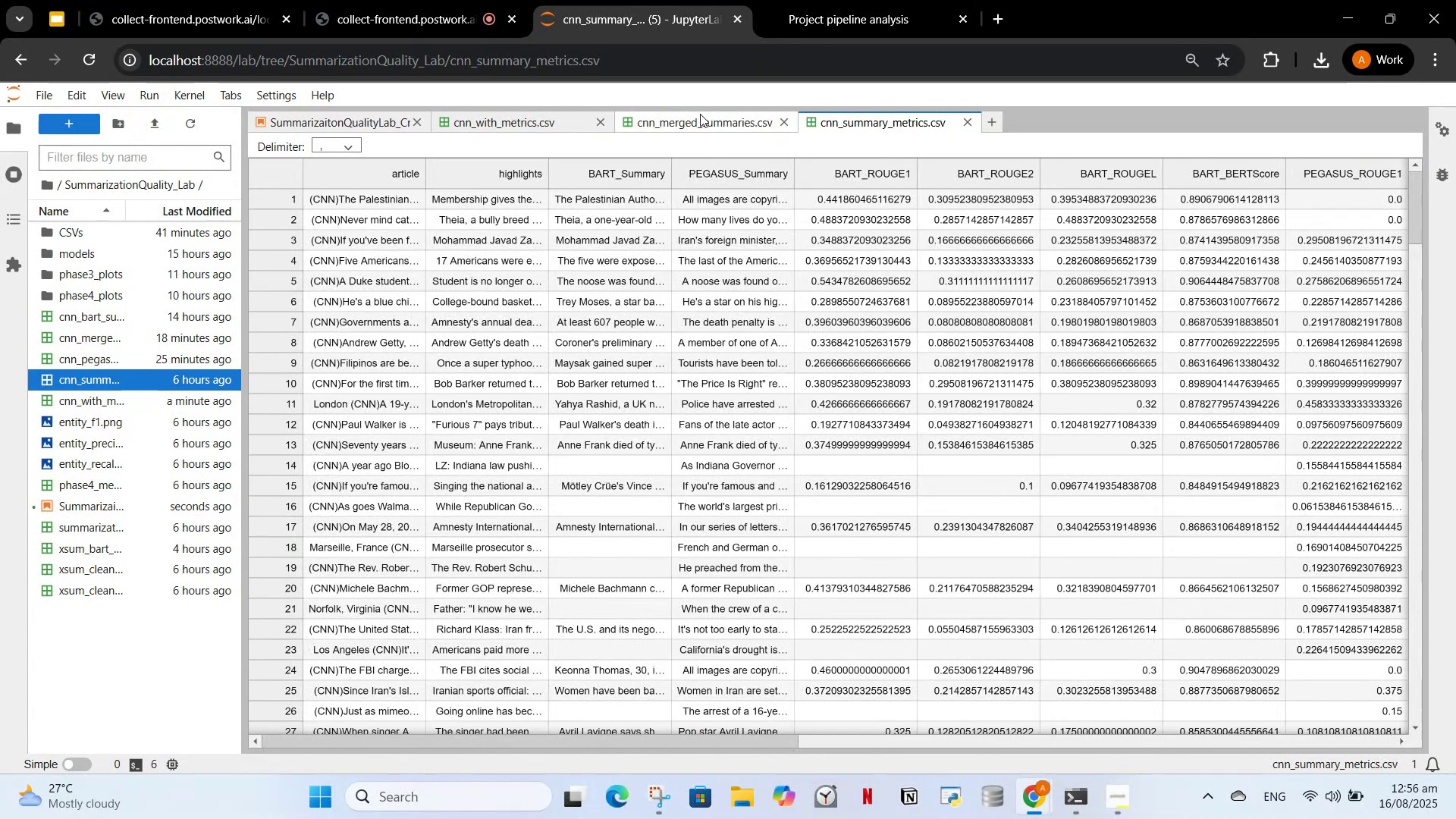 
left_click([695, 115])
 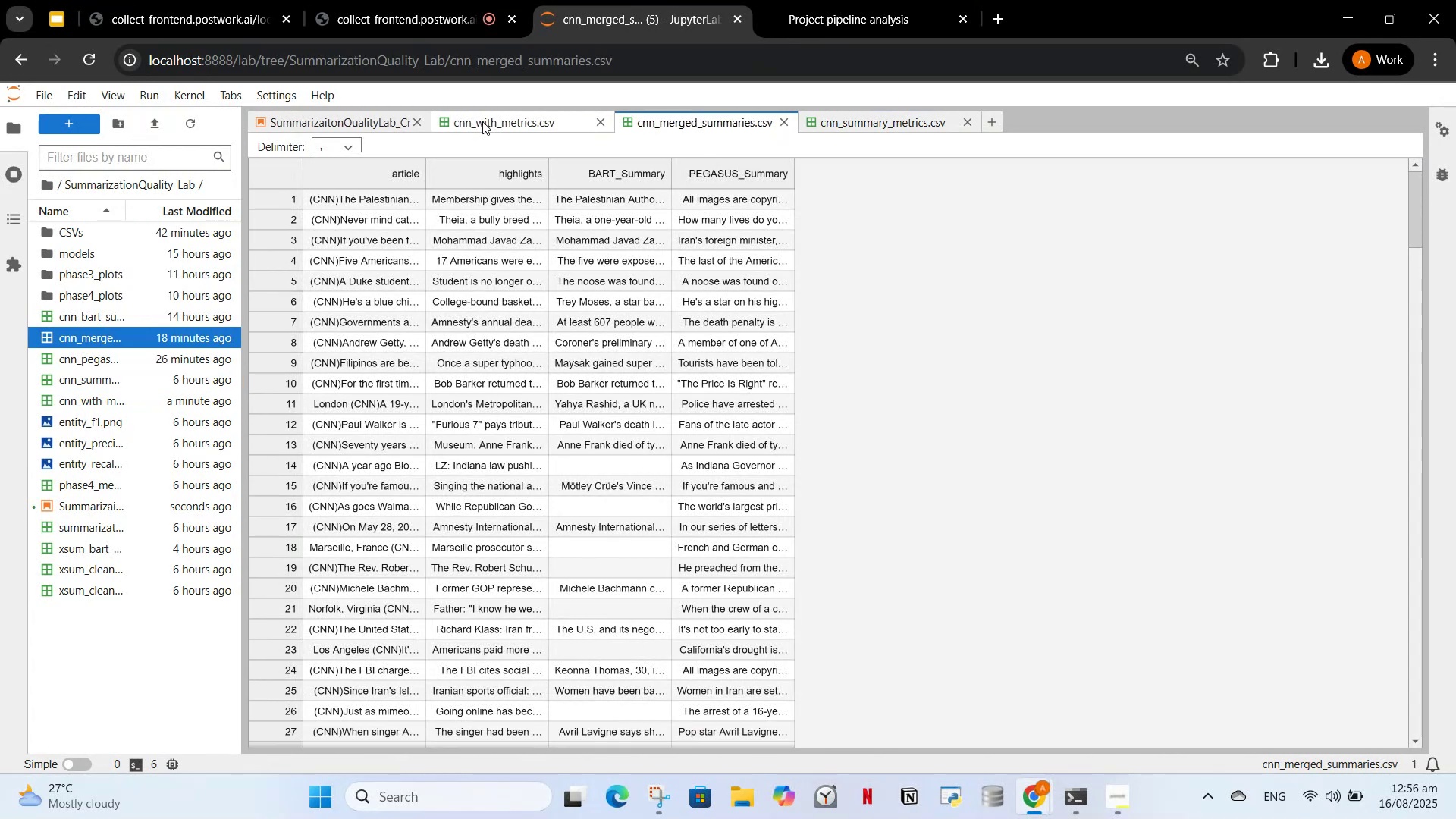 
left_click([482, 121])
 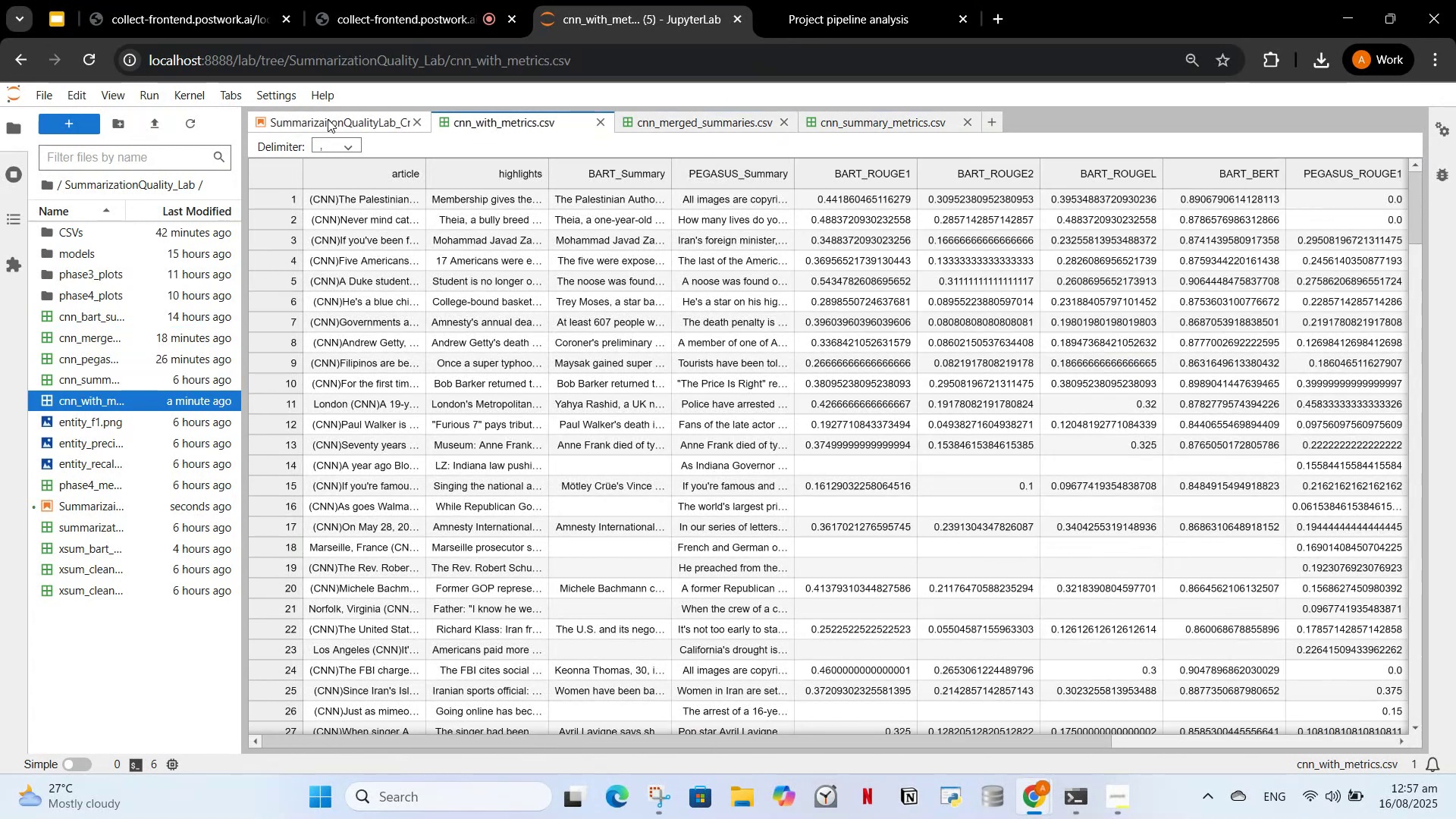 
left_click([328, 118])
 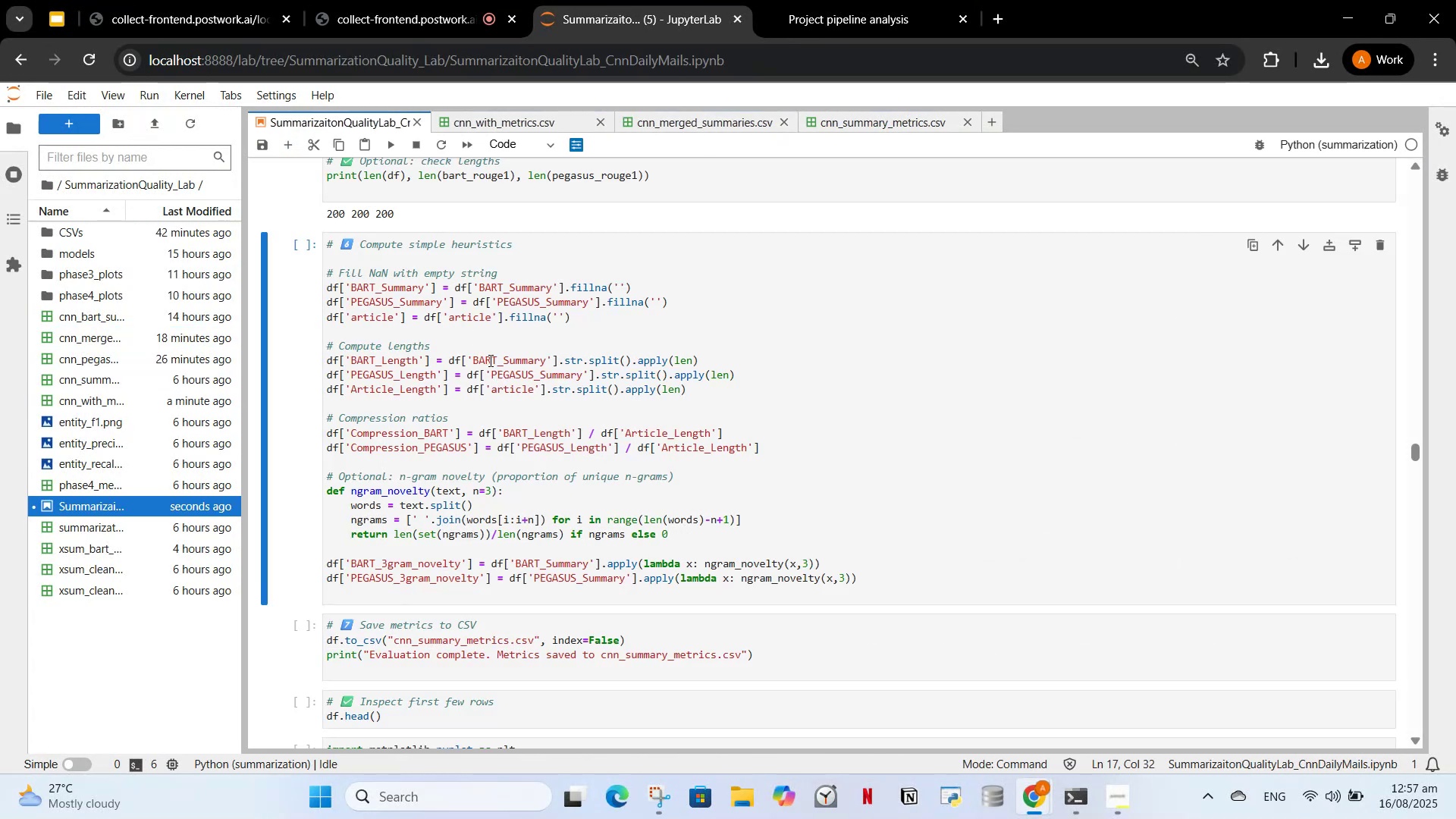 
left_click([489, 360])
 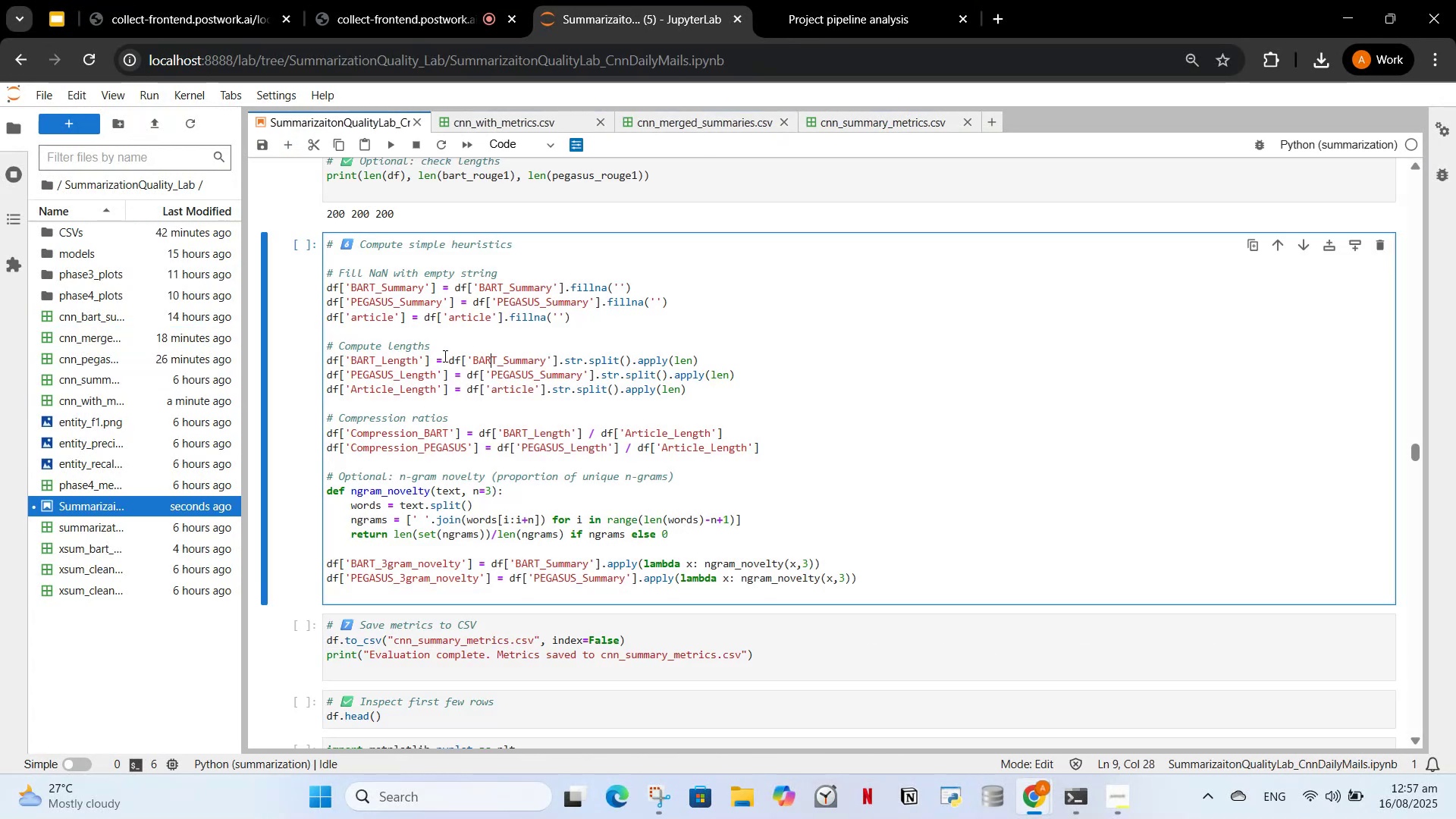 
scroll: coordinate [452, 375], scroll_direction: up, amount: 2.0
 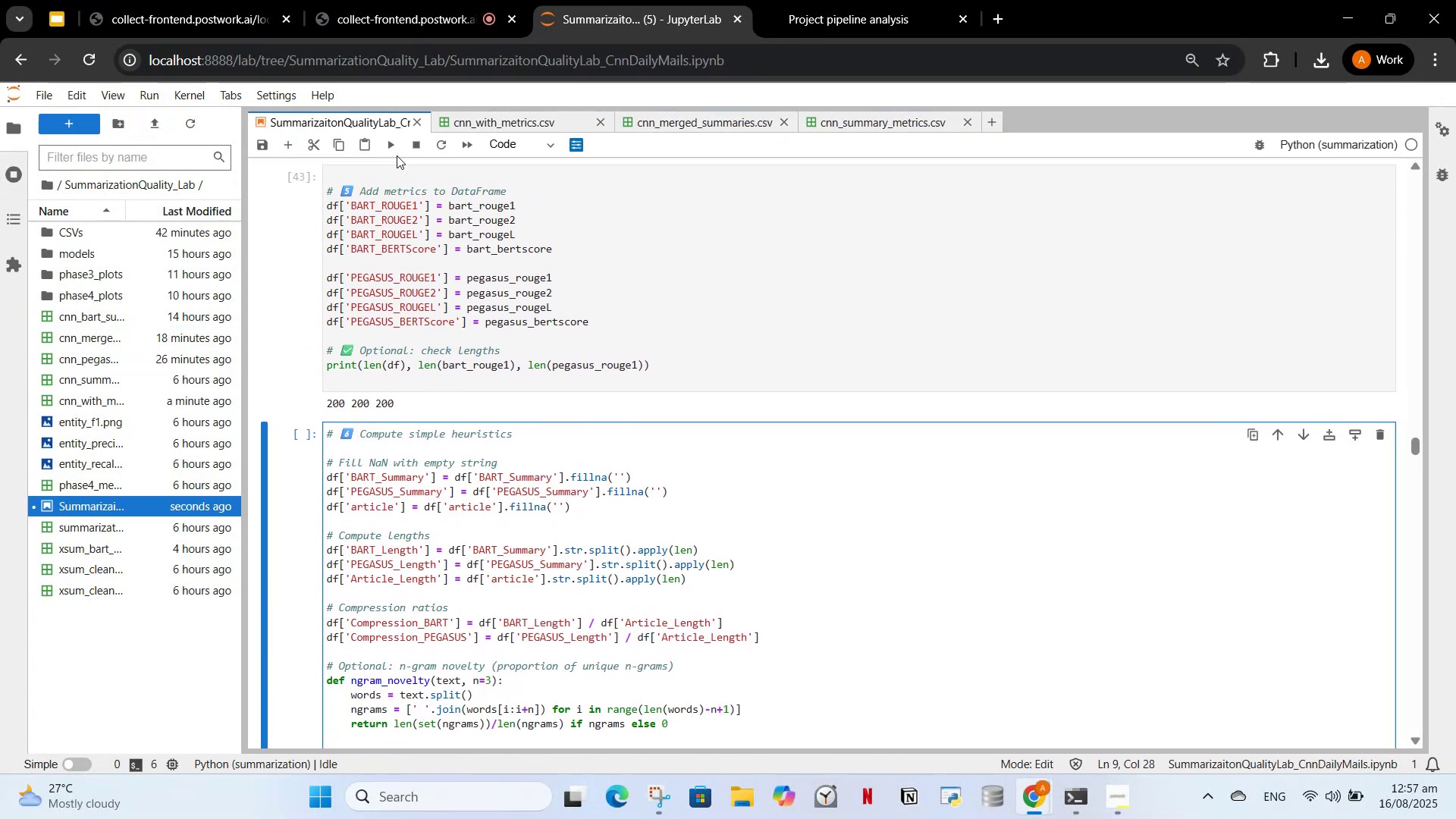 
left_click([385, 146])
 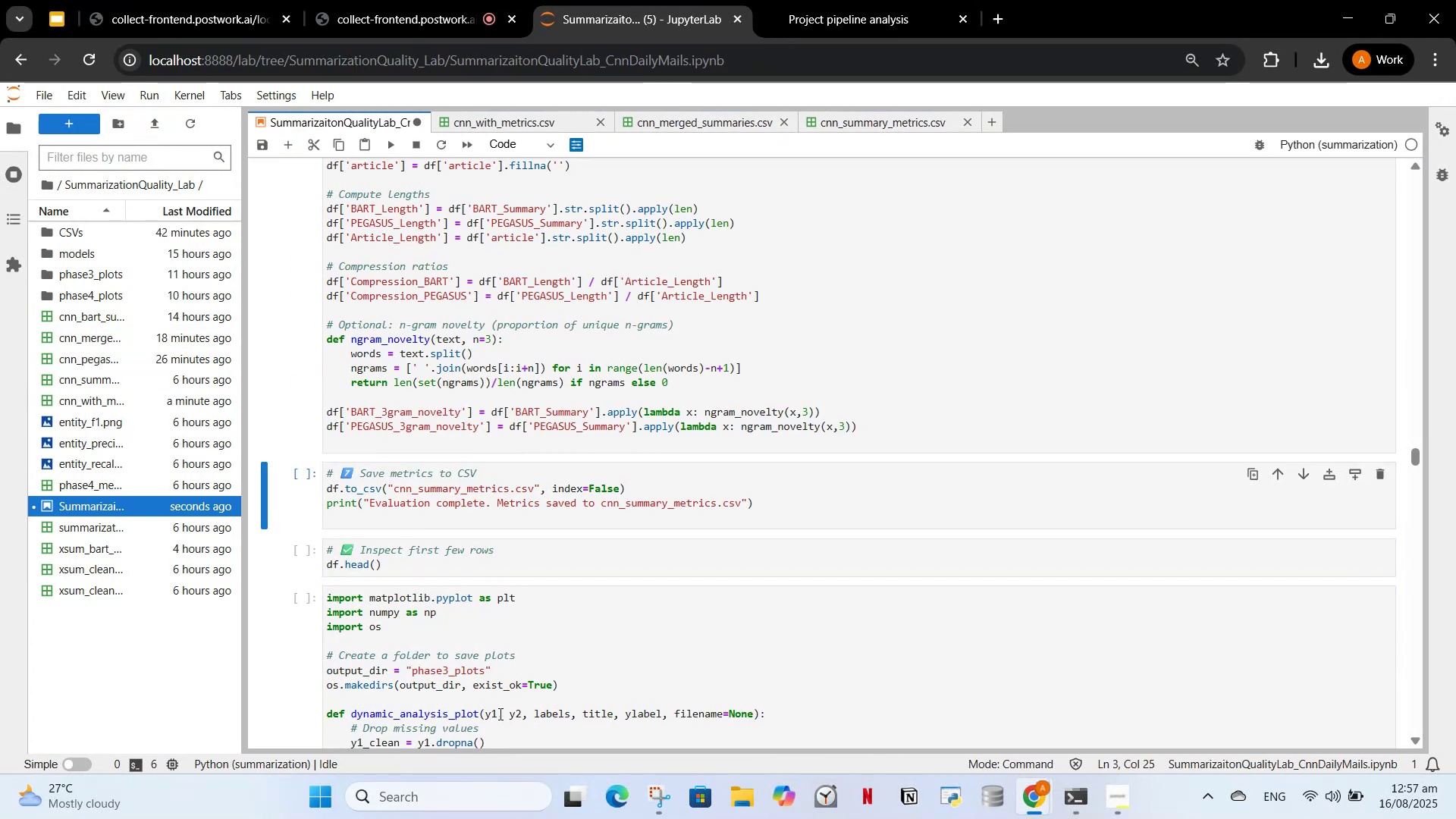 
left_click([460, 504])
 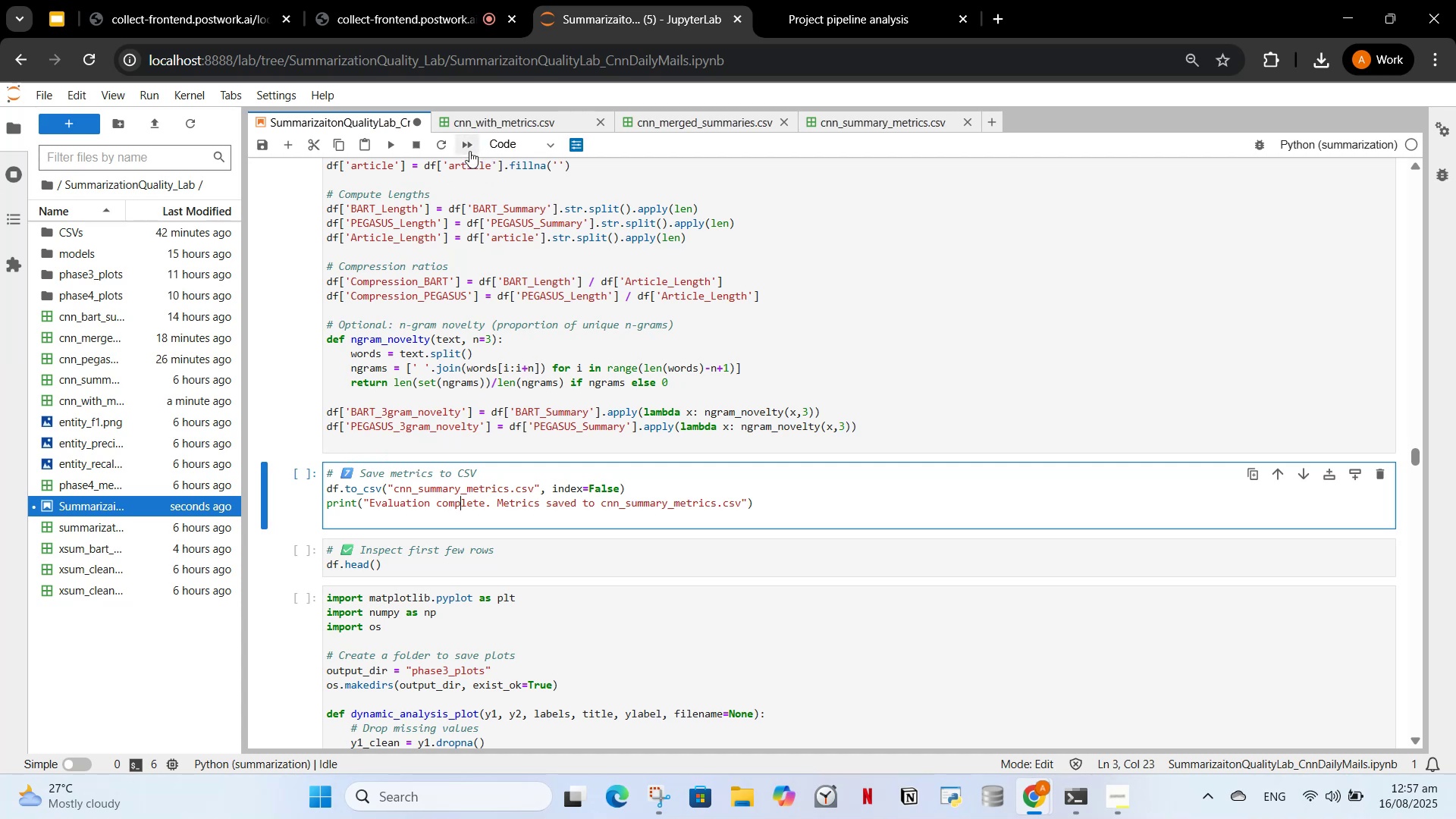 
left_click([388, 147])
 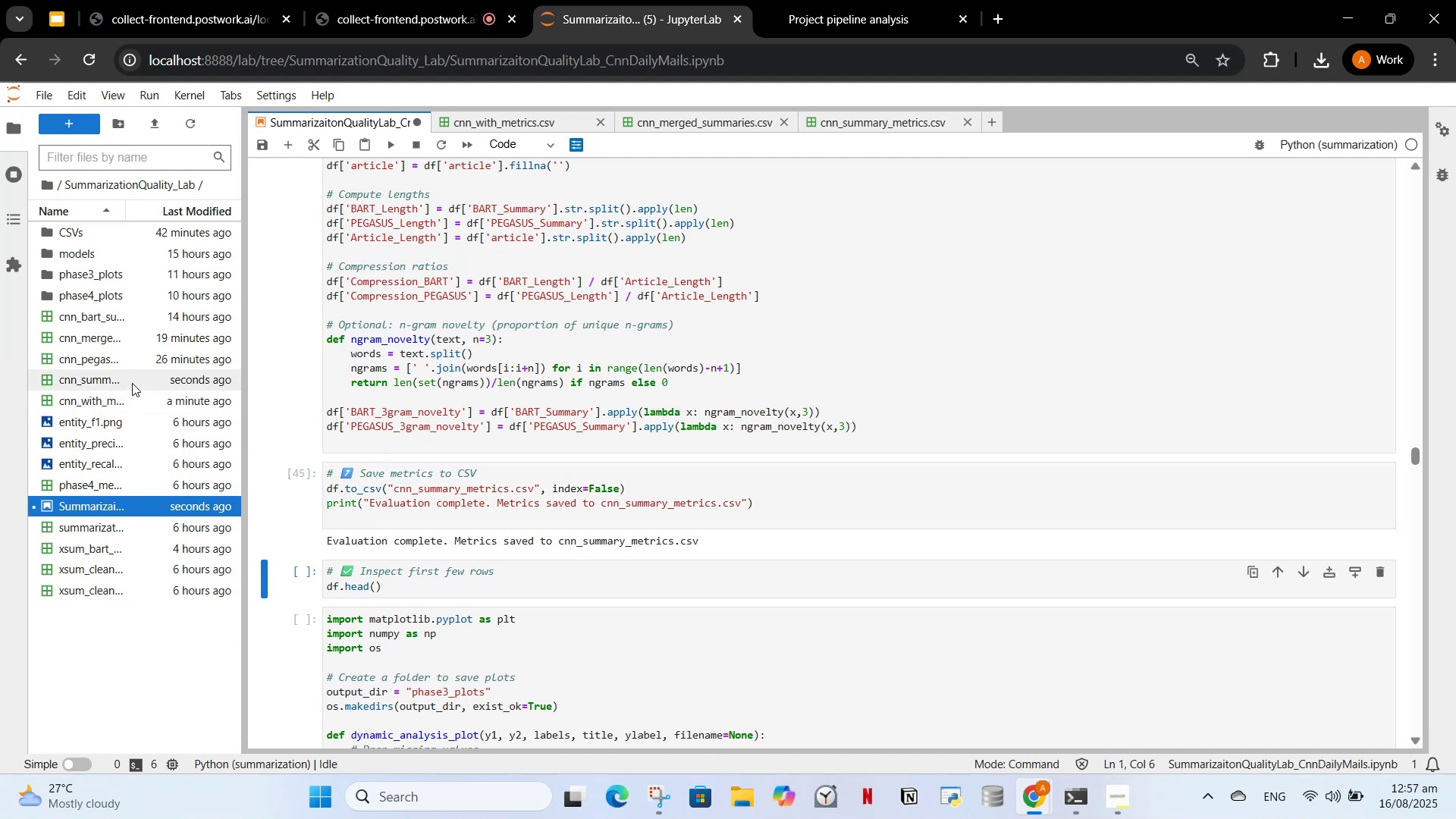 
double_click([132, 383])
 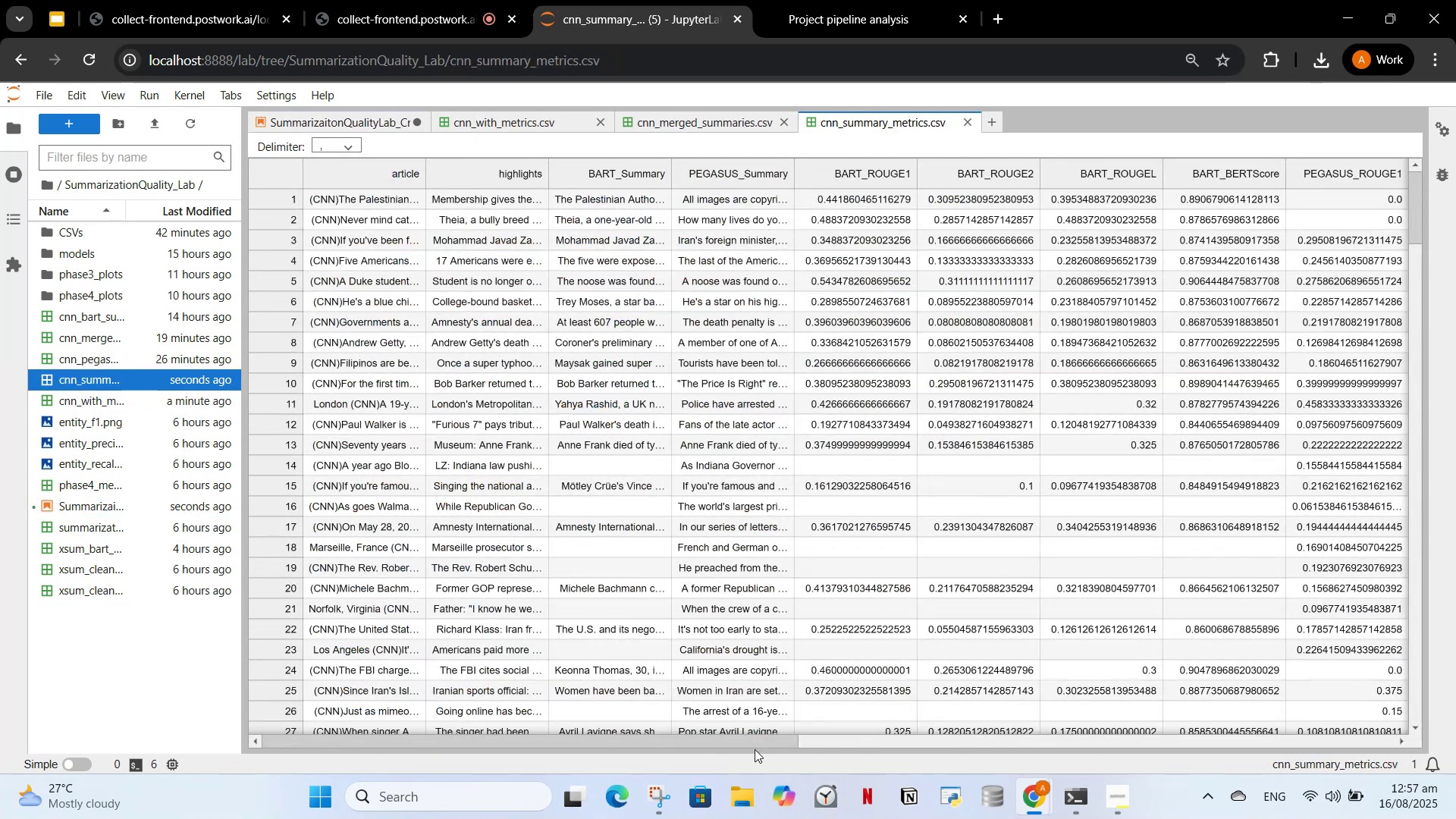 
left_click_drag(start_coordinate=[752, 741], to_coordinate=[1436, 660])
 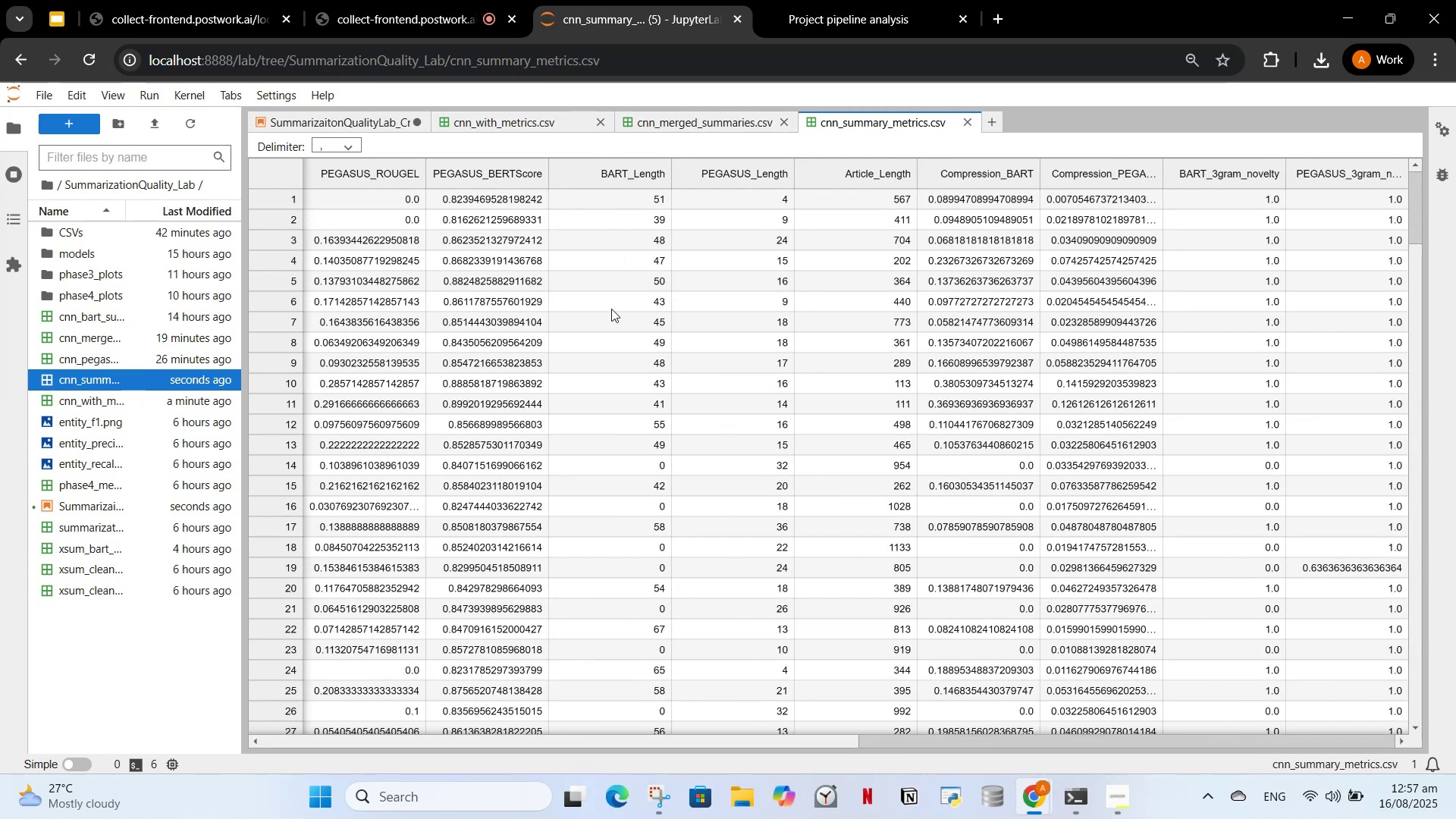 
left_click_drag(start_coordinate=[905, 742], to_coordinate=[491, 813])
 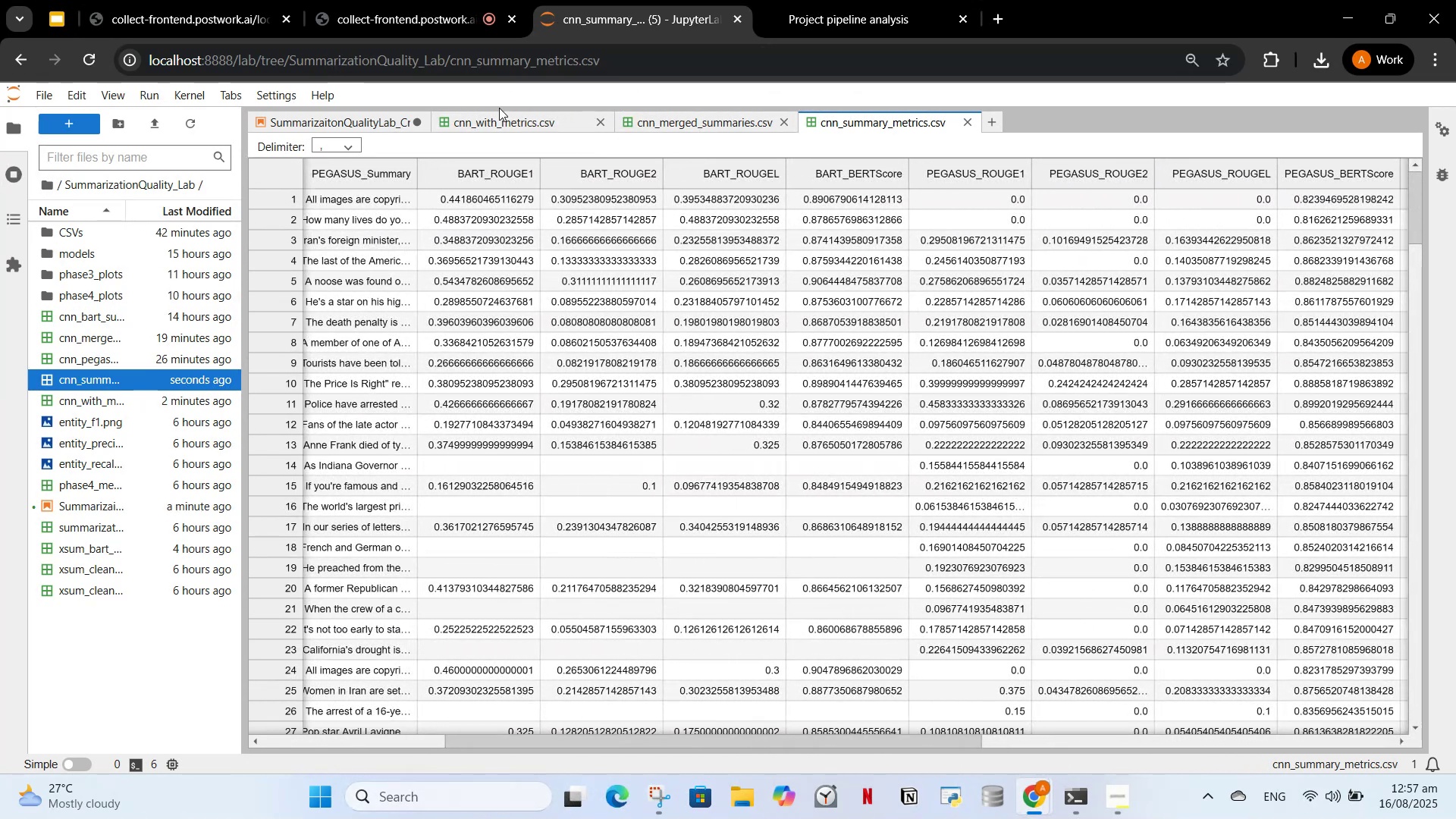 
left_click([494, 127])
 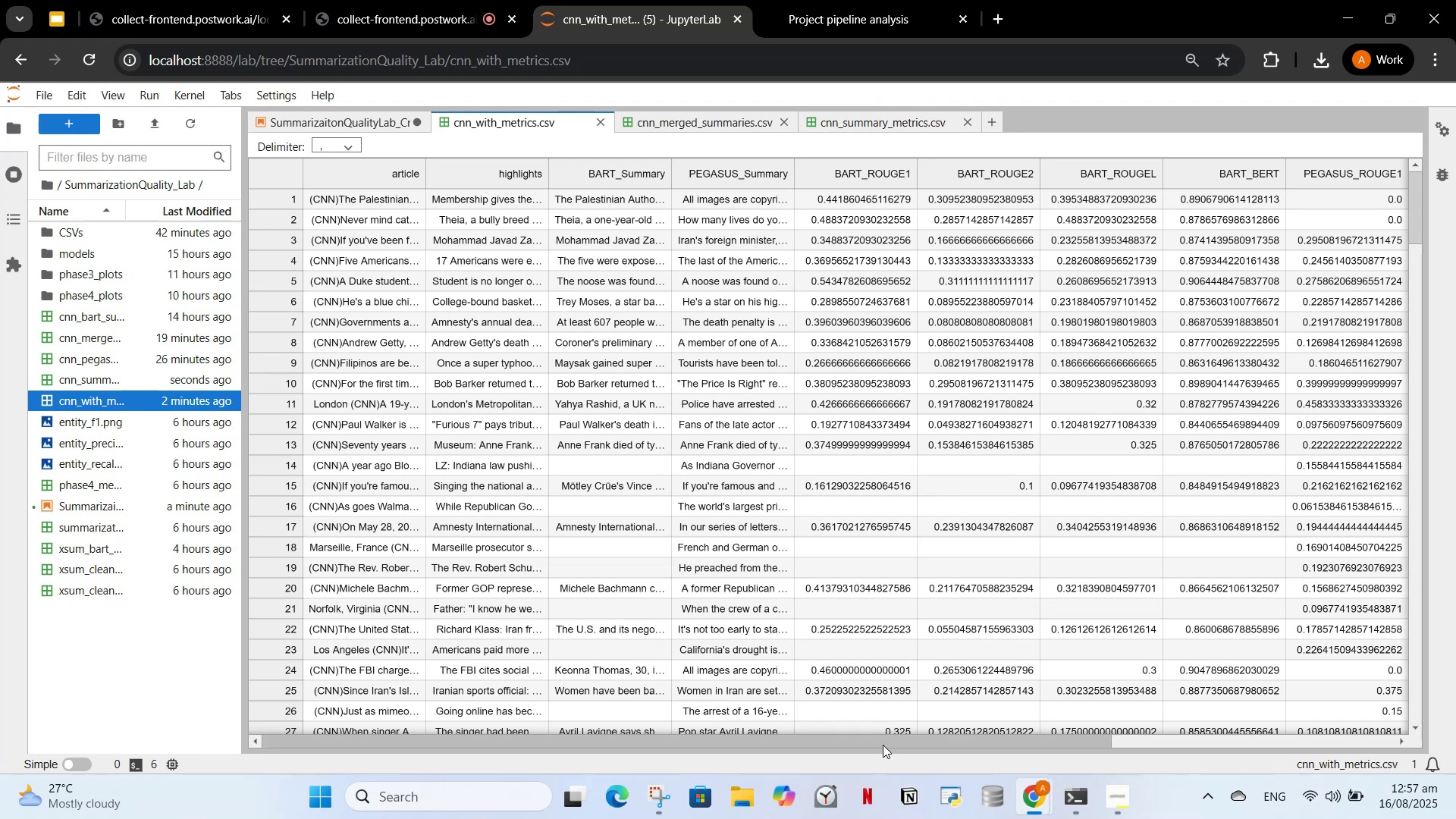 
left_click_drag(start_coordinate=[880, 741], to_coordinate=[1251, 665])
 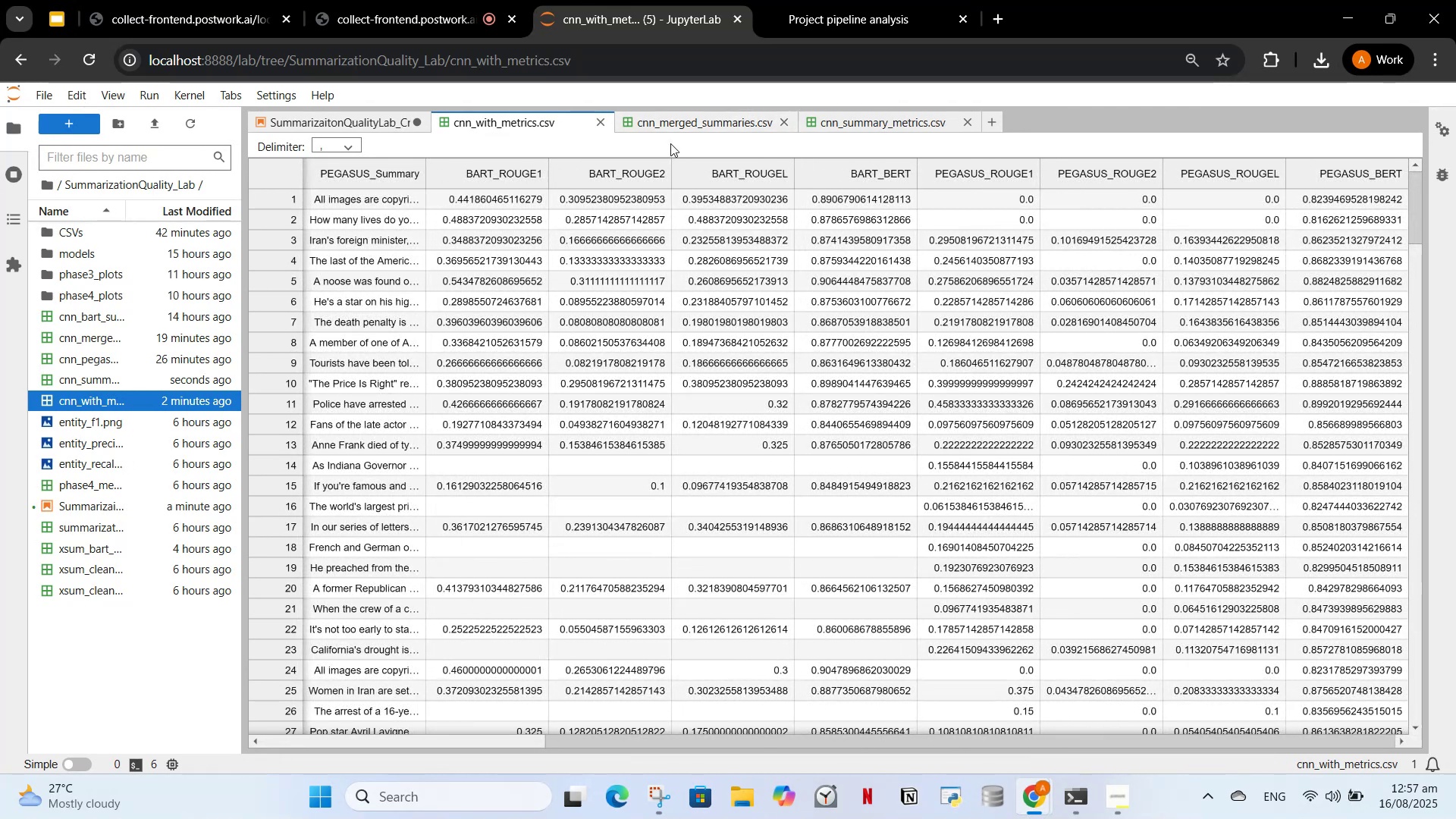 
left_click([780, 122])
 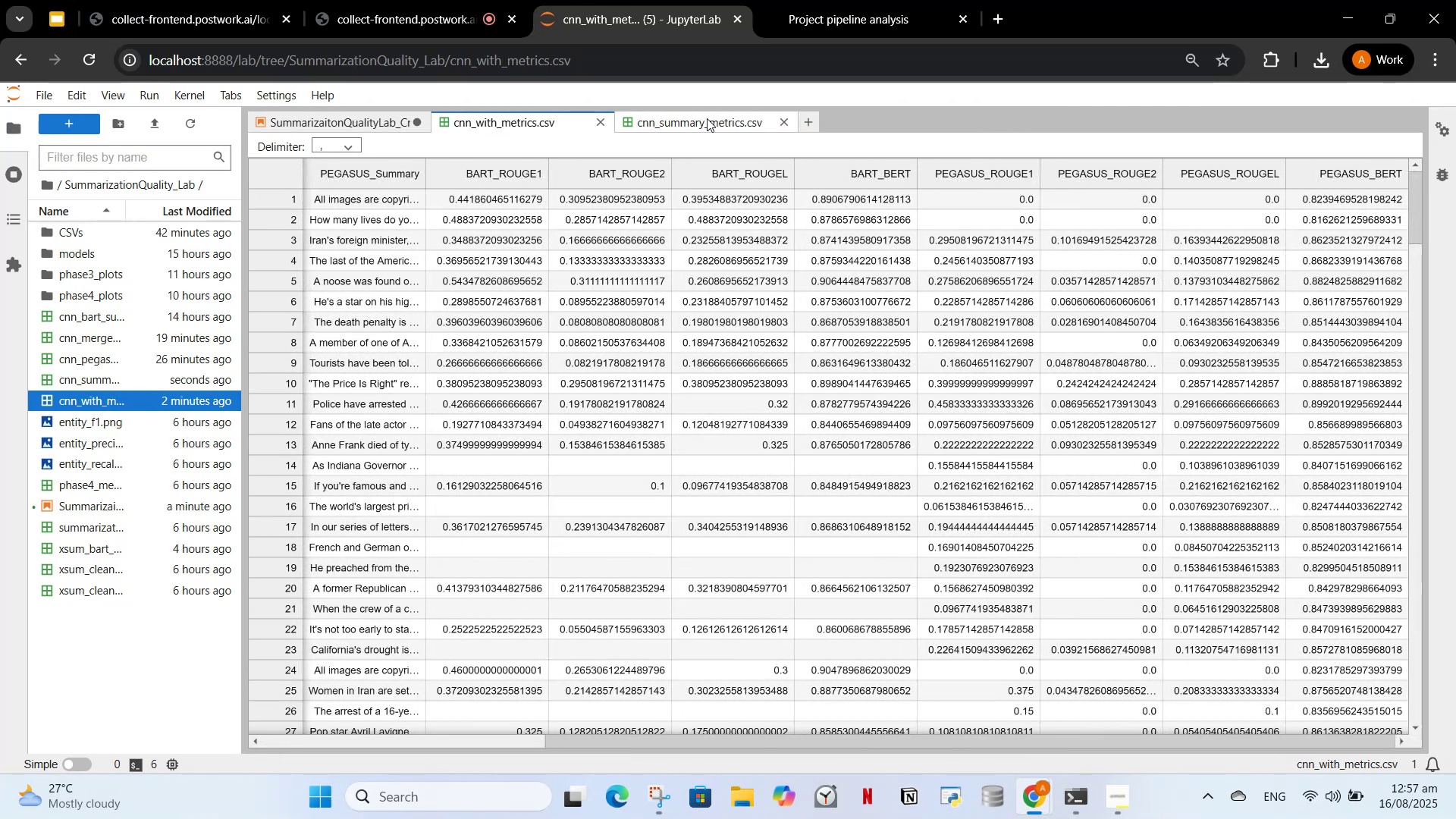 
left_click([707, 118])
 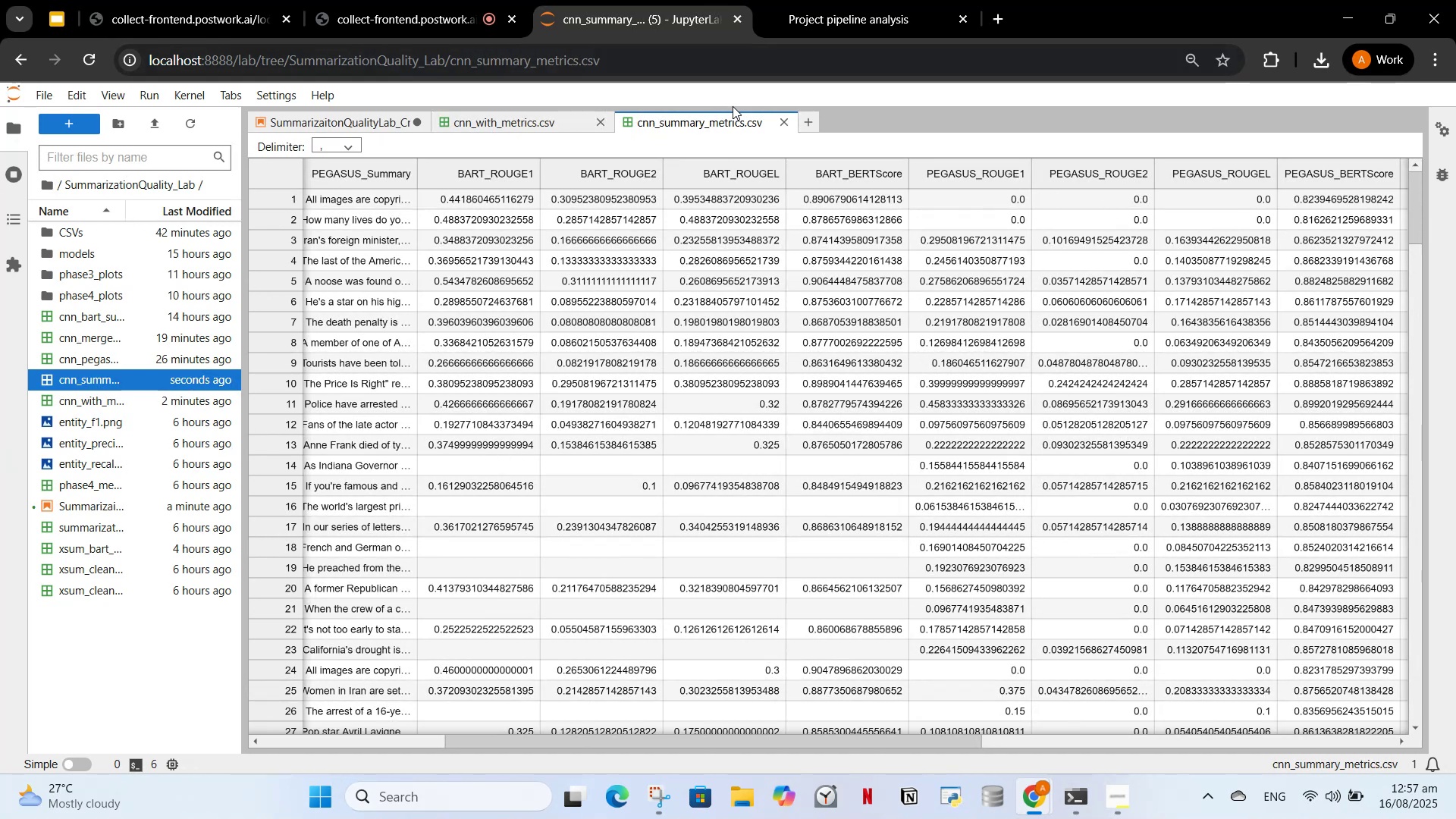 
wait(7.34)
 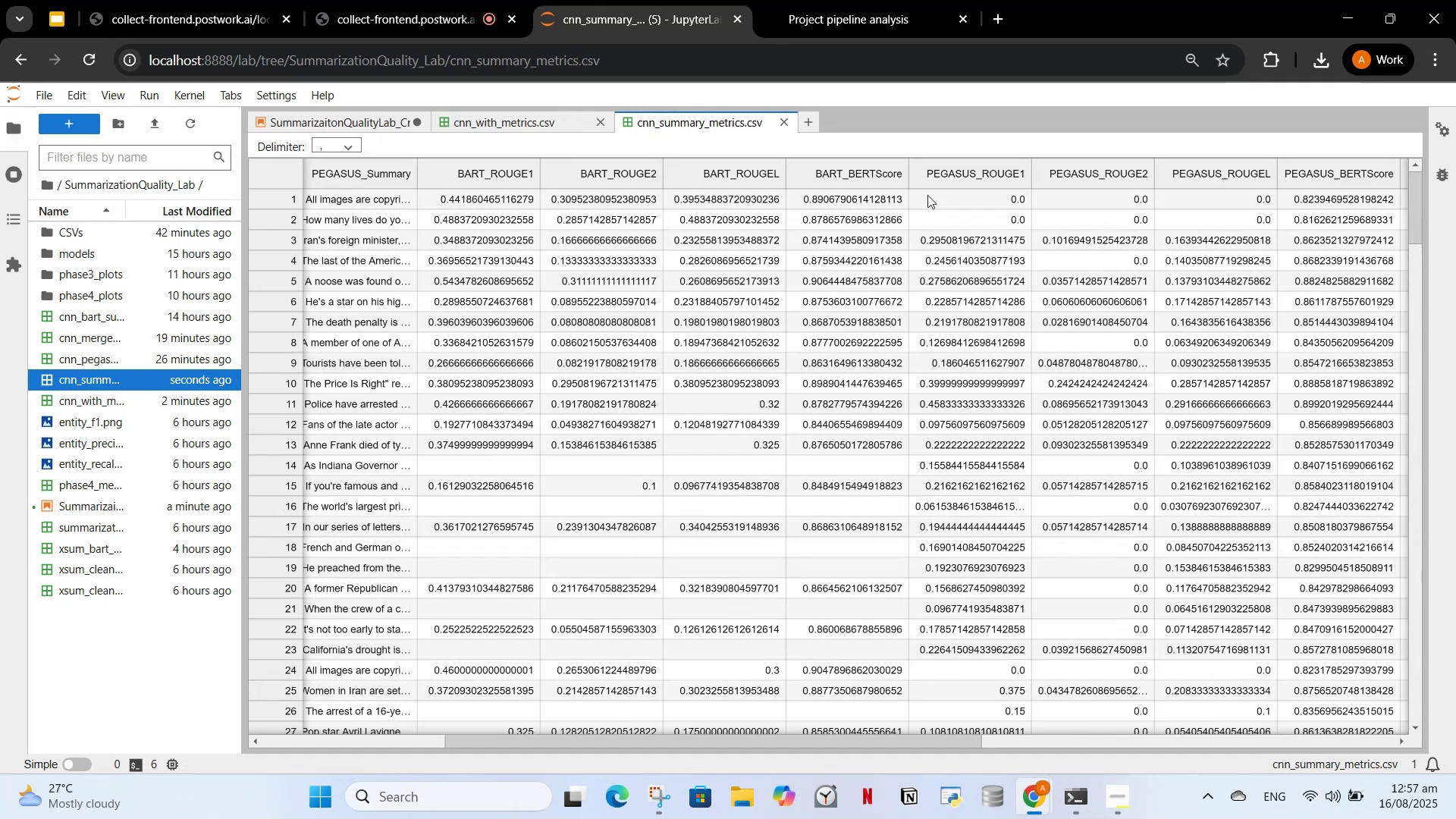 
left_click([568, 112])
 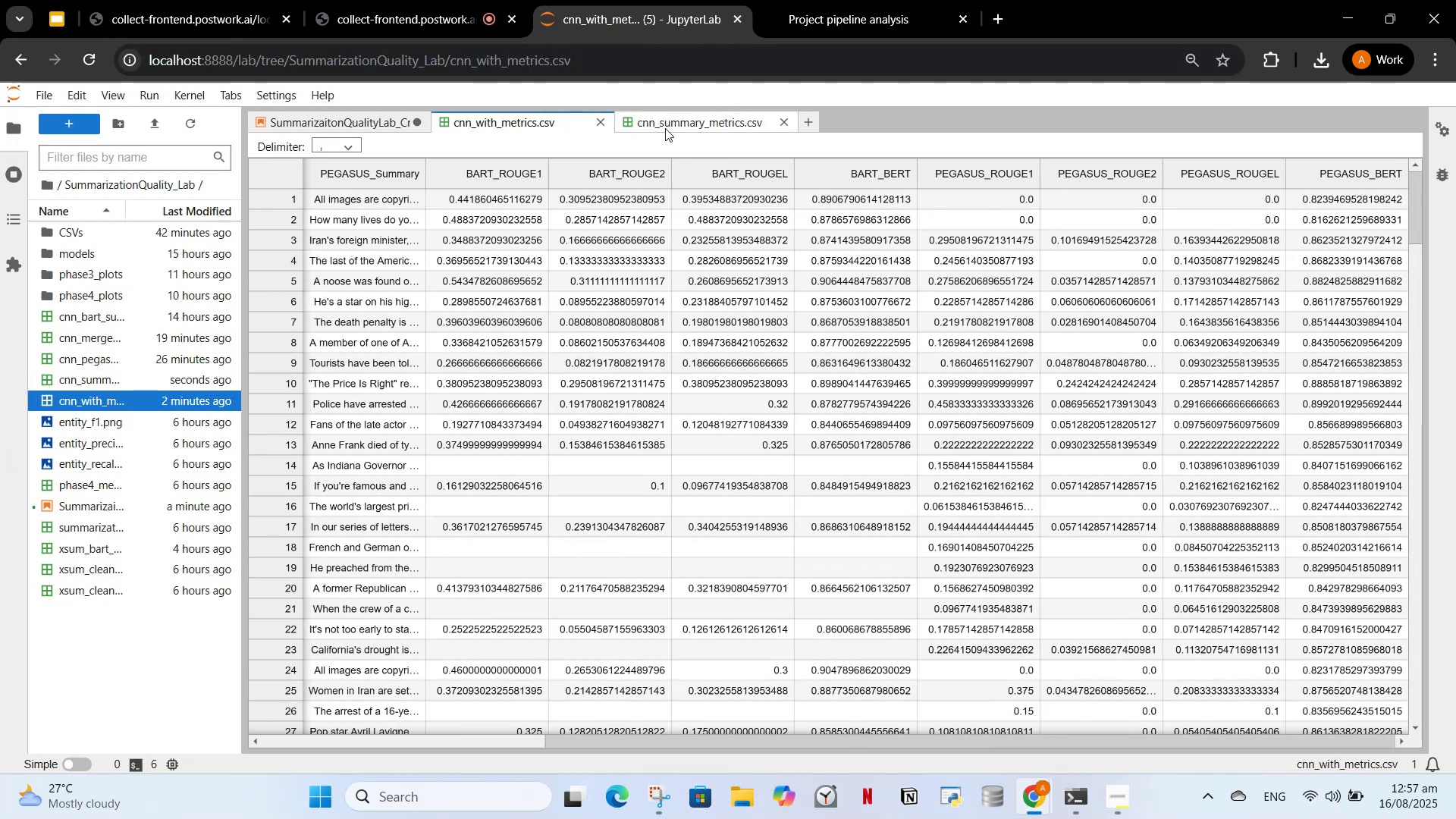 
left_click([664, 128])
 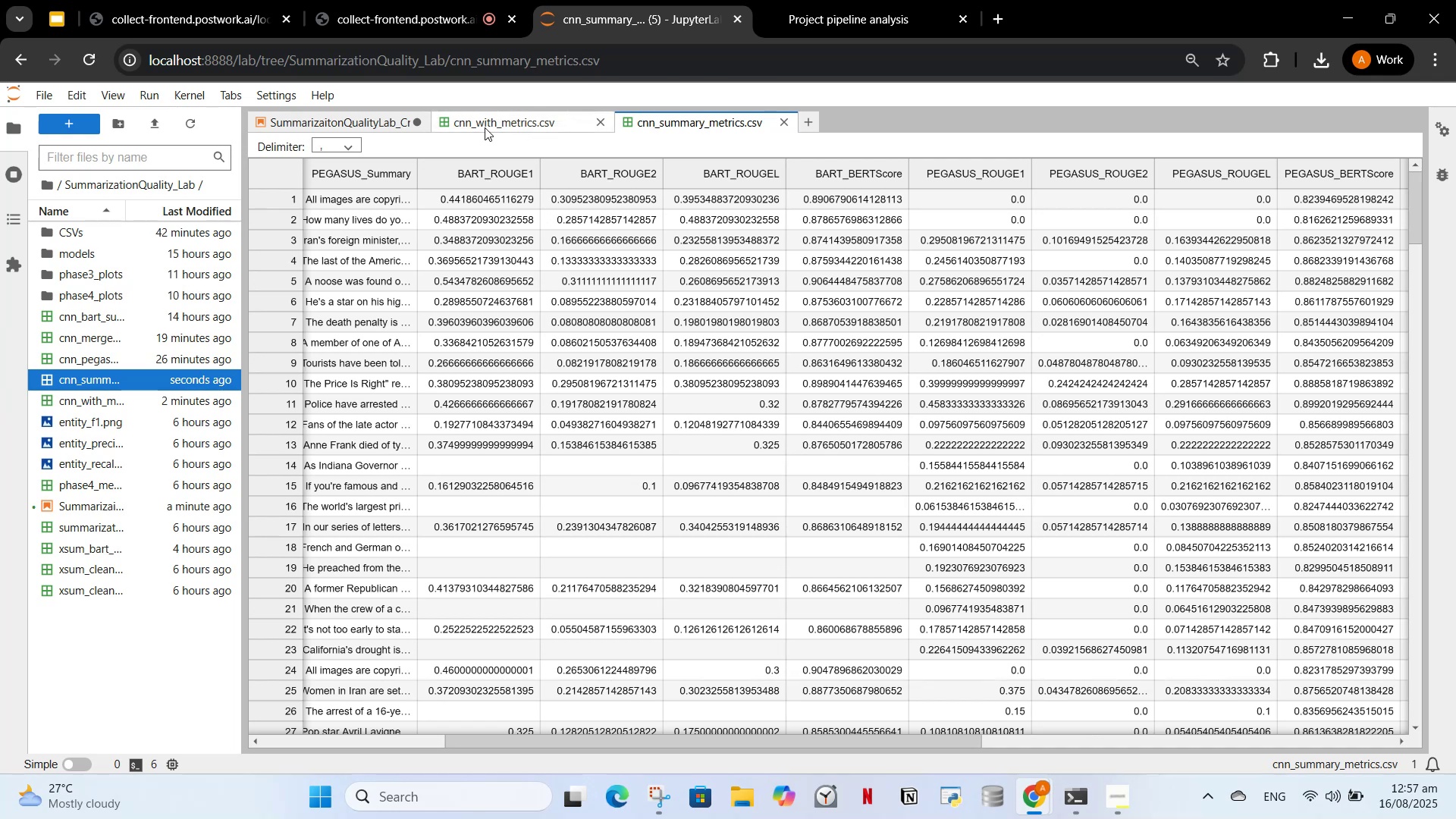 
left_click([485, 127])
 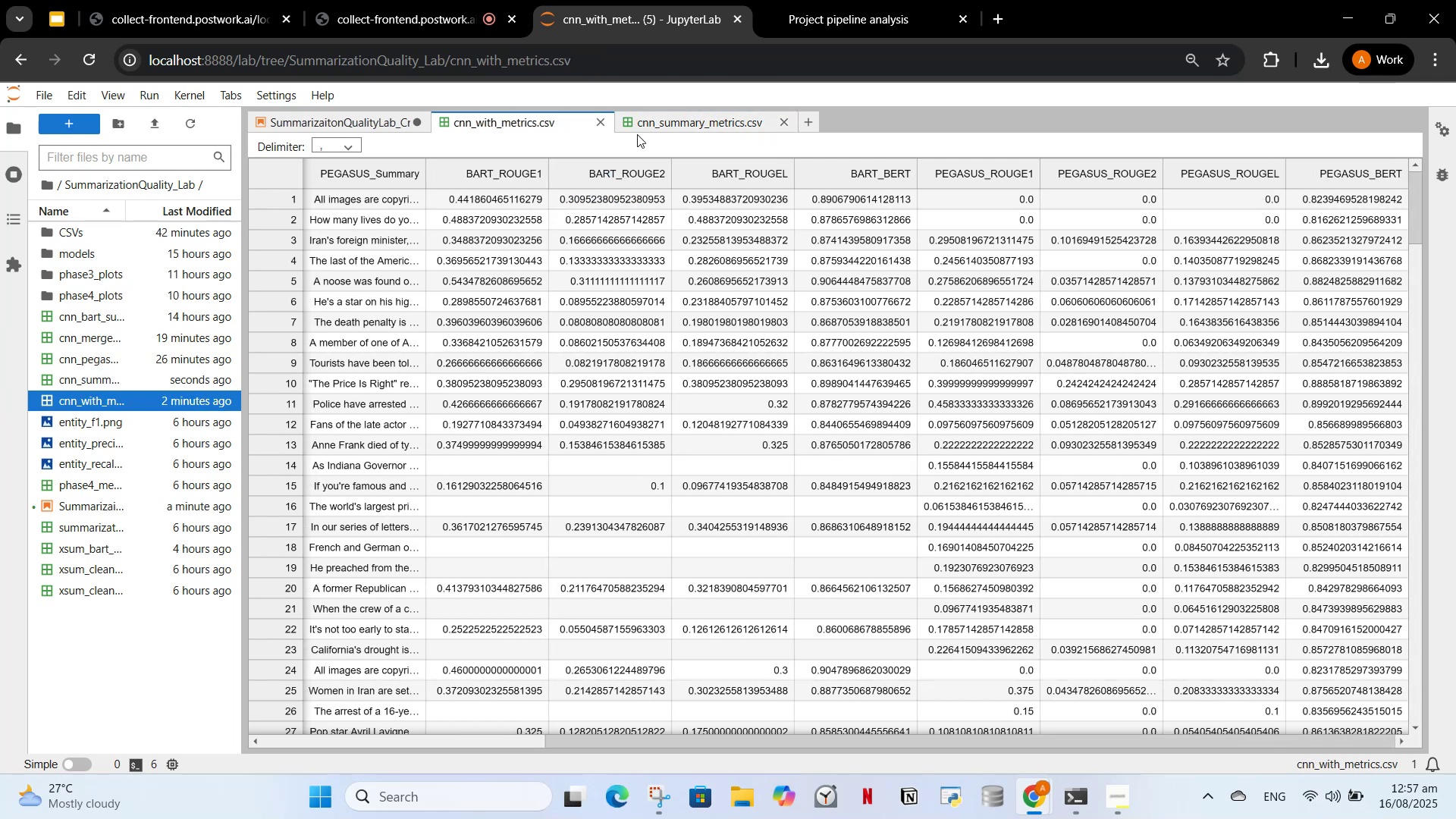 
left_click([668, 124])
 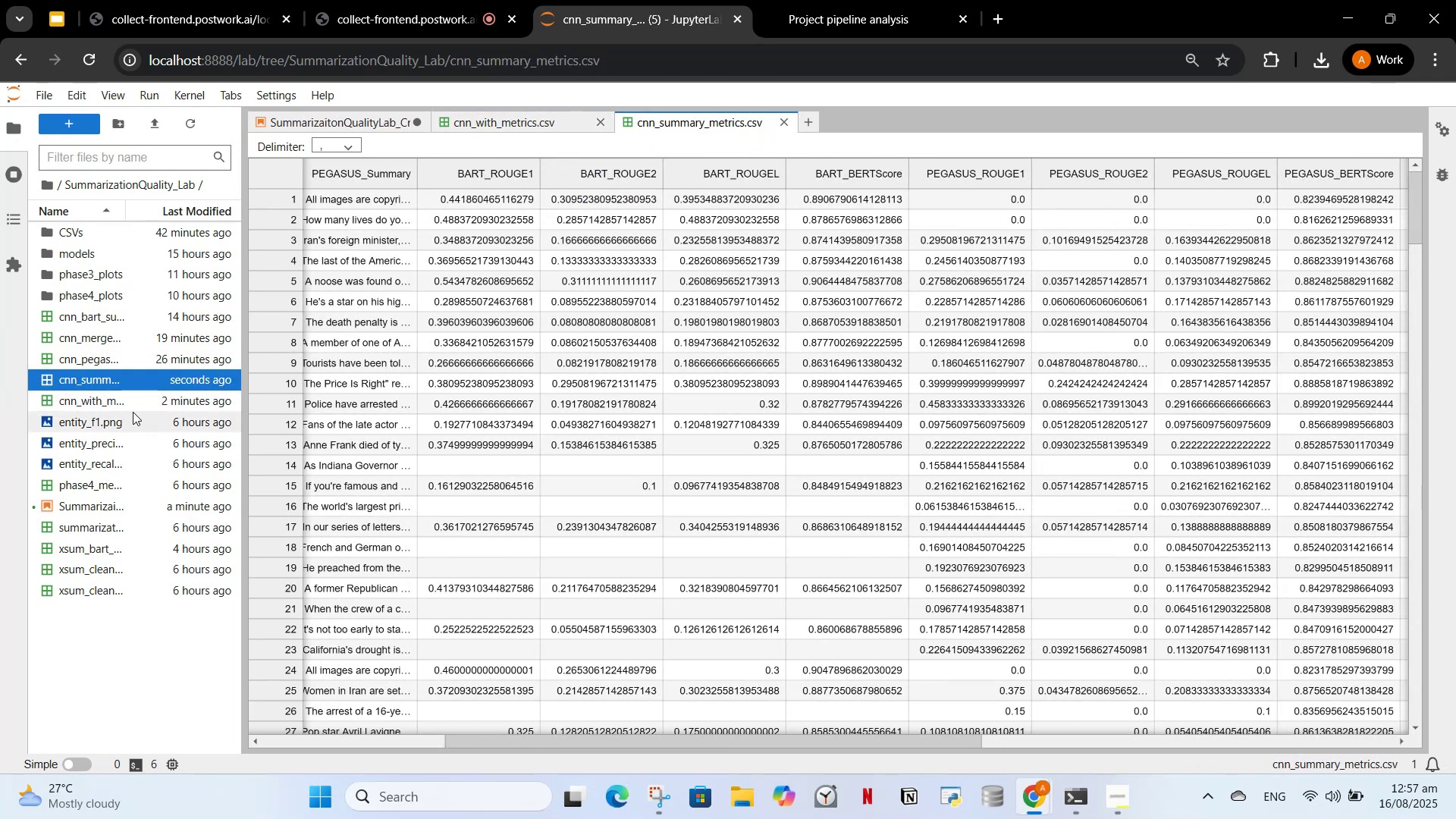 
wait(5.17)
 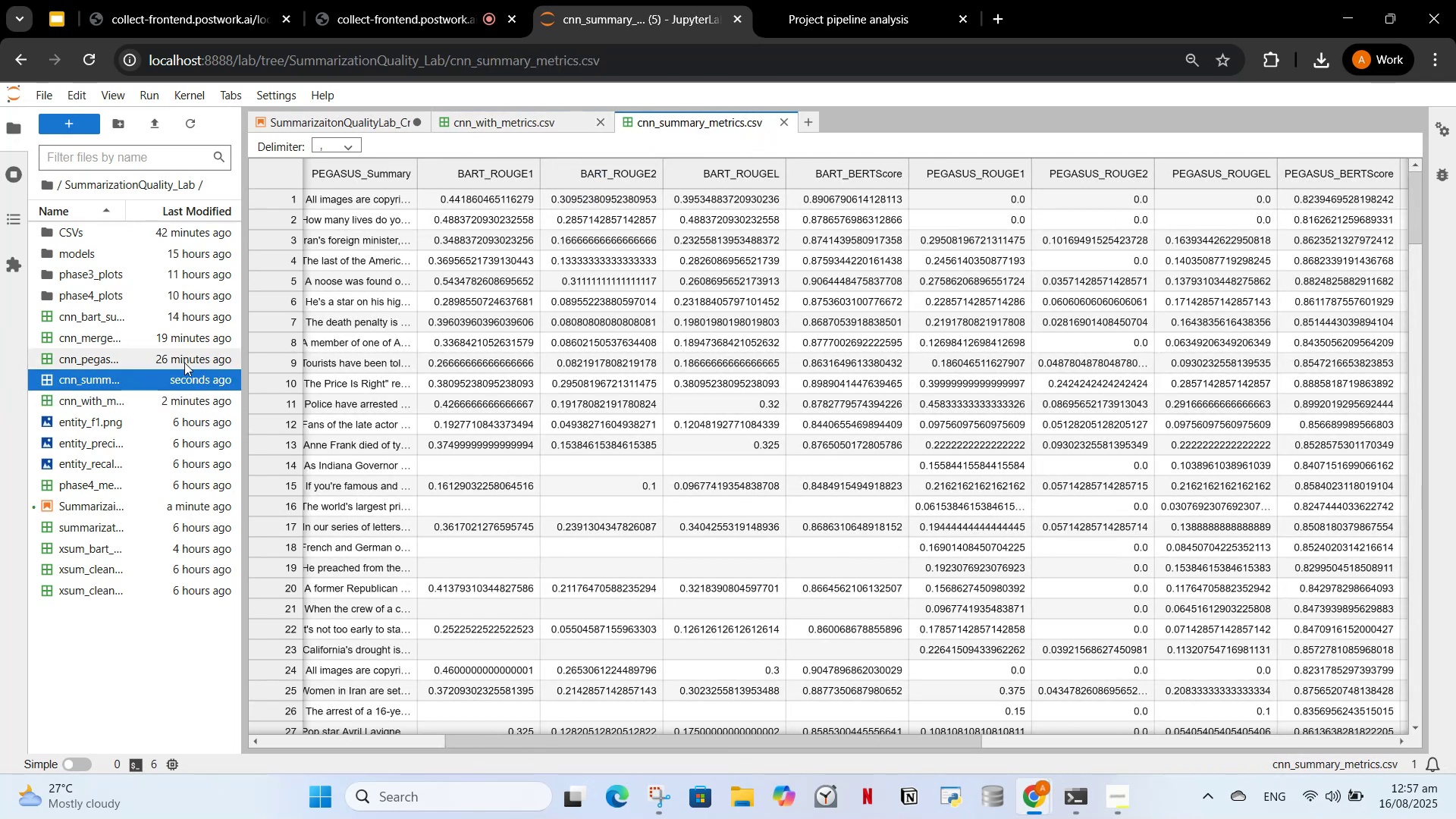 
left_click([401, 0])
 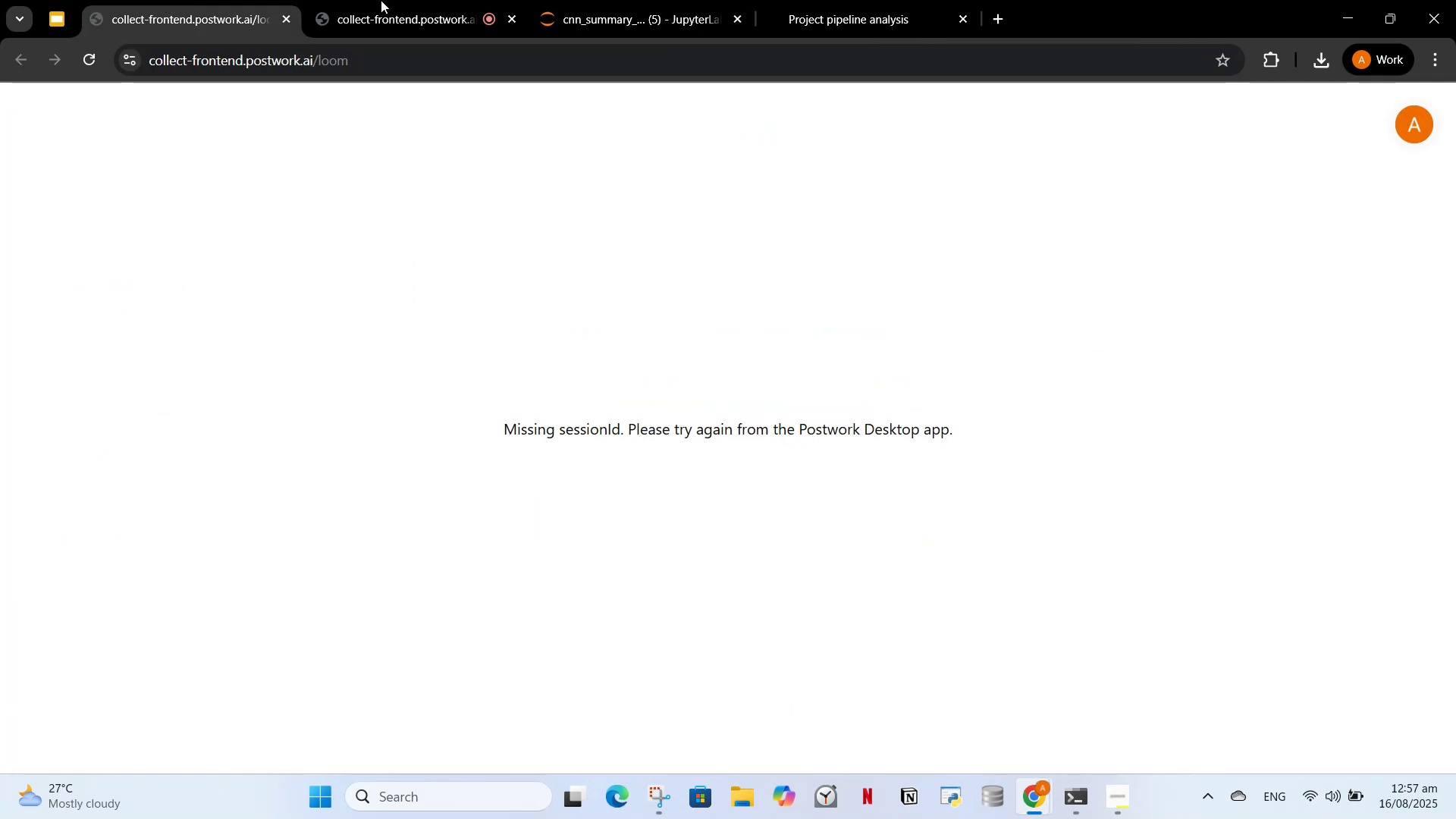 
double_click([438, 0])
 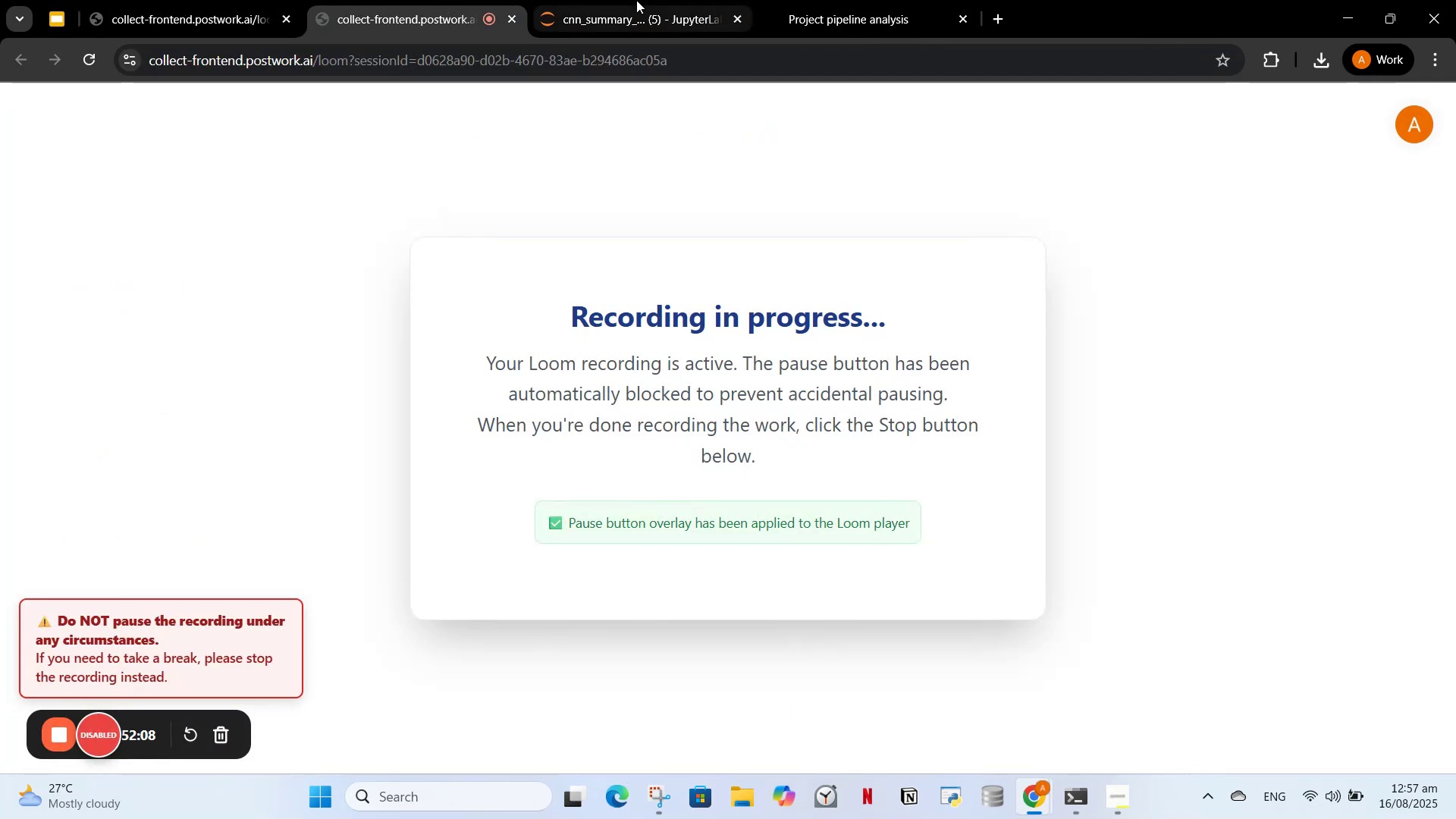 
left_click([636, 0])
 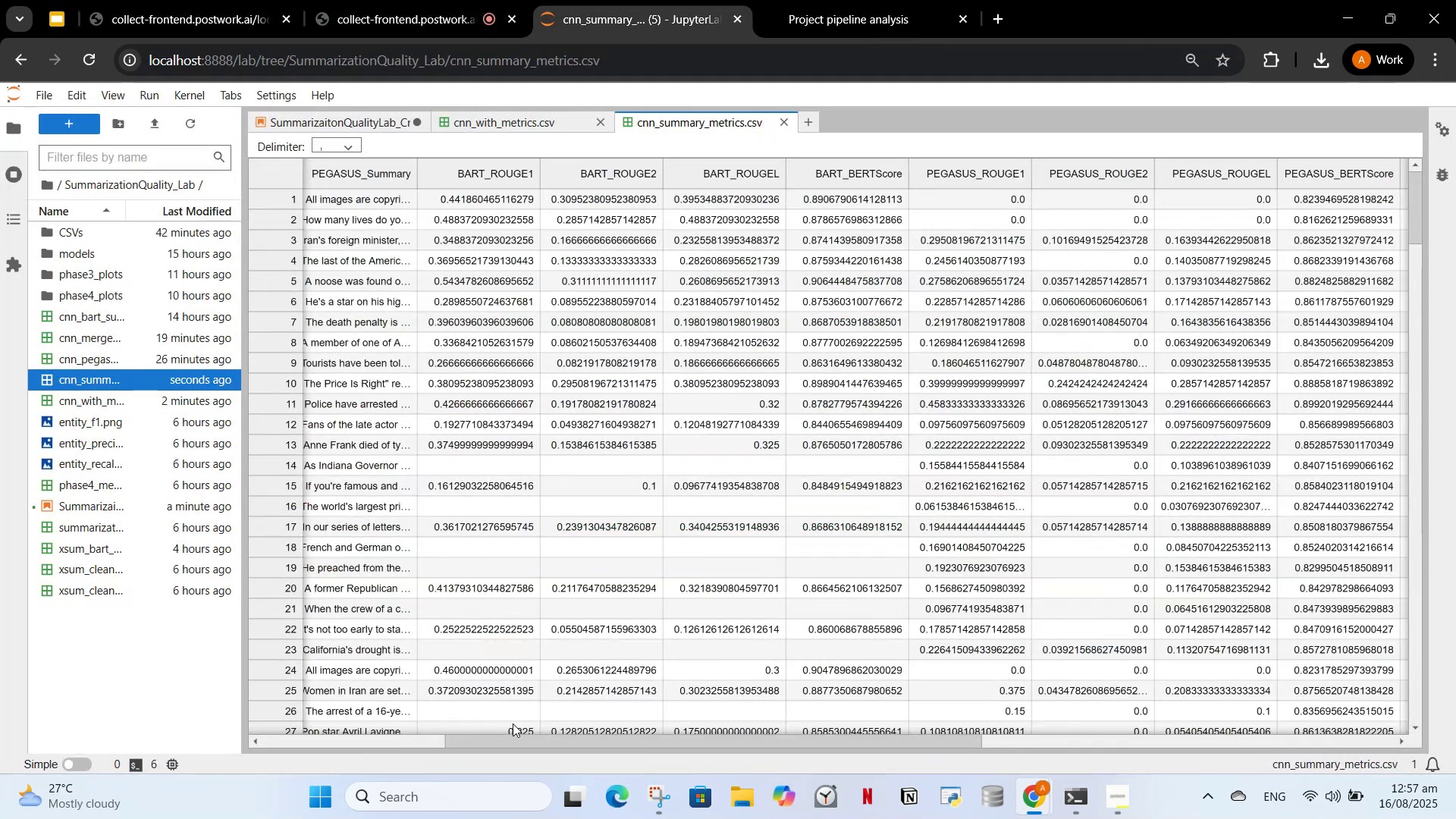 
left_click_drag(start_coordinate=[515, 745], to_coordinate=[209, 745])
 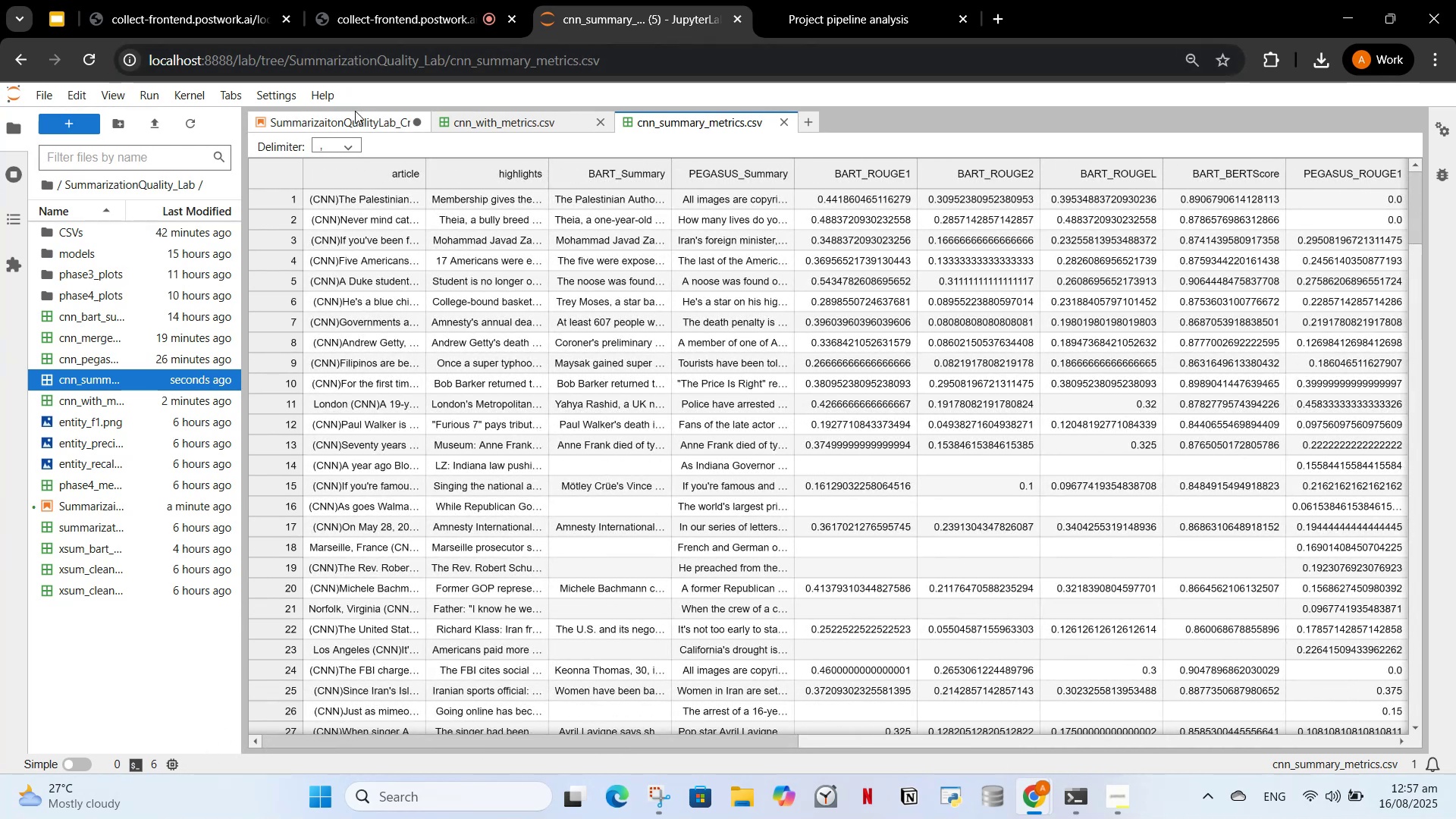 
left_click([355, 111])
 